 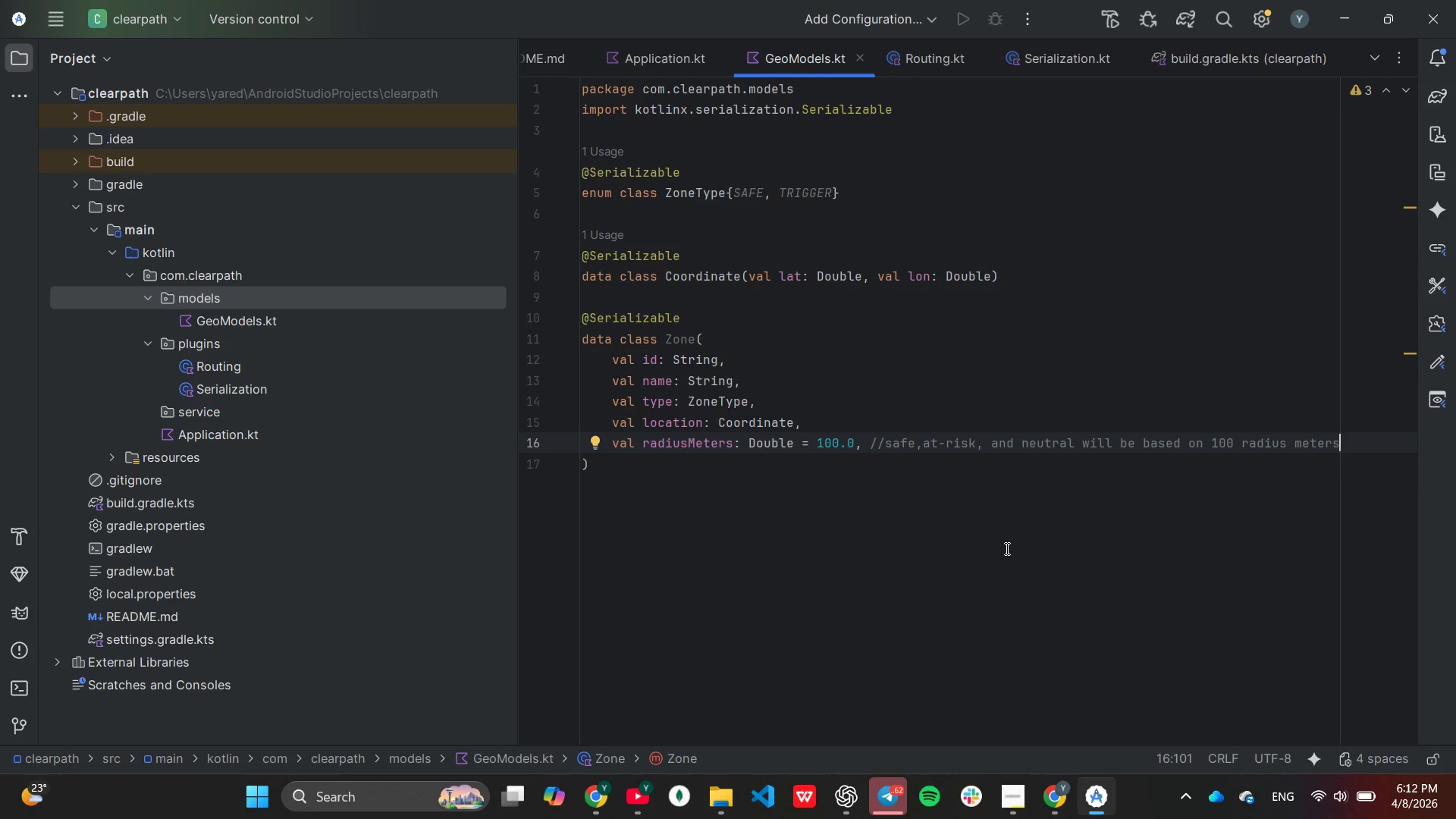 
key(ArrowDown)
 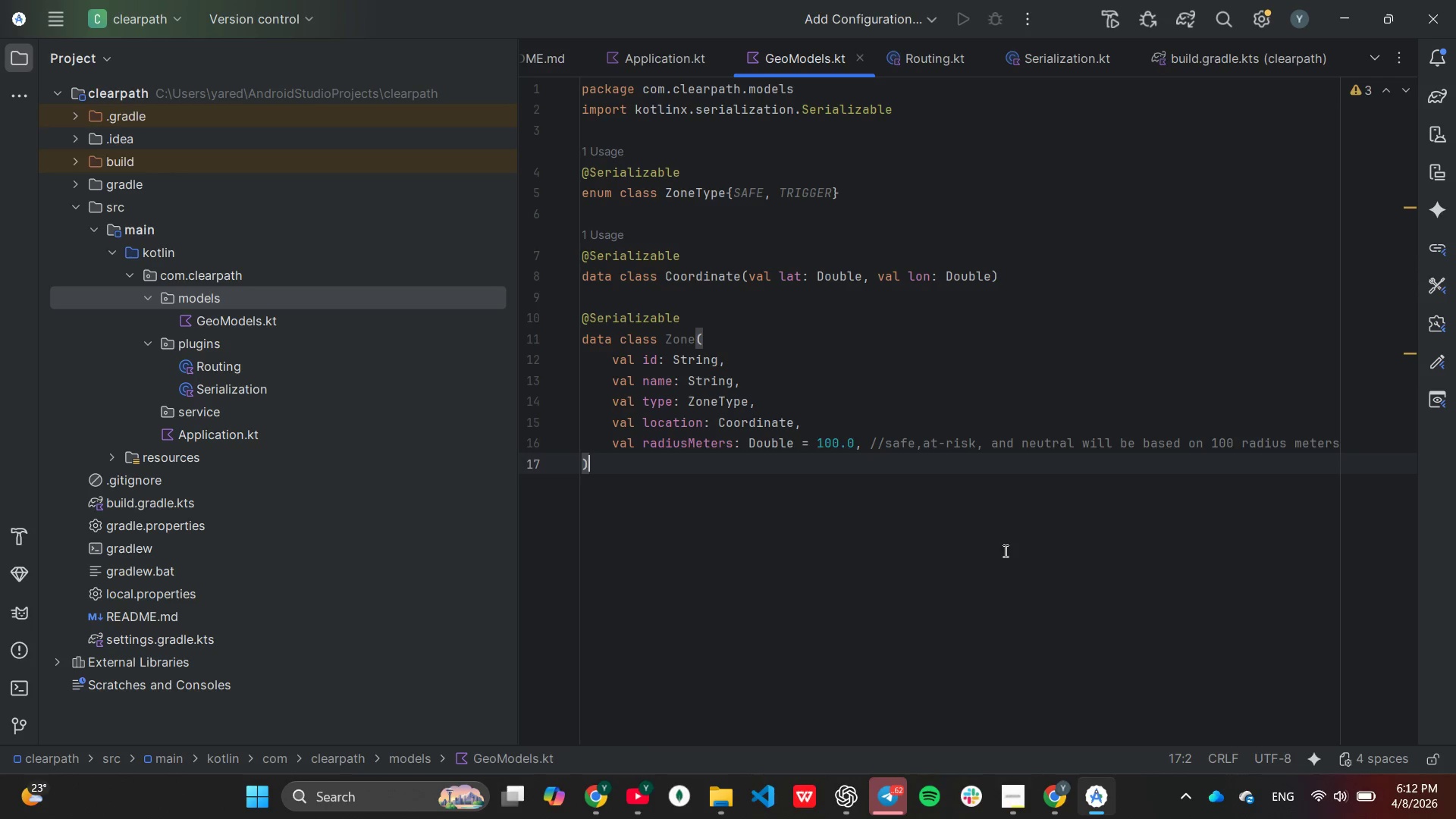 
key(Enter)
 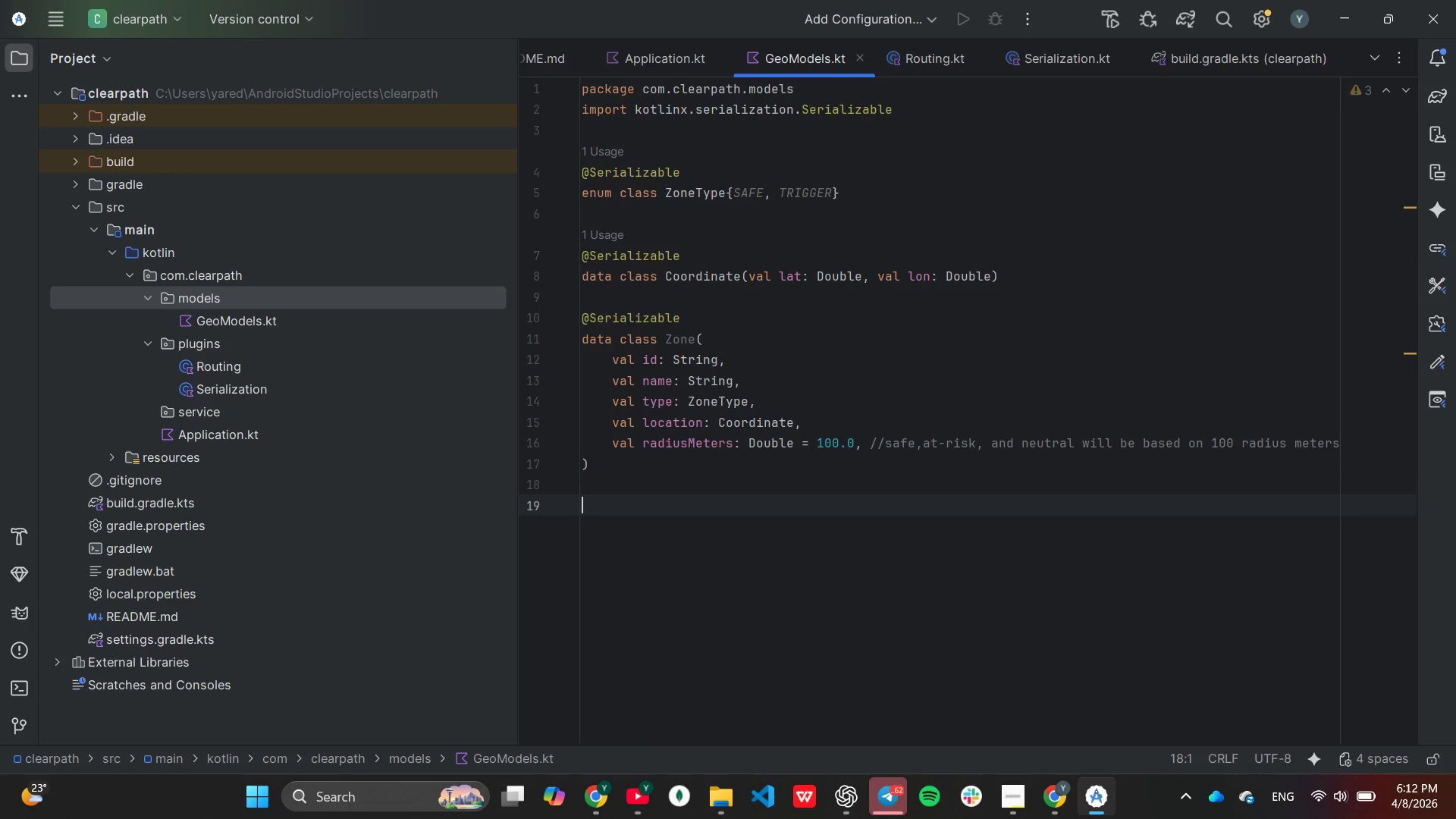 
key(Enter)
 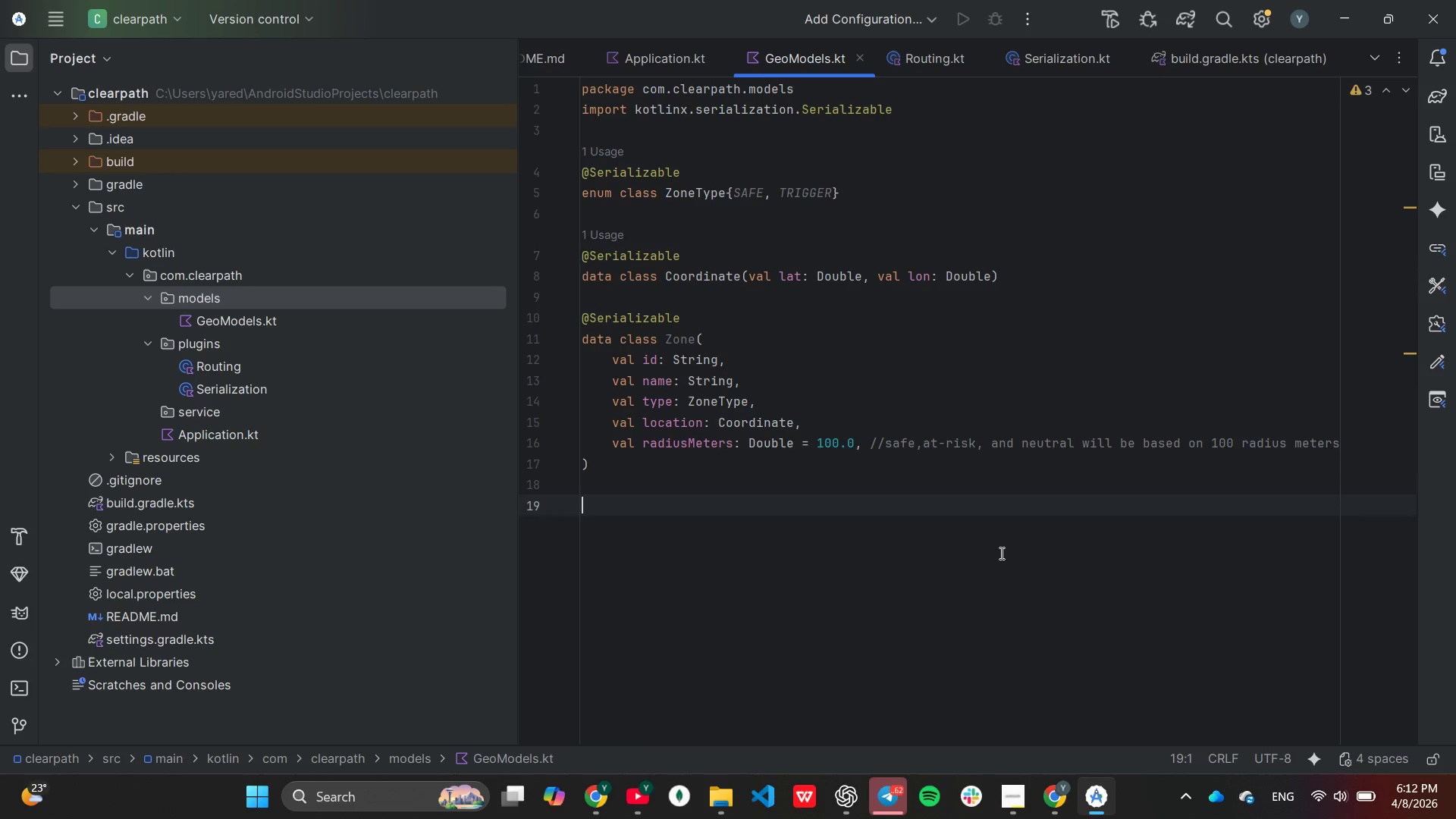 
key(Shift+ShiftRight)
 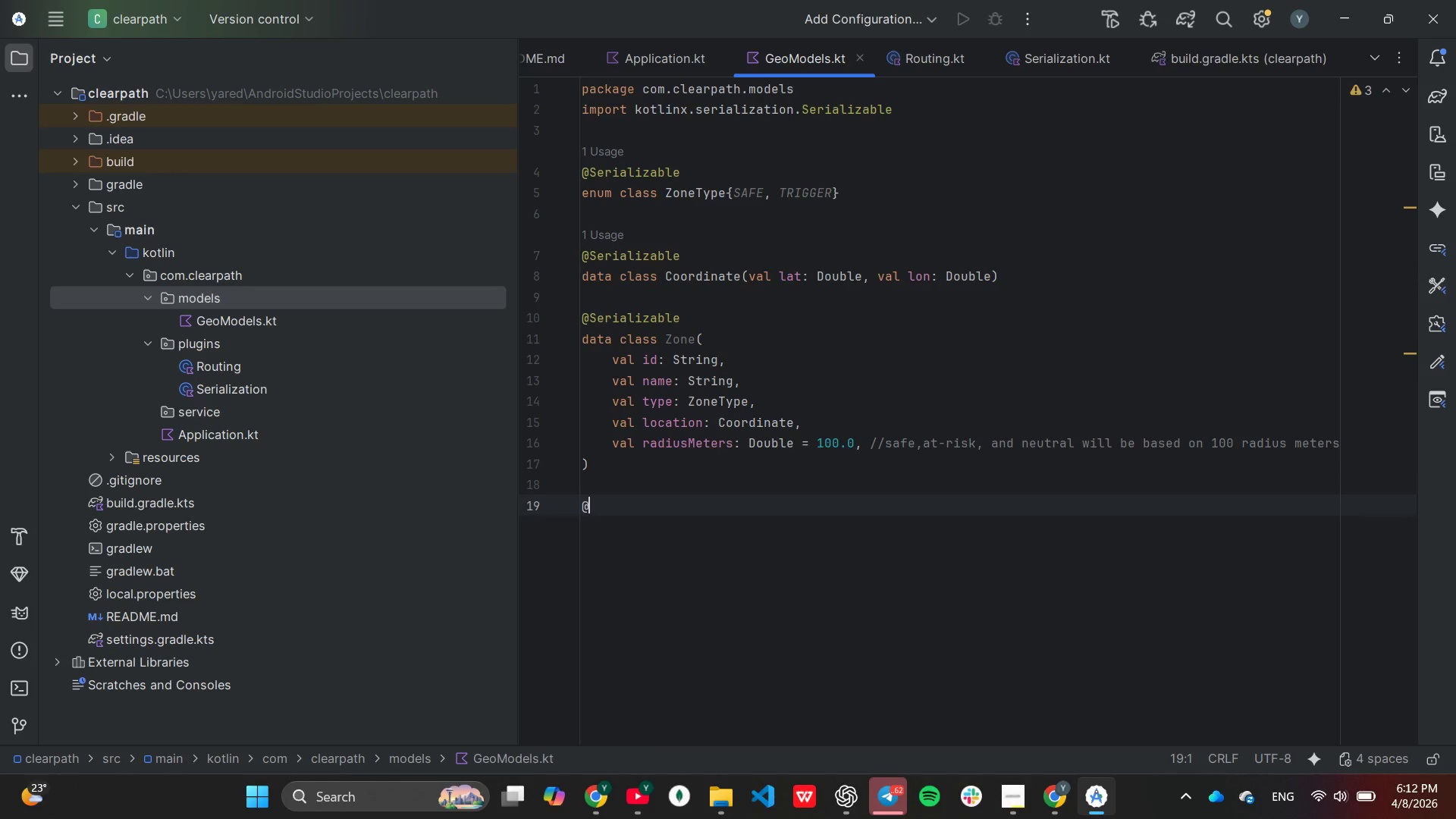 
key(Shift+2)
 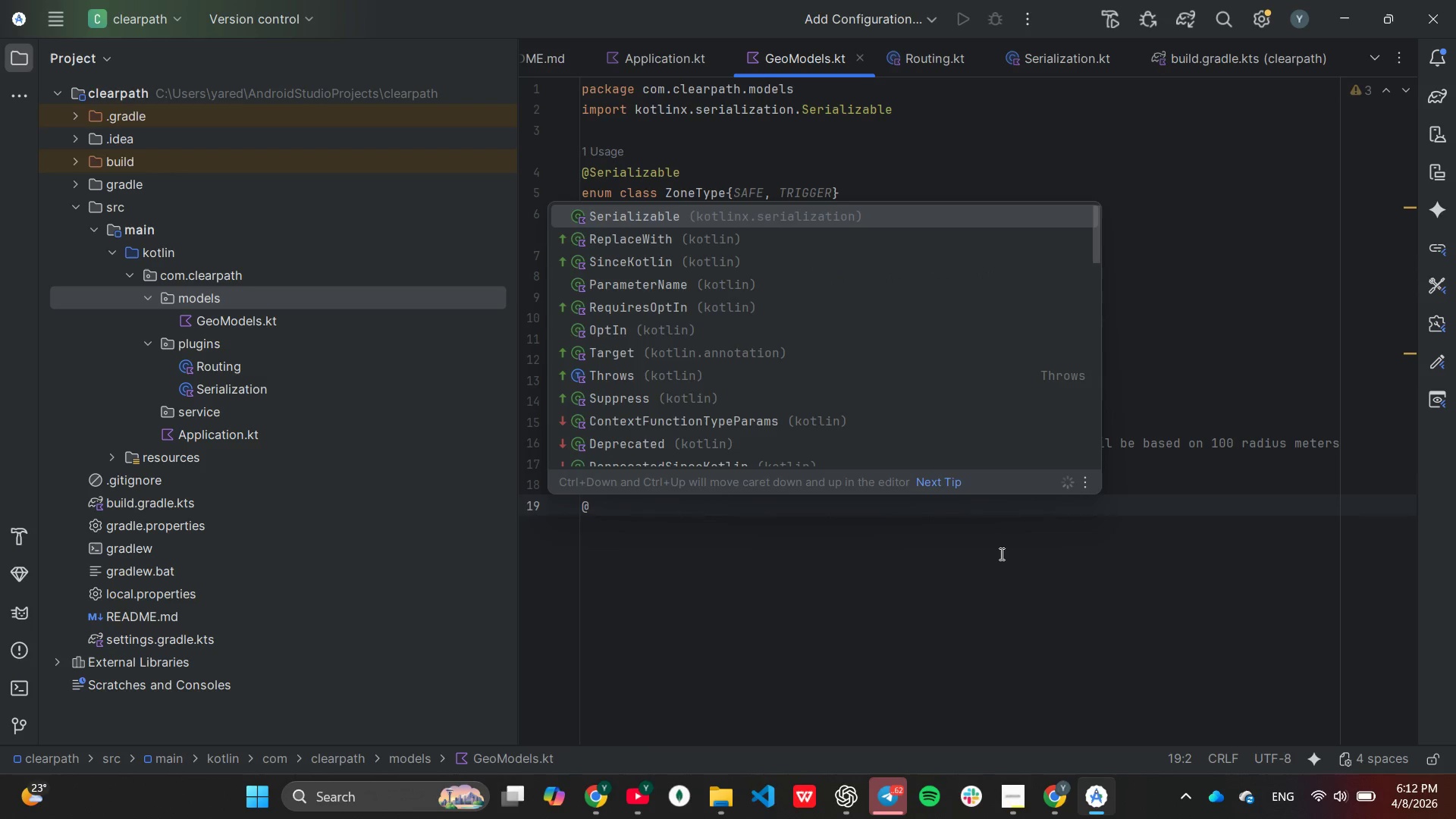 
key(Enter)
 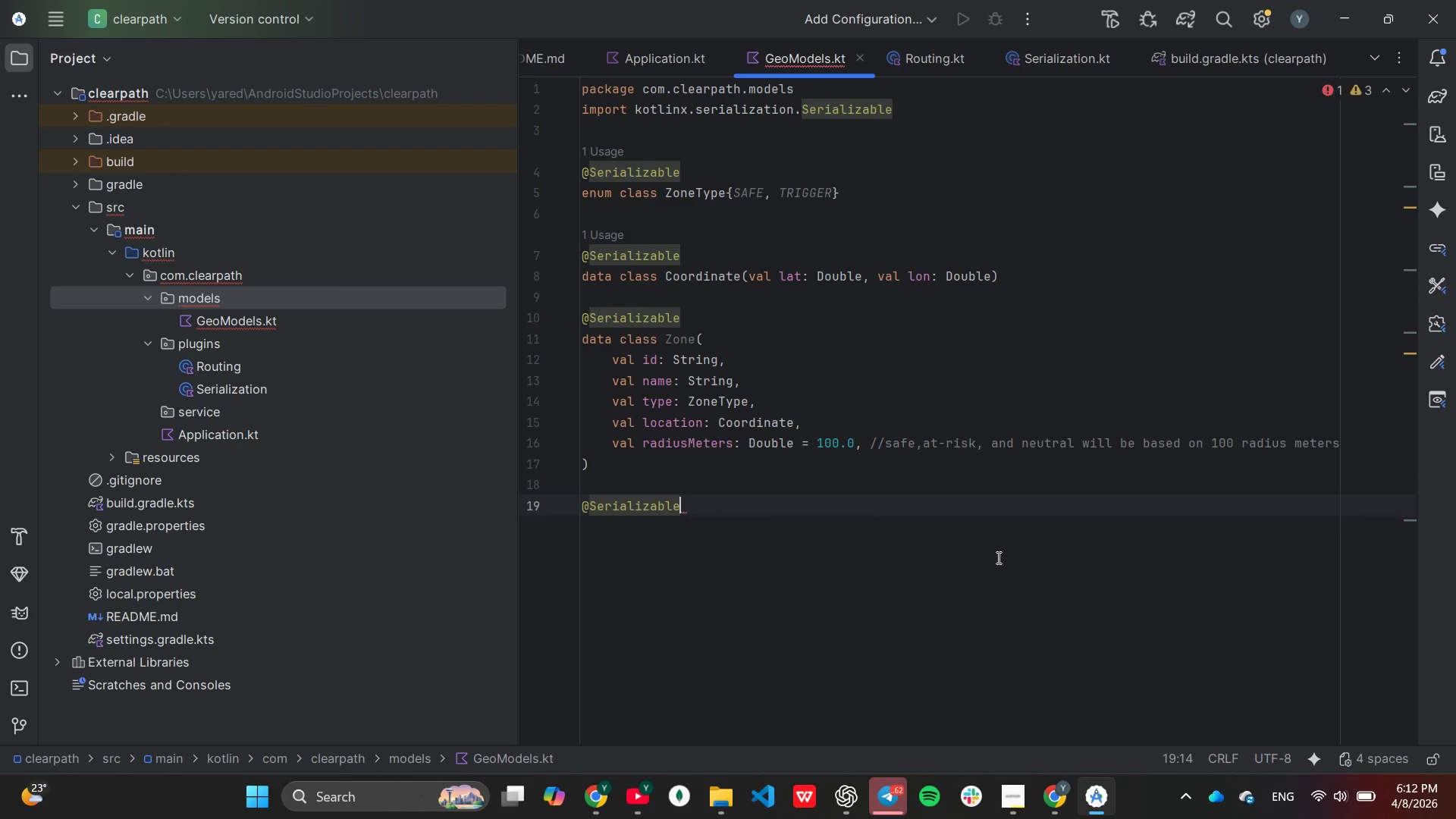 
key(Enter)
 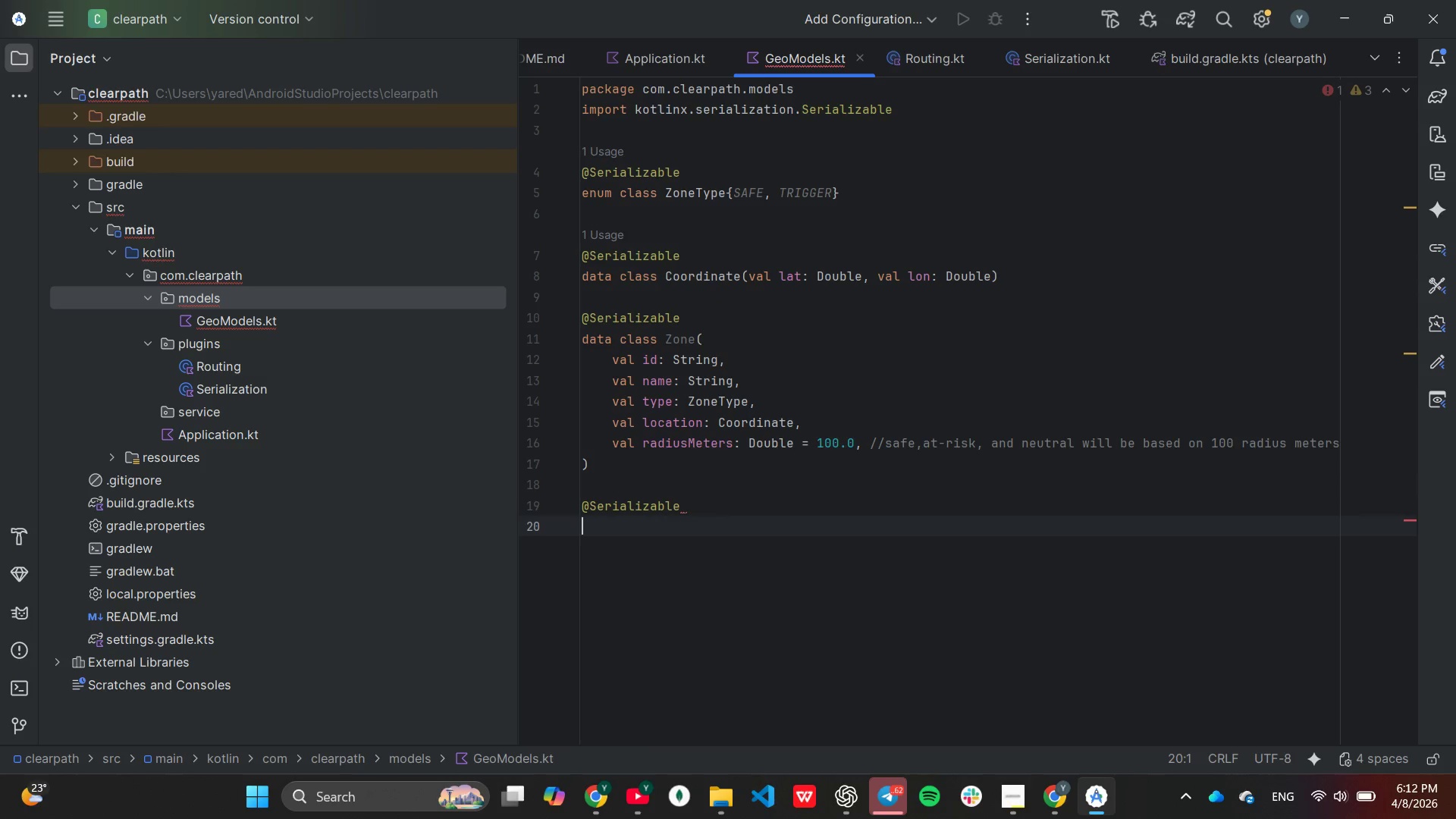 
type(data class Prom)
key(Backspace)
type(c)
key(Backspace)
type(ximityT)
key(Backspace)
type(Response{)
 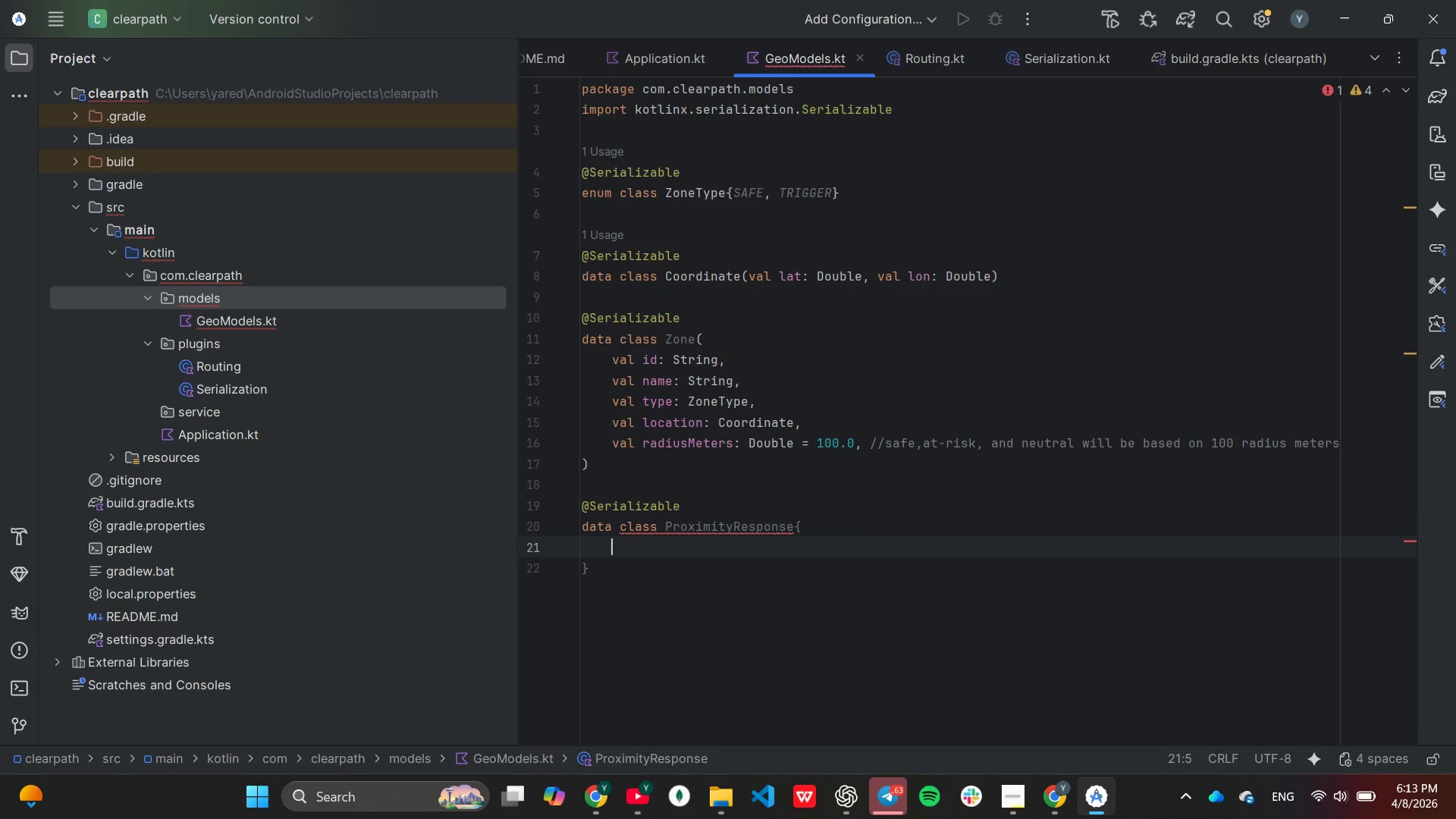 
 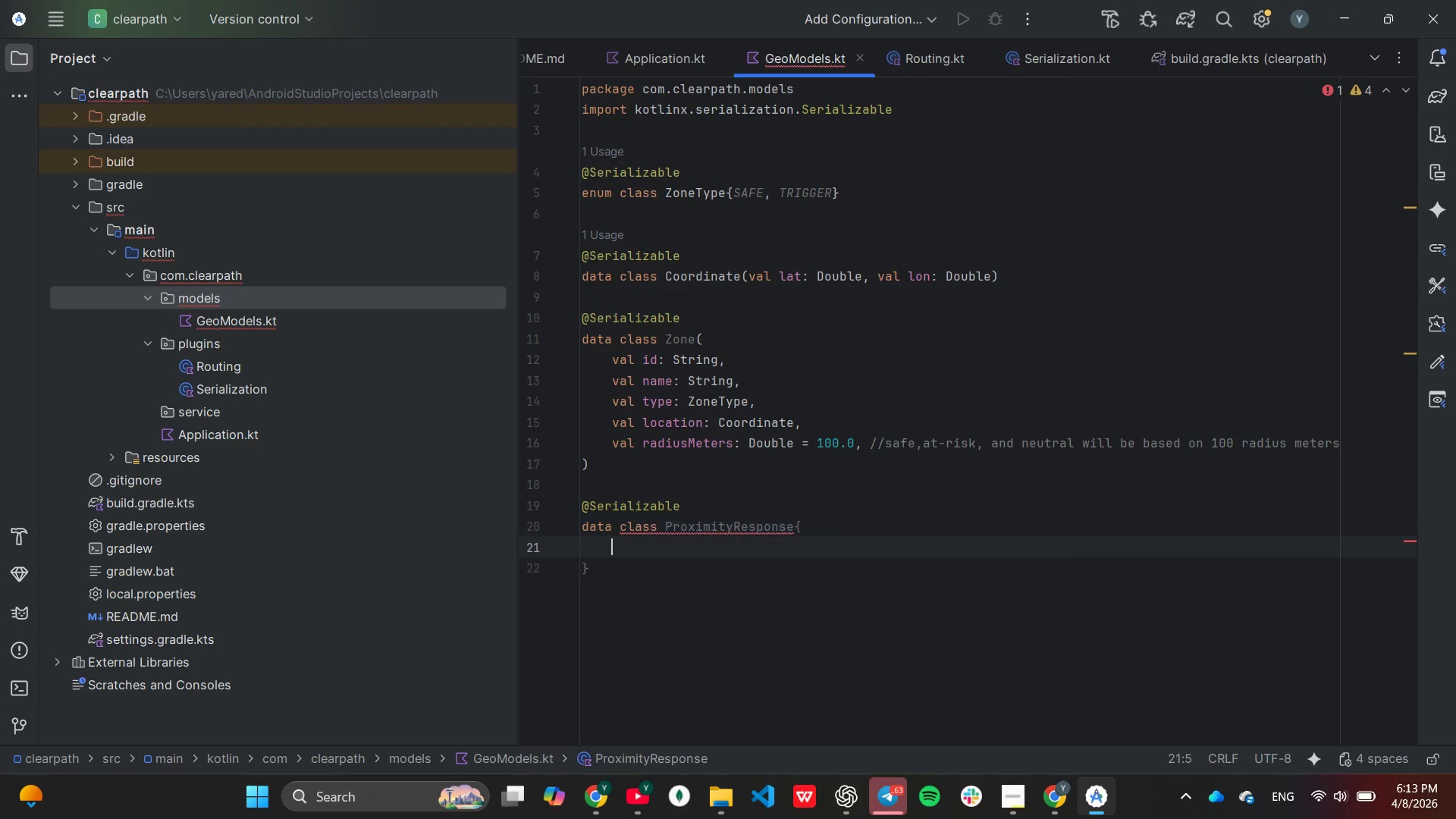 
key(Enter)
 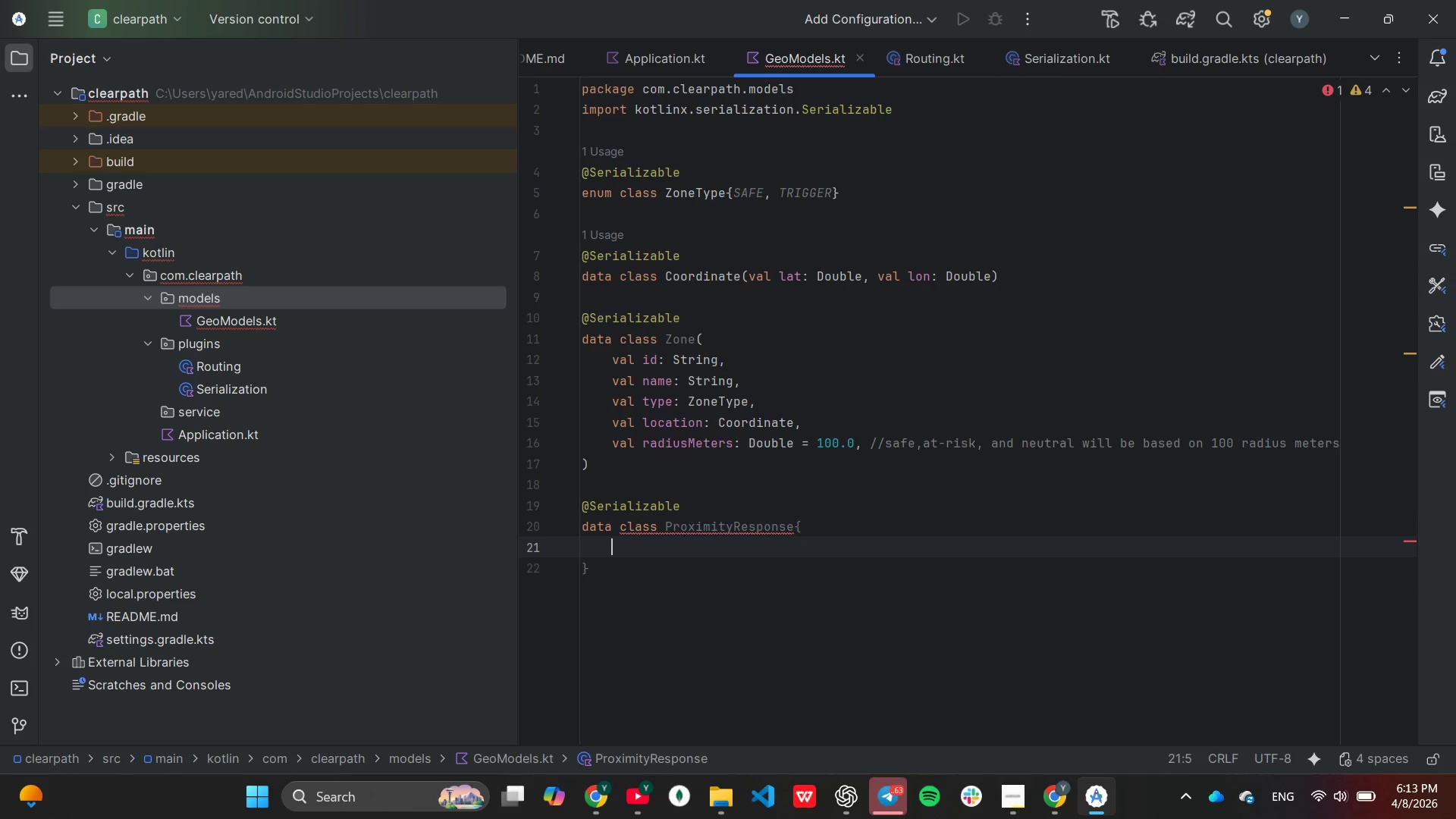 
key(Backspace)
 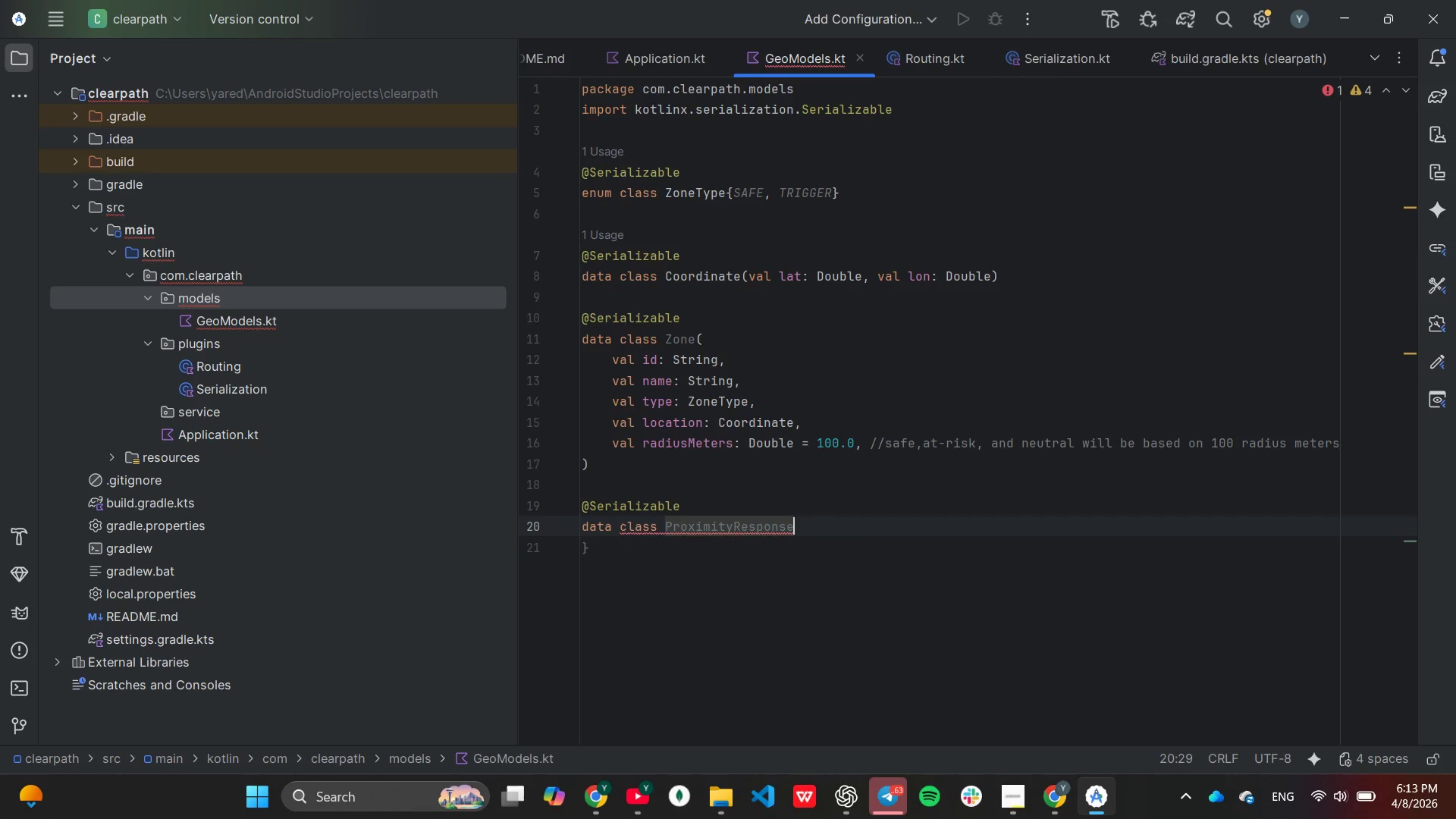 
key(Backspace)
 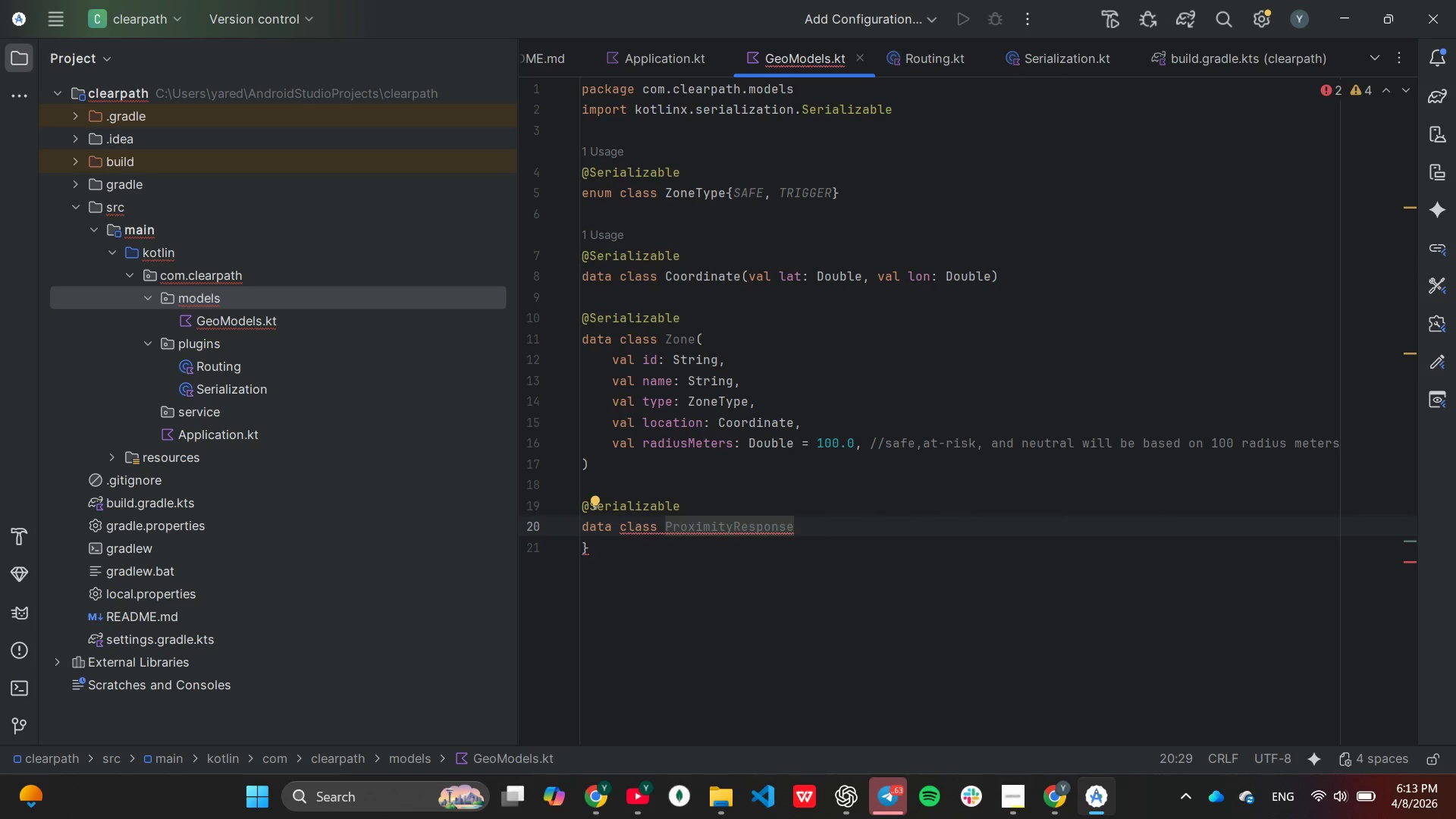 
key(Control+Z)
 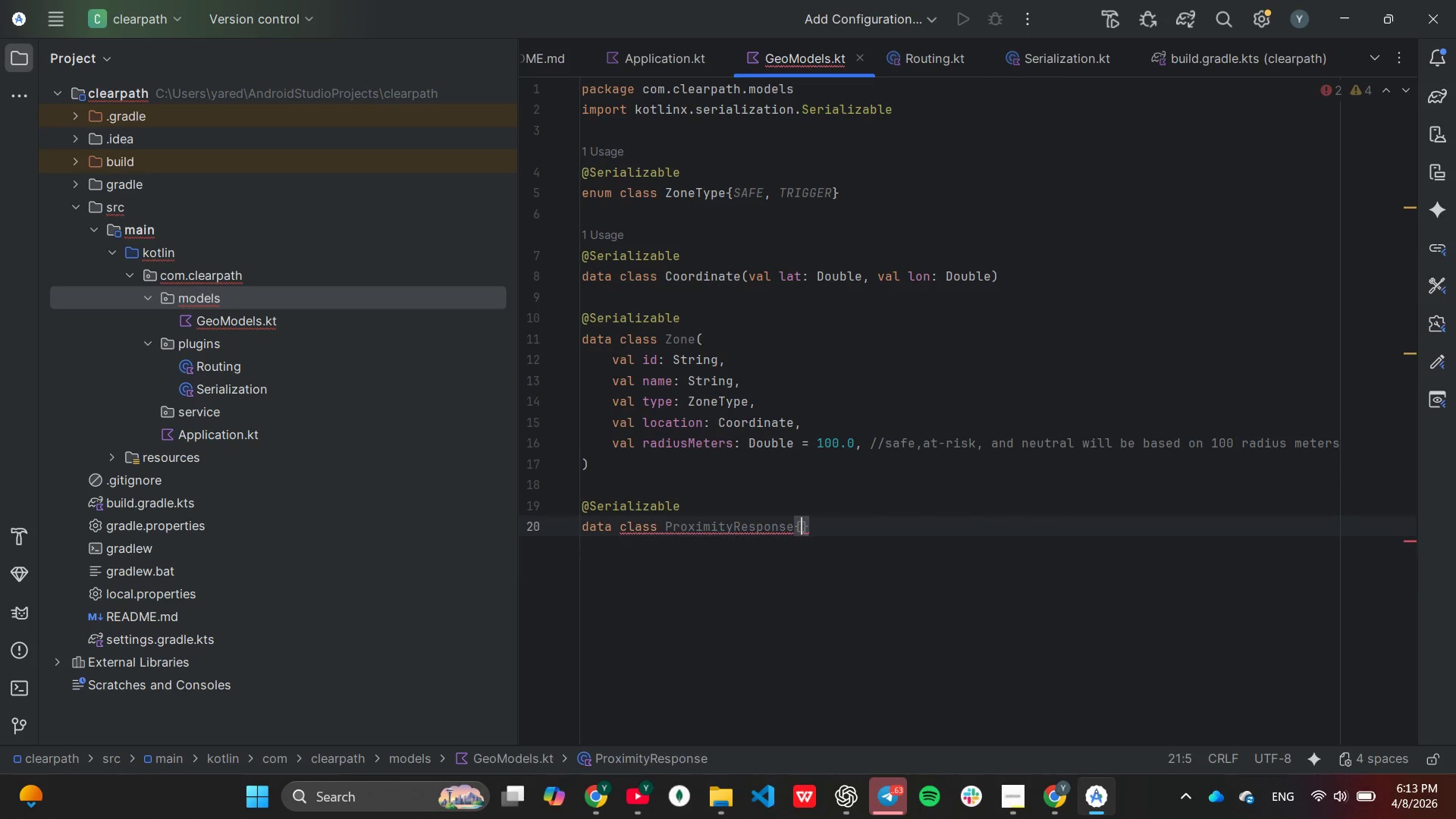 
key(Control+Z)
 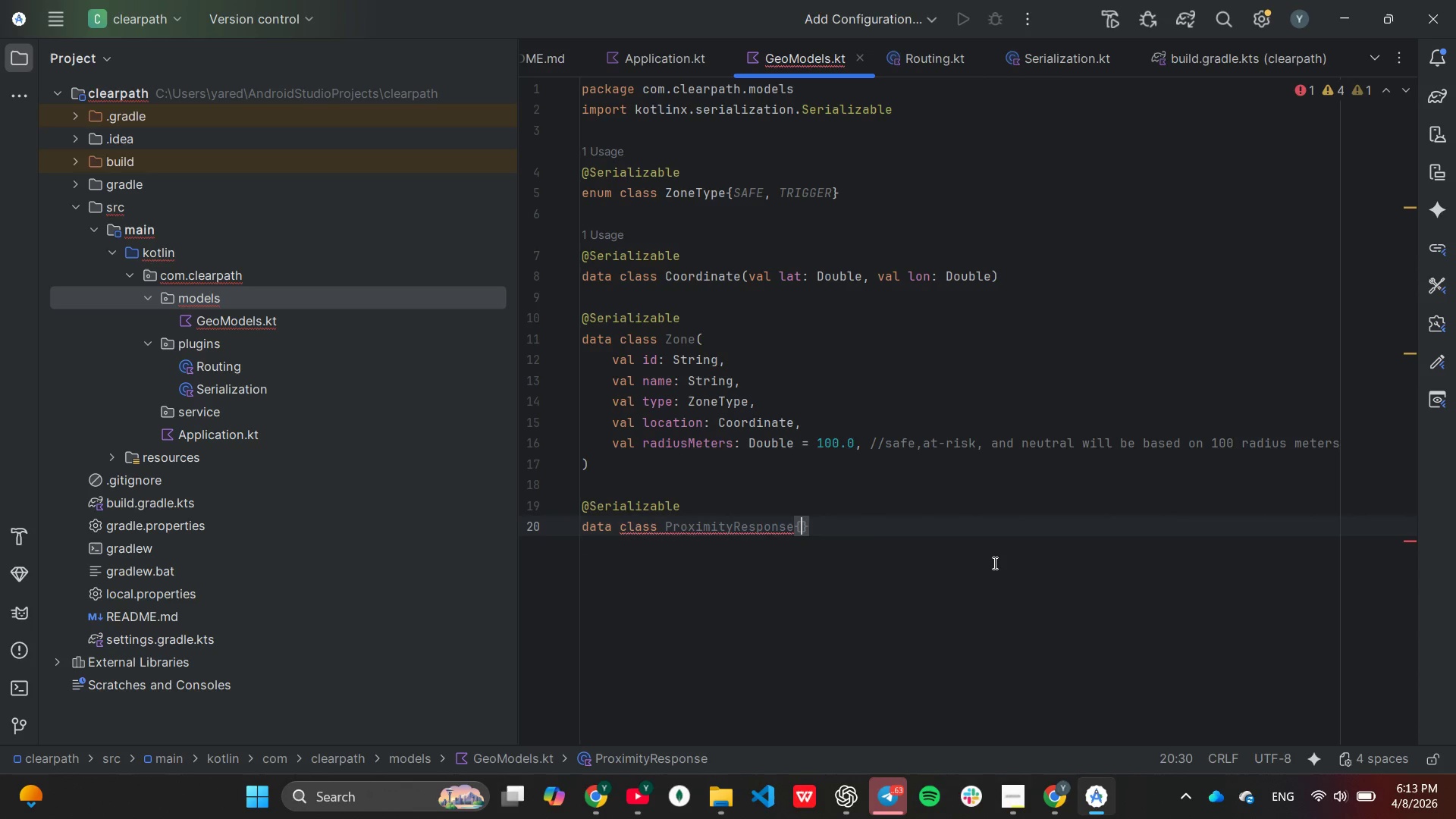 
key(Control+Z)
 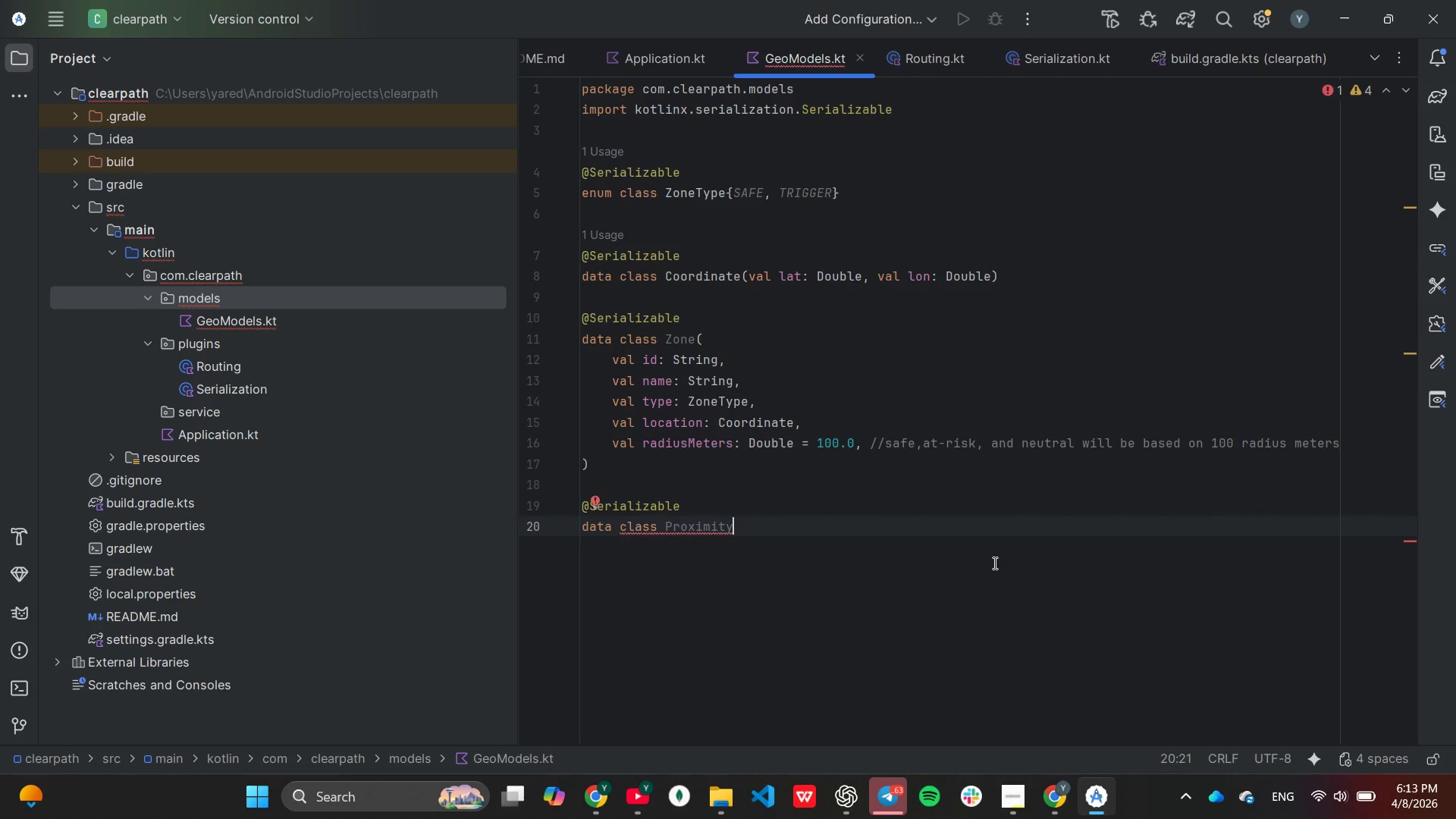 
type(Response()
 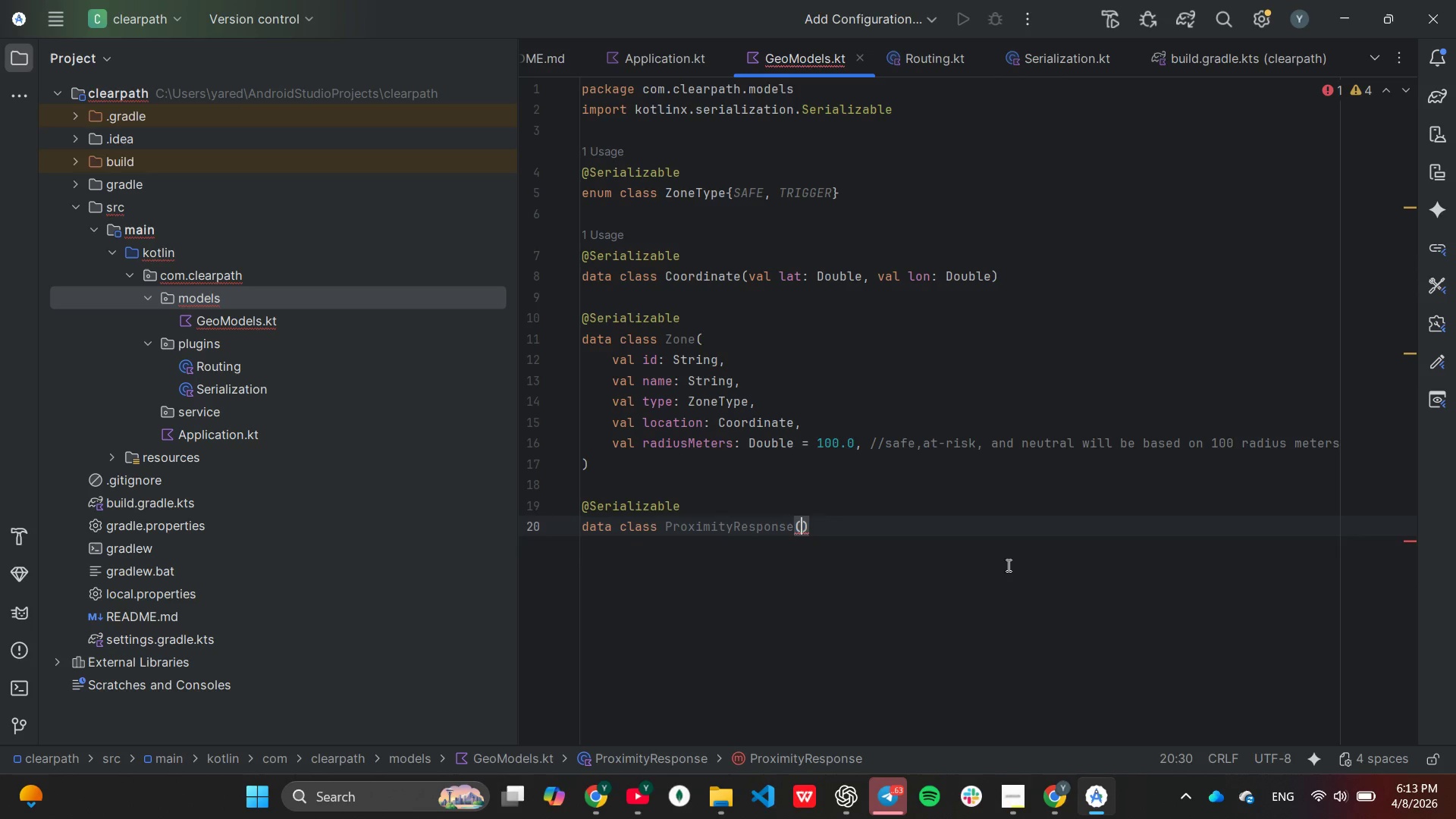 
key(Enter)
 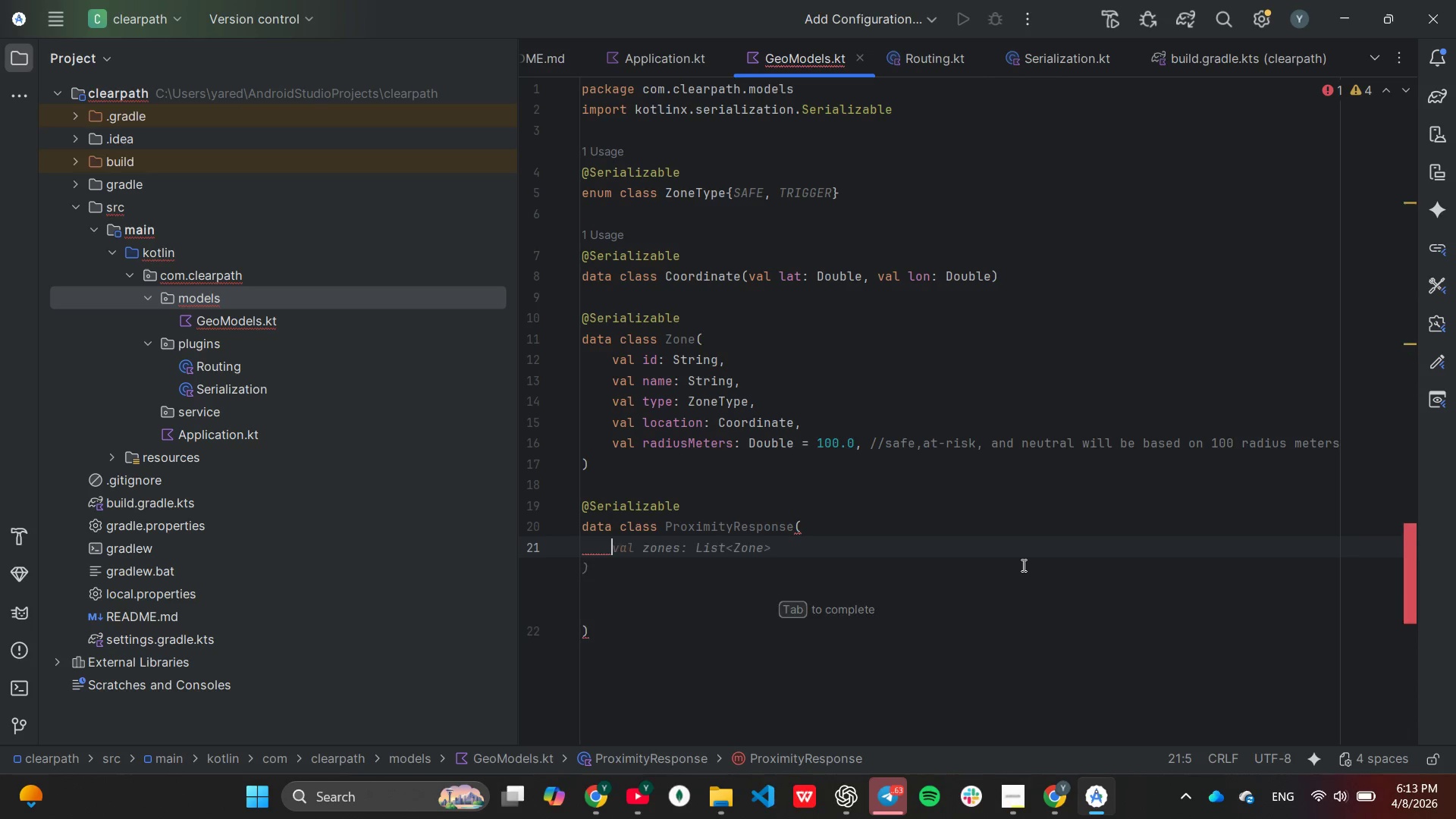 
type(val status: String,)
 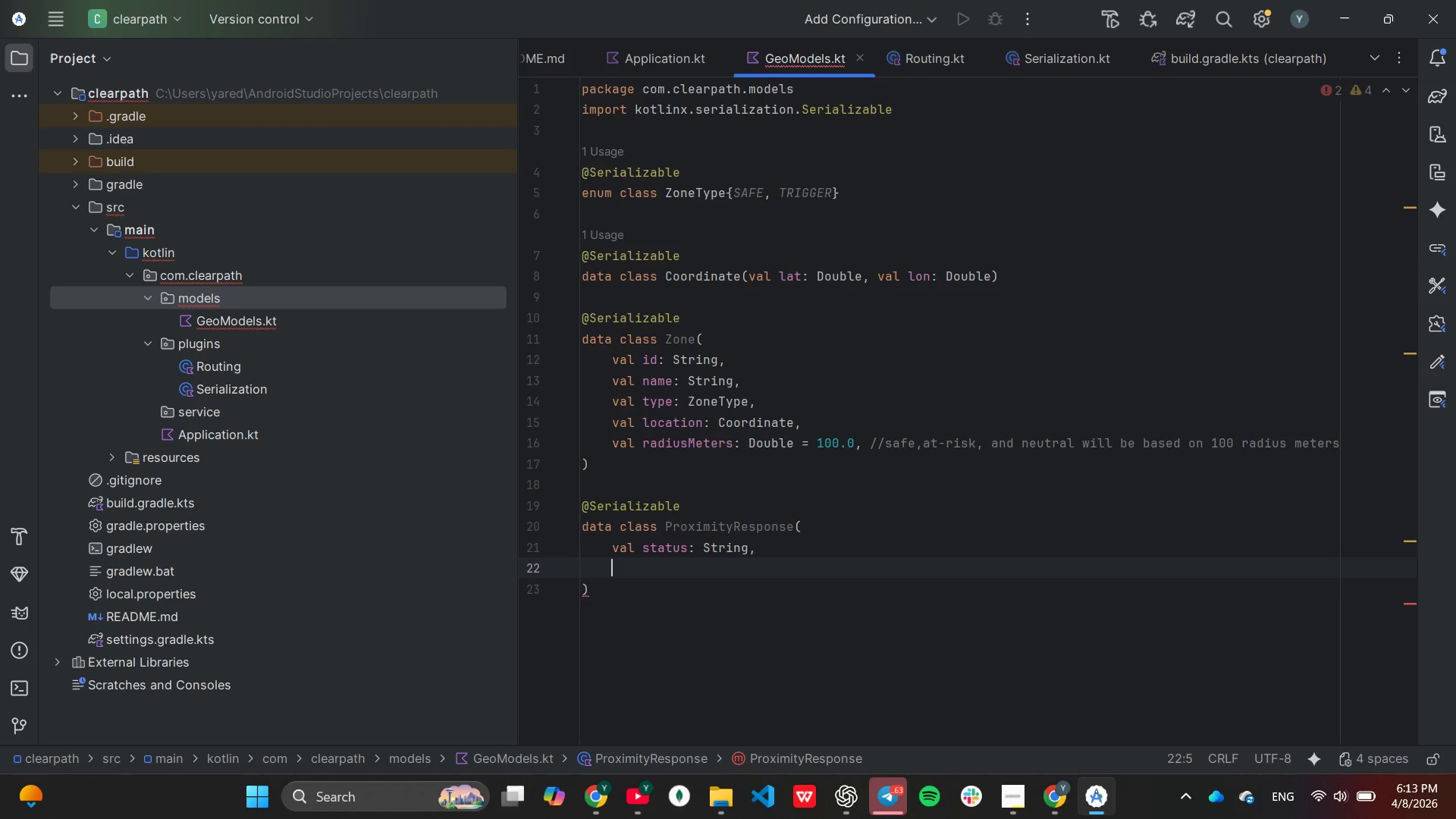 
 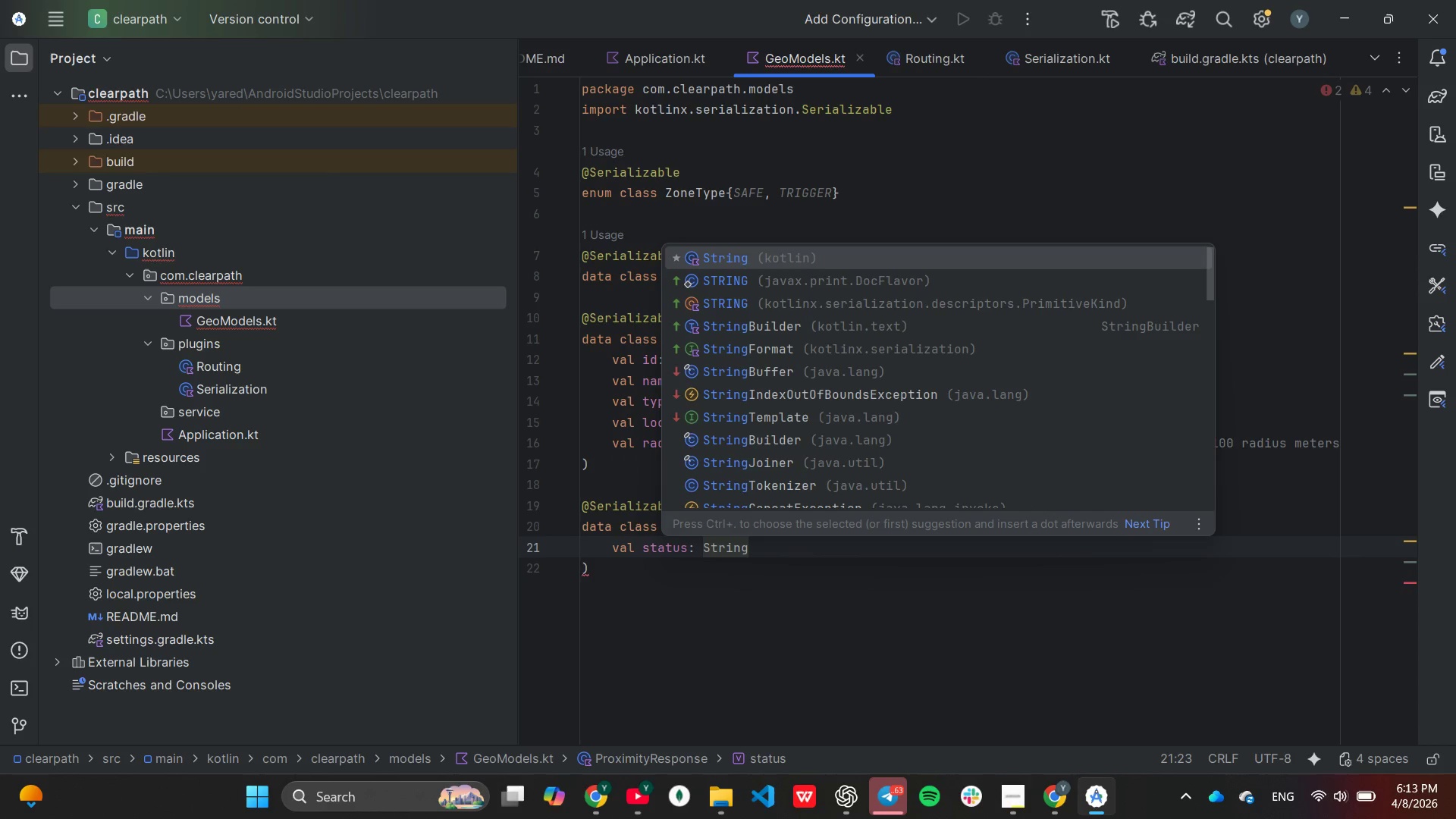 
key(Enter)
 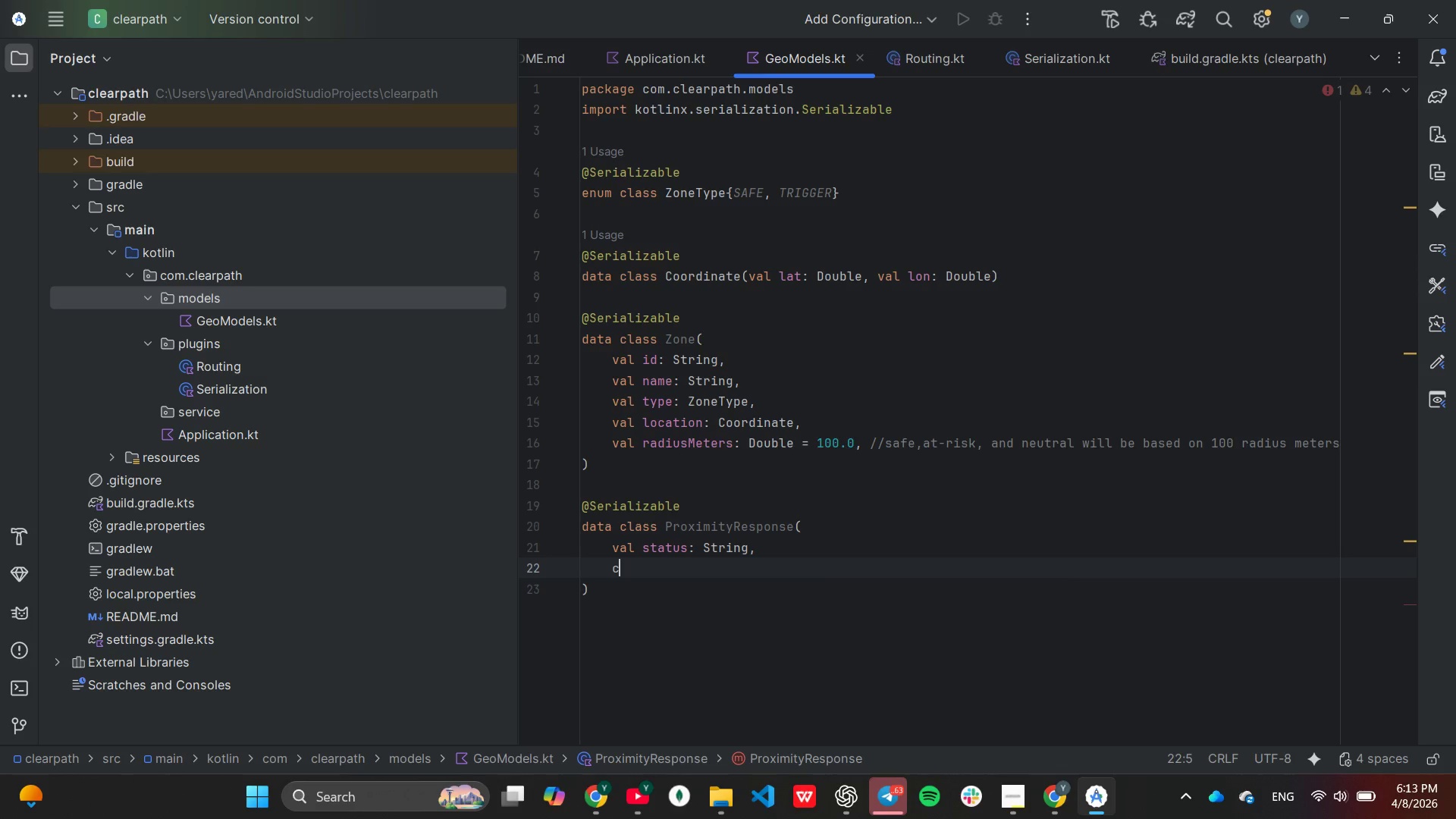 
type(c)
key(Backspace)
type(val message: String,)
 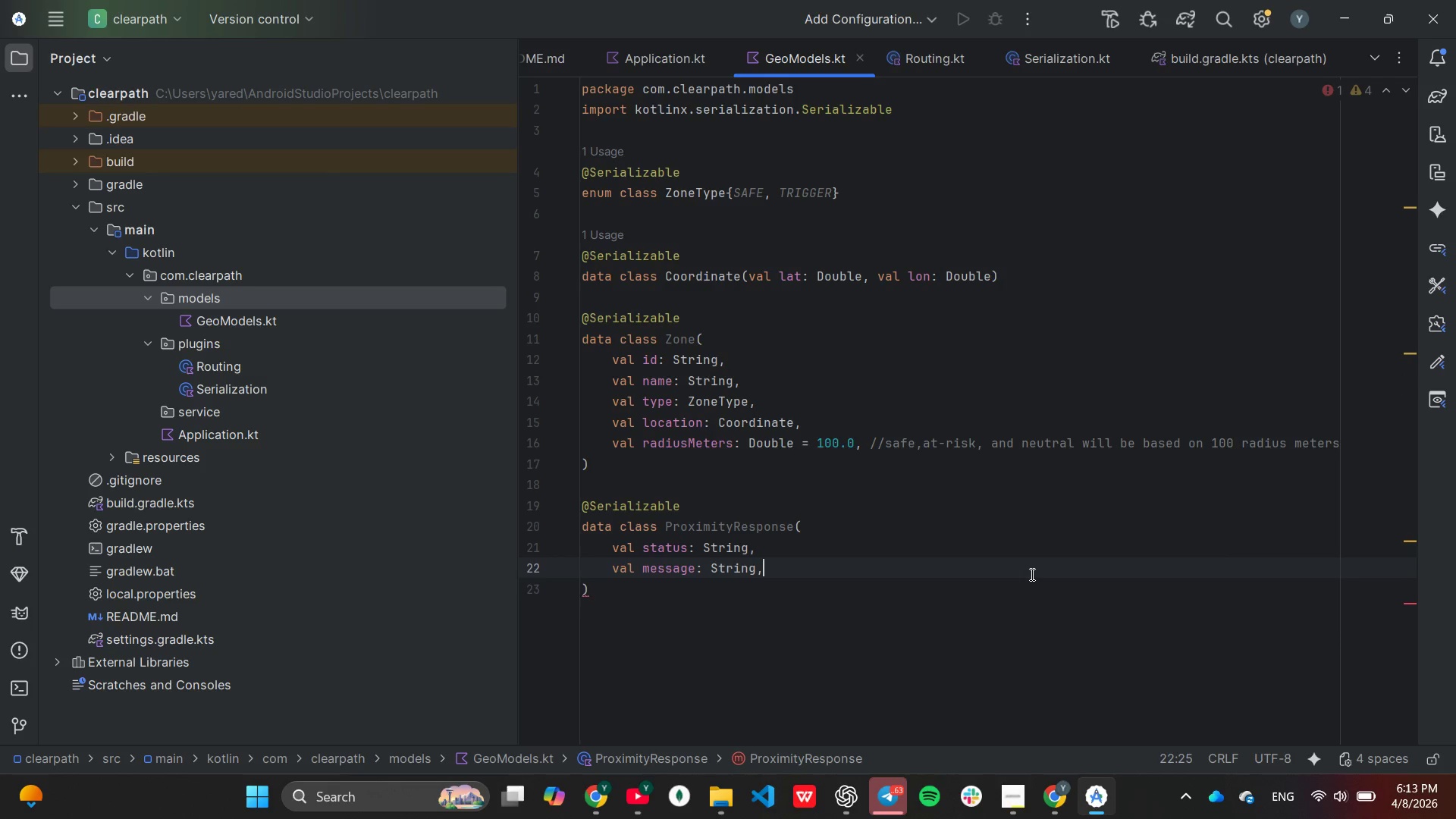 
key(Enter)
 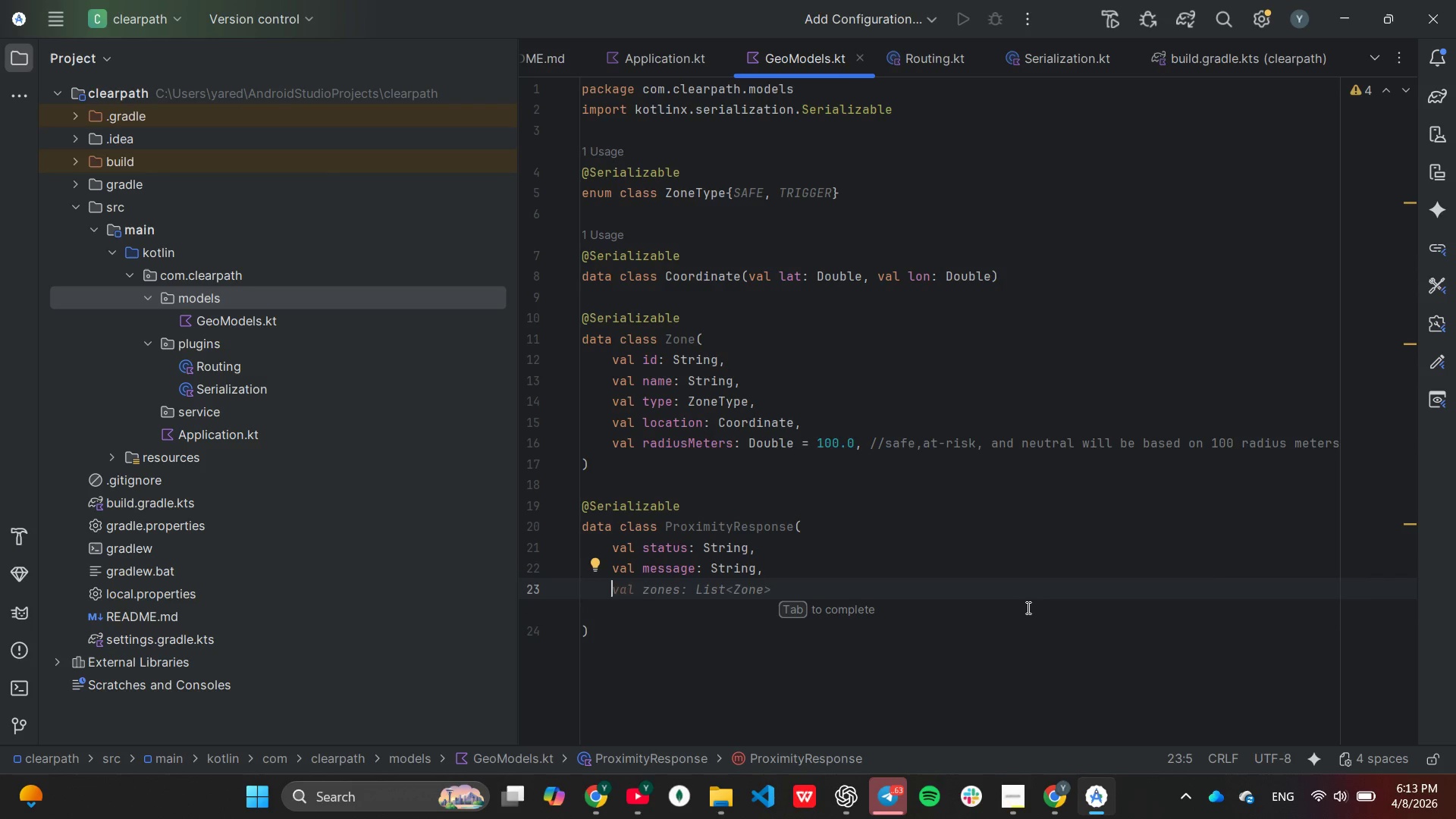 
type(val groundE)
 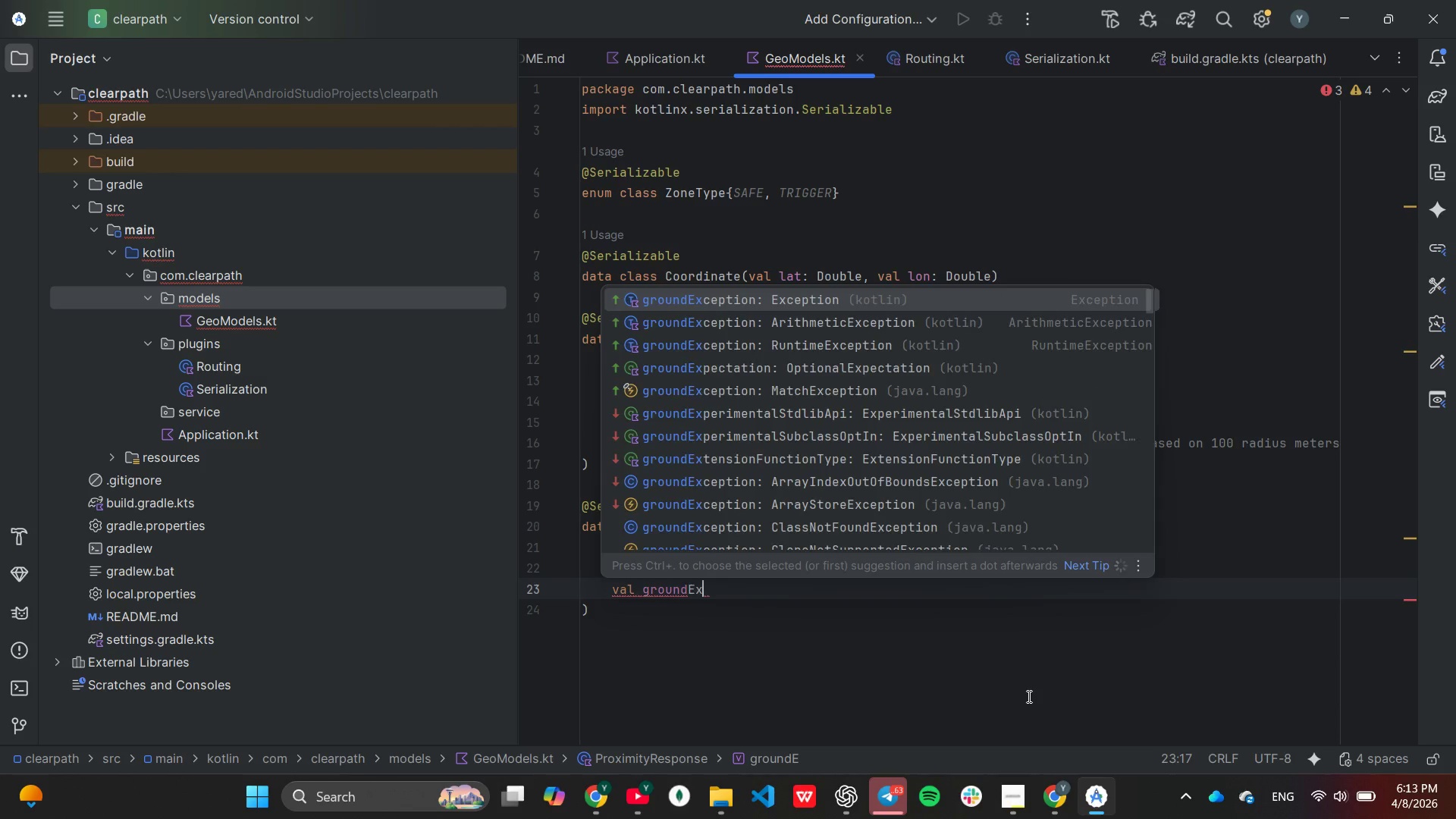 
 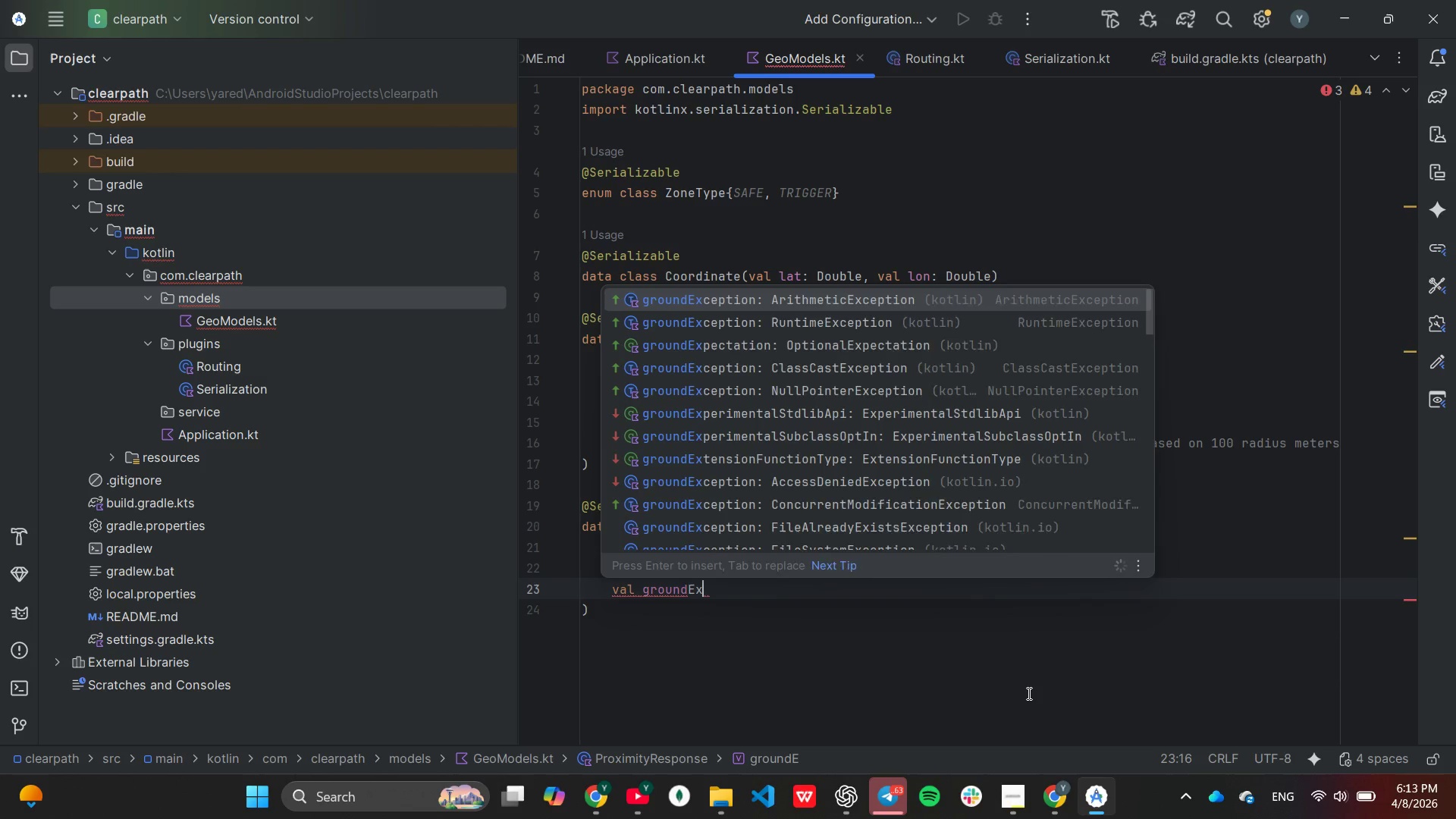 
type(xercide)
key(Backspace)
key(Backspace)
type(s)
 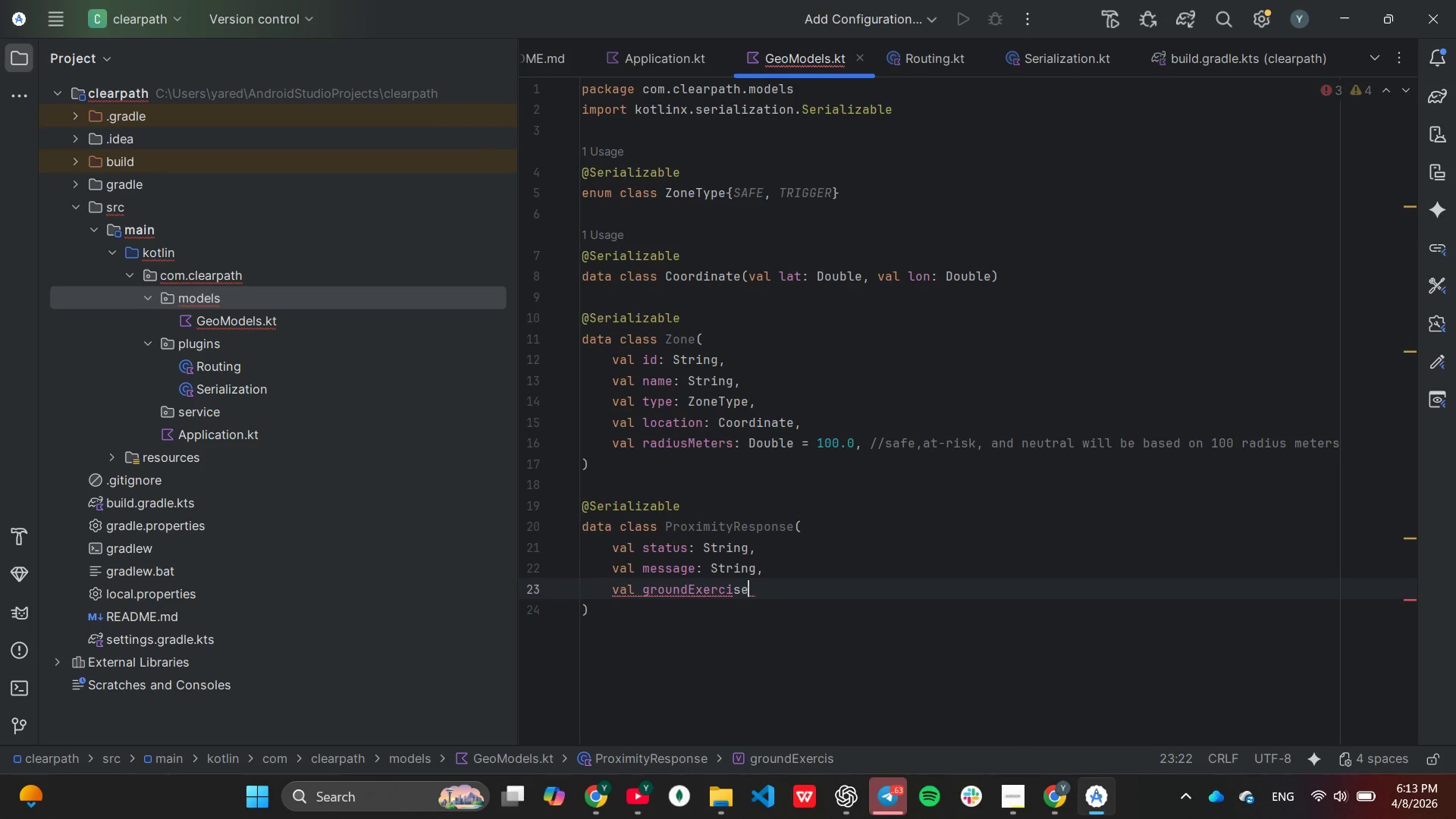 
key(E)
 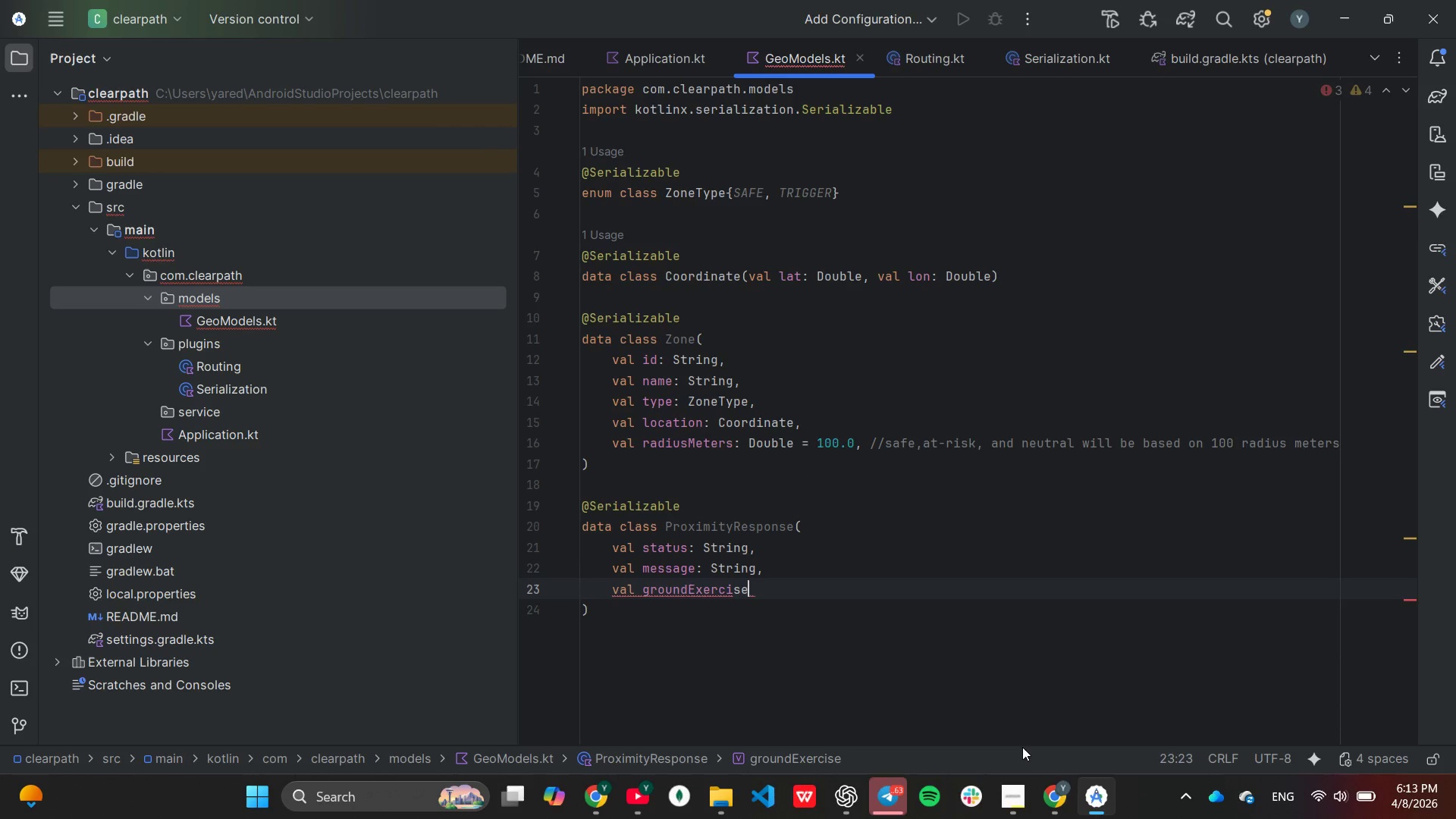 
key(Shift+Semicolon)
 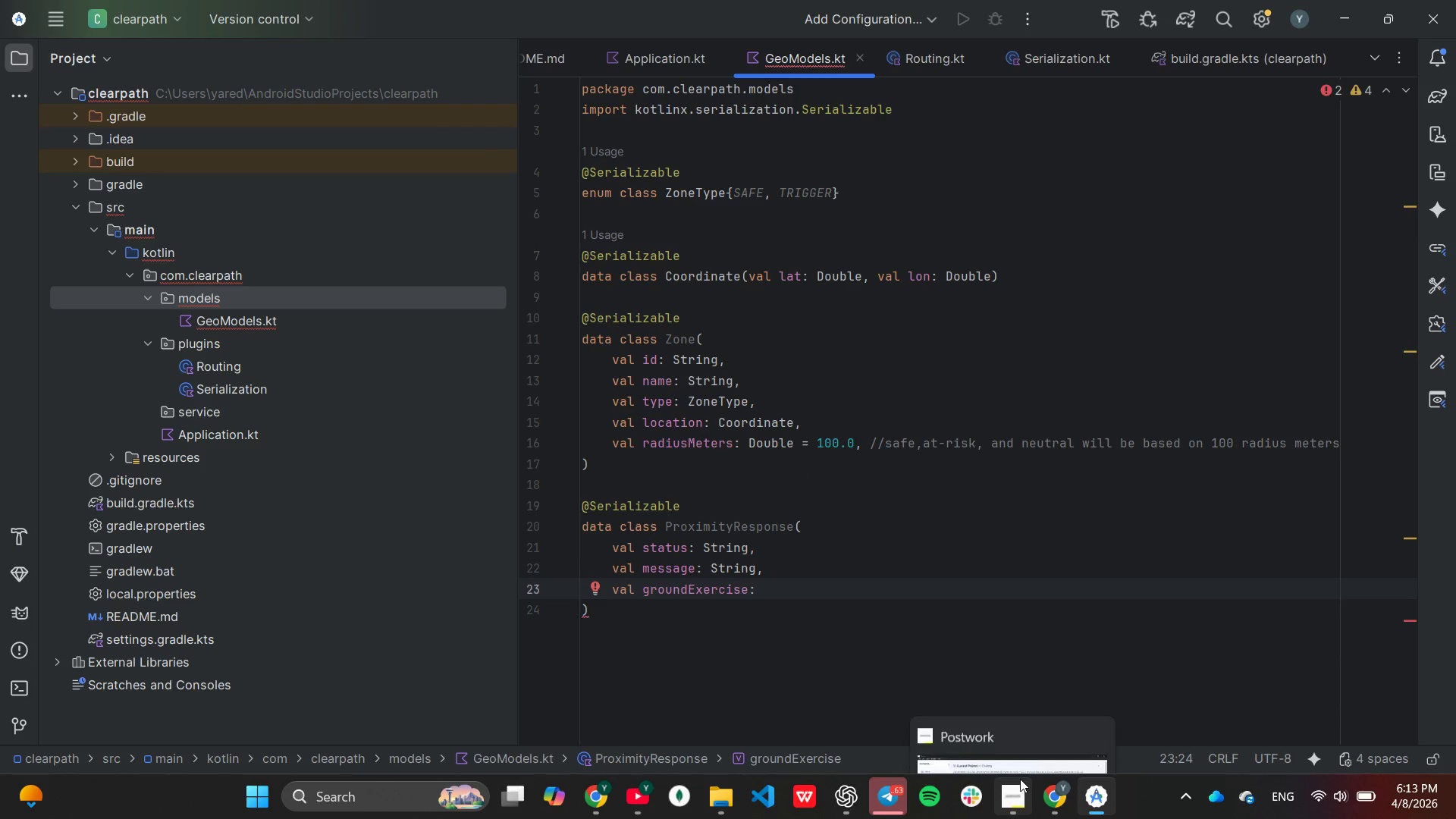 
key(Space)
 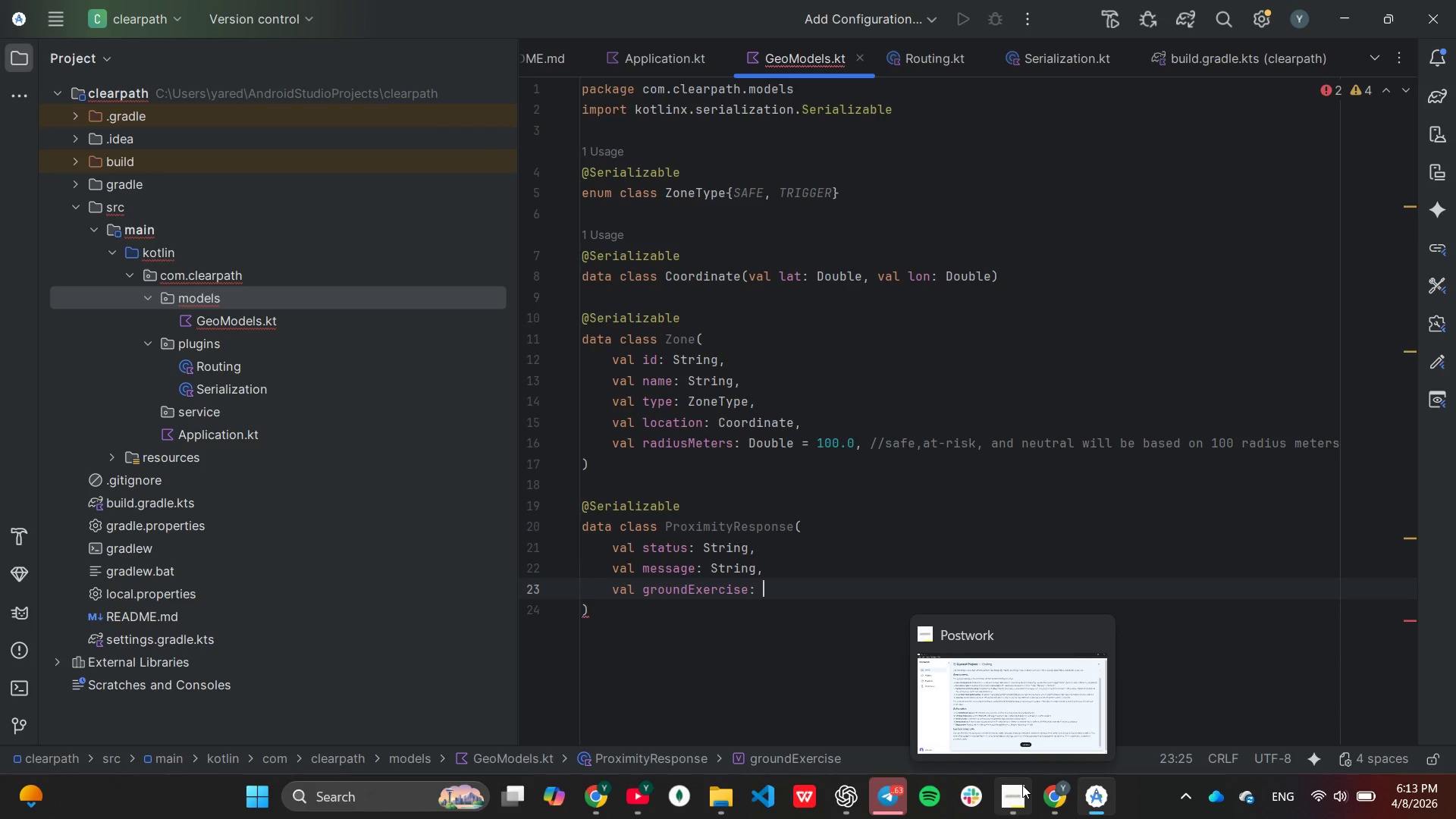 
type(Str)
 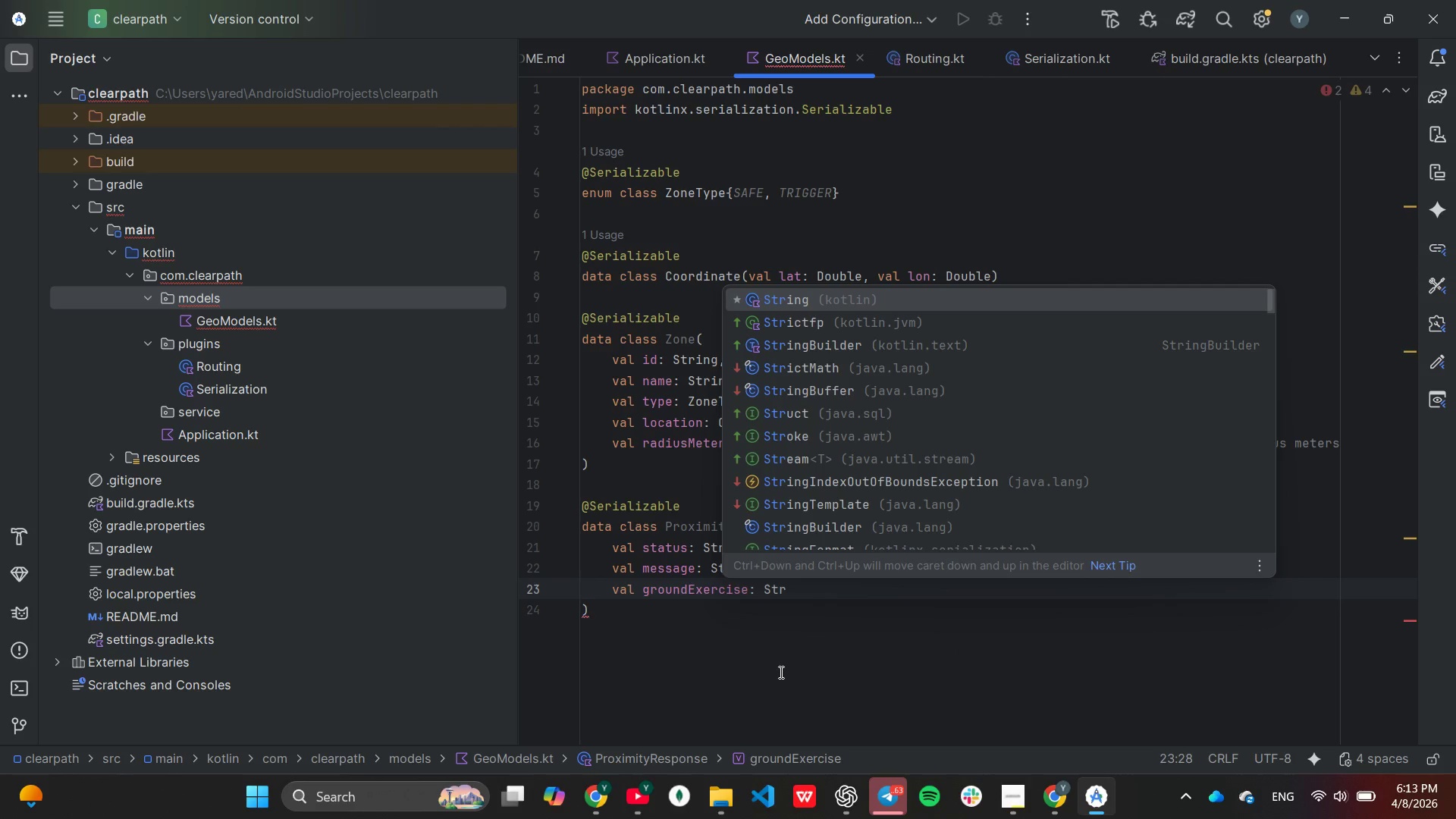 
key(Enter)
 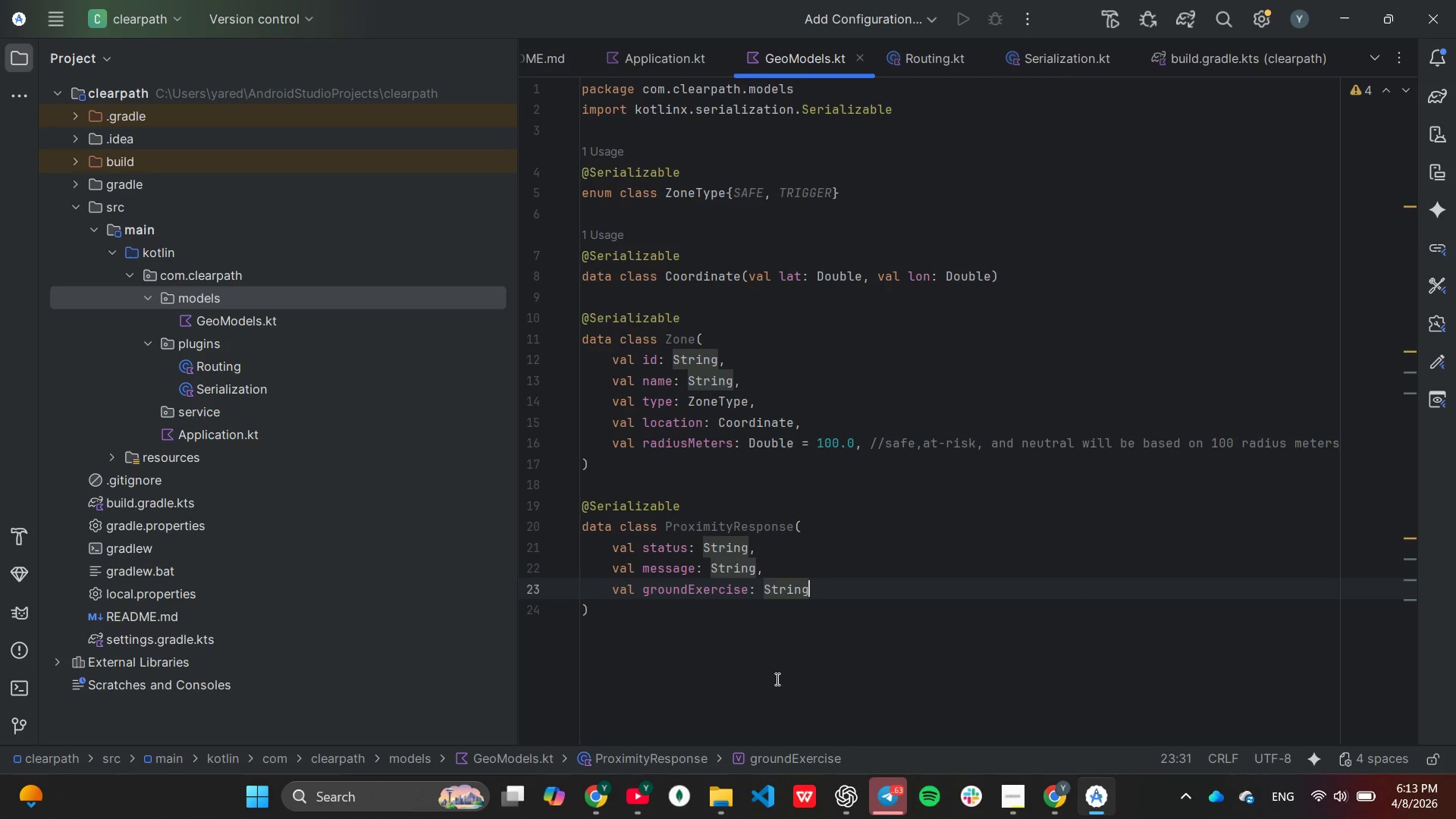 
key(Space)
 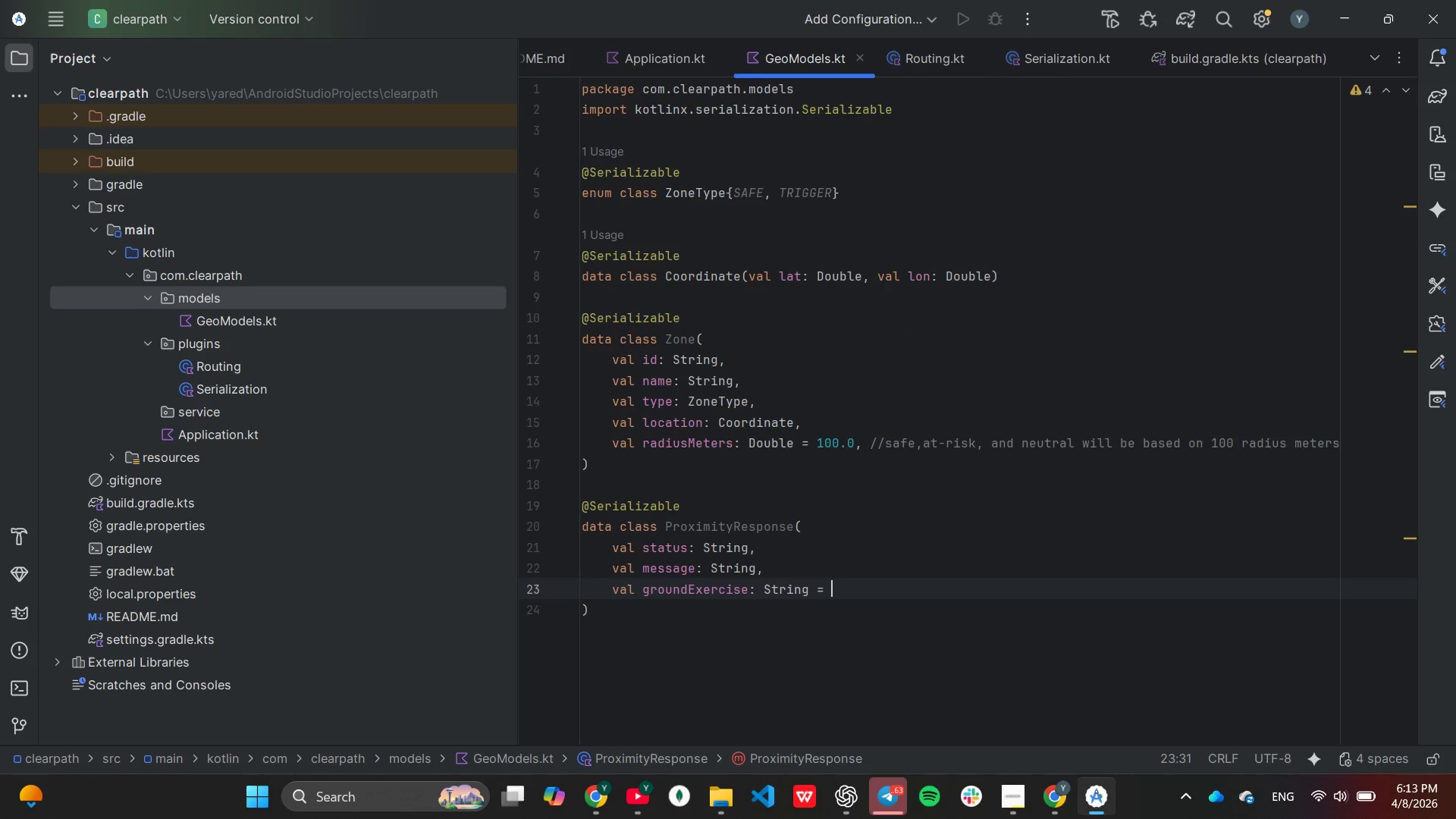 
key(Equal)
 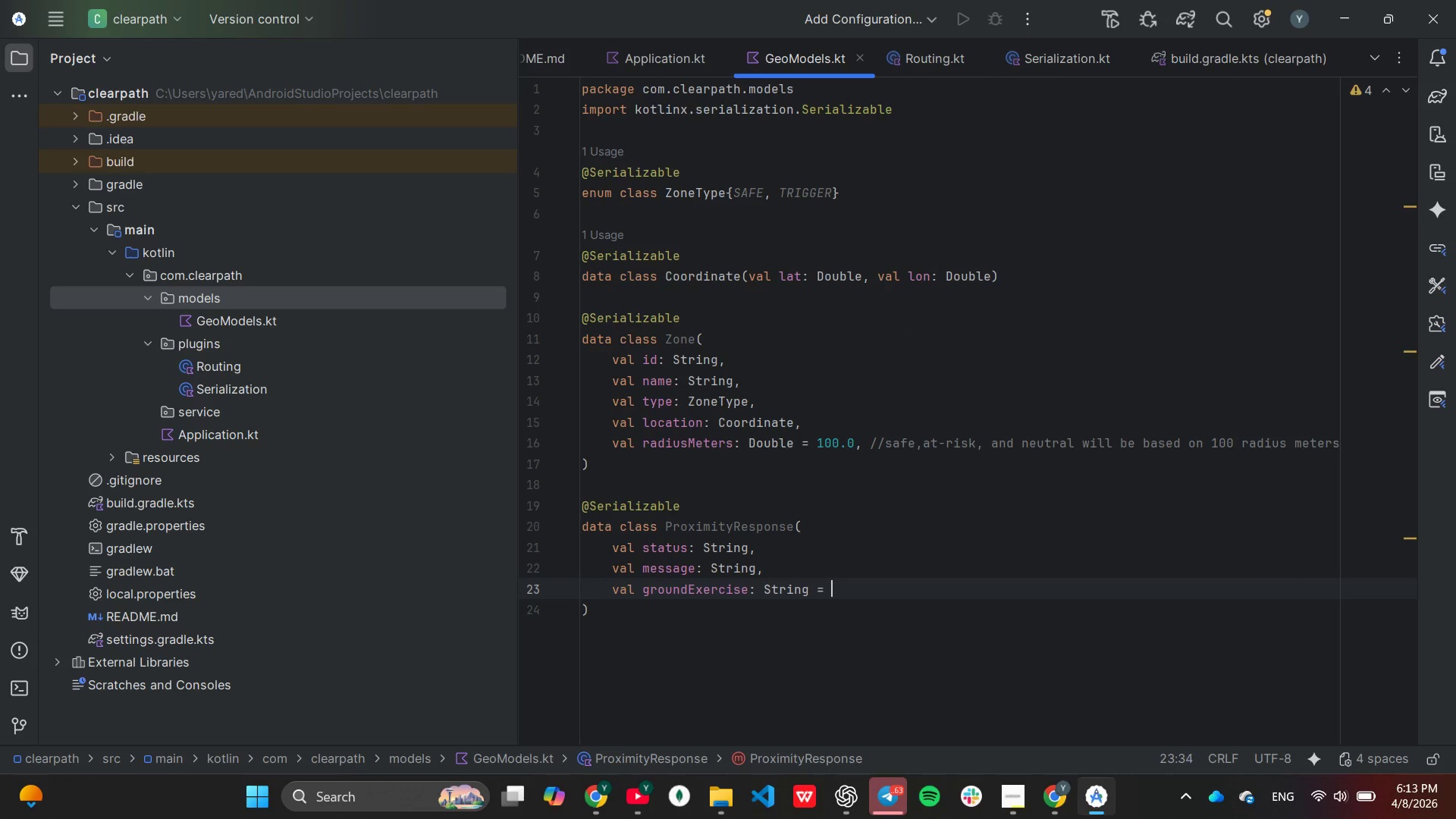 
key(Space)
 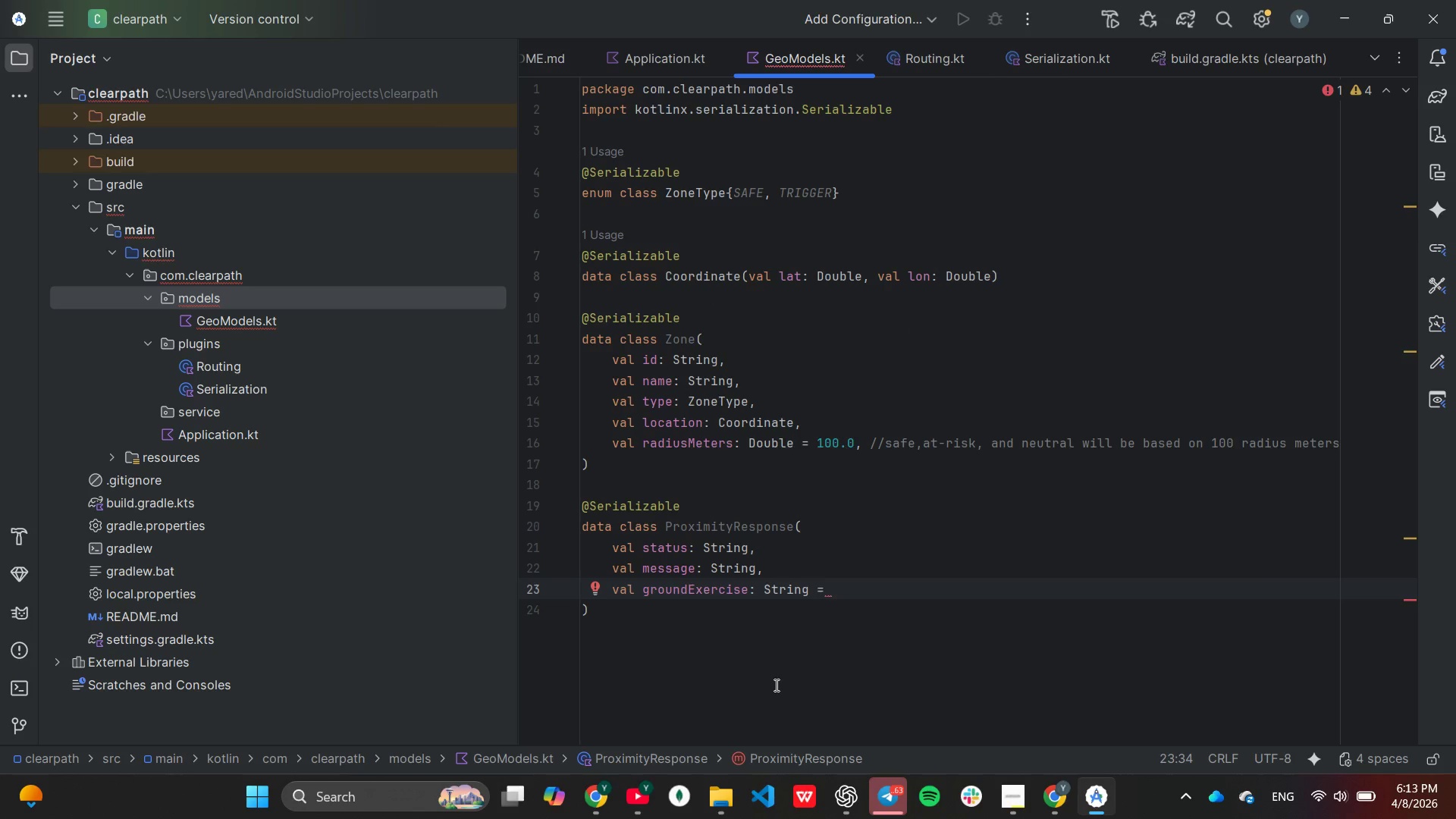 
key(ArrowLeft)
 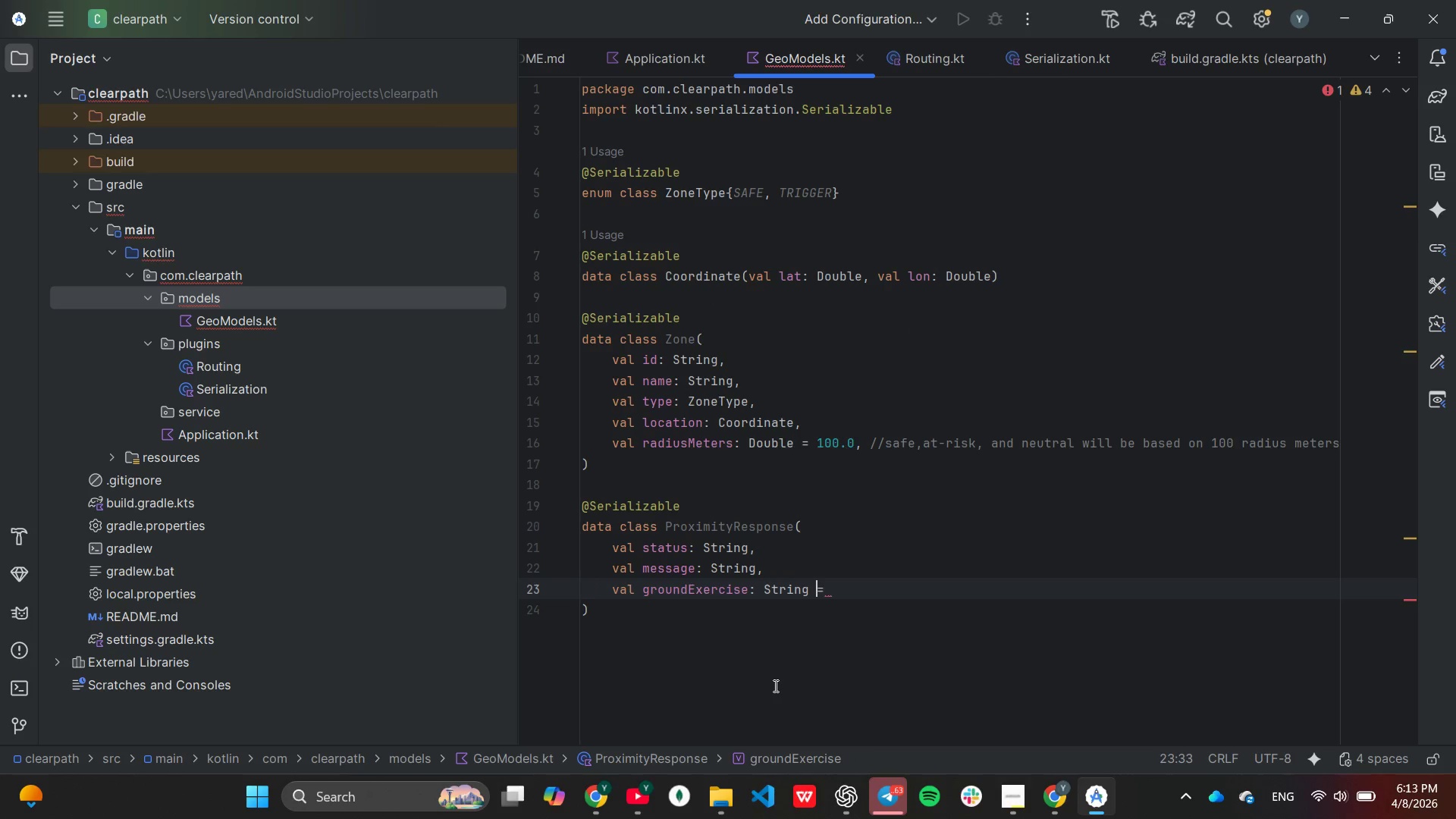 
key(ArrowLeft)
 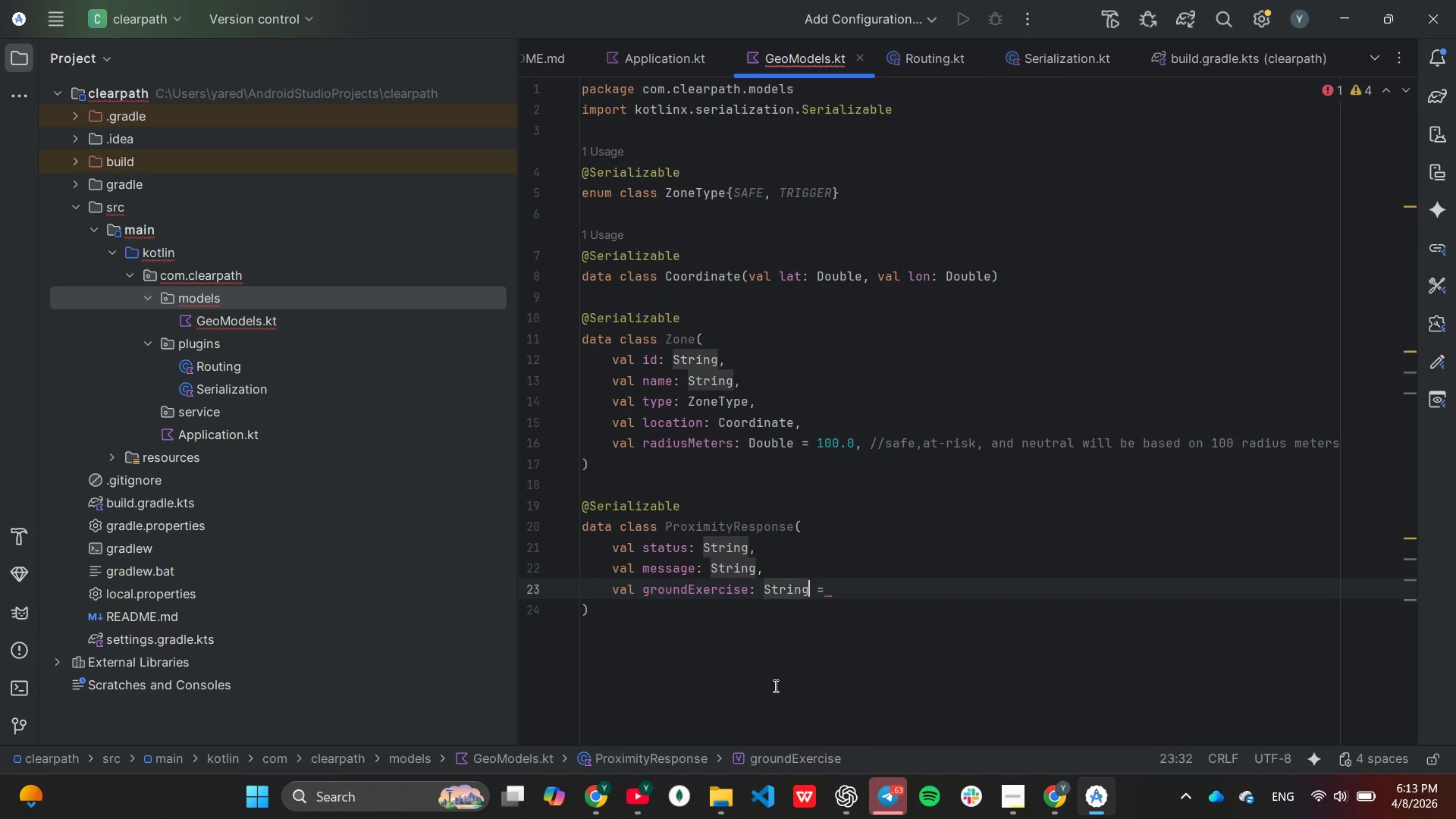 
key(ArrowLeft)
 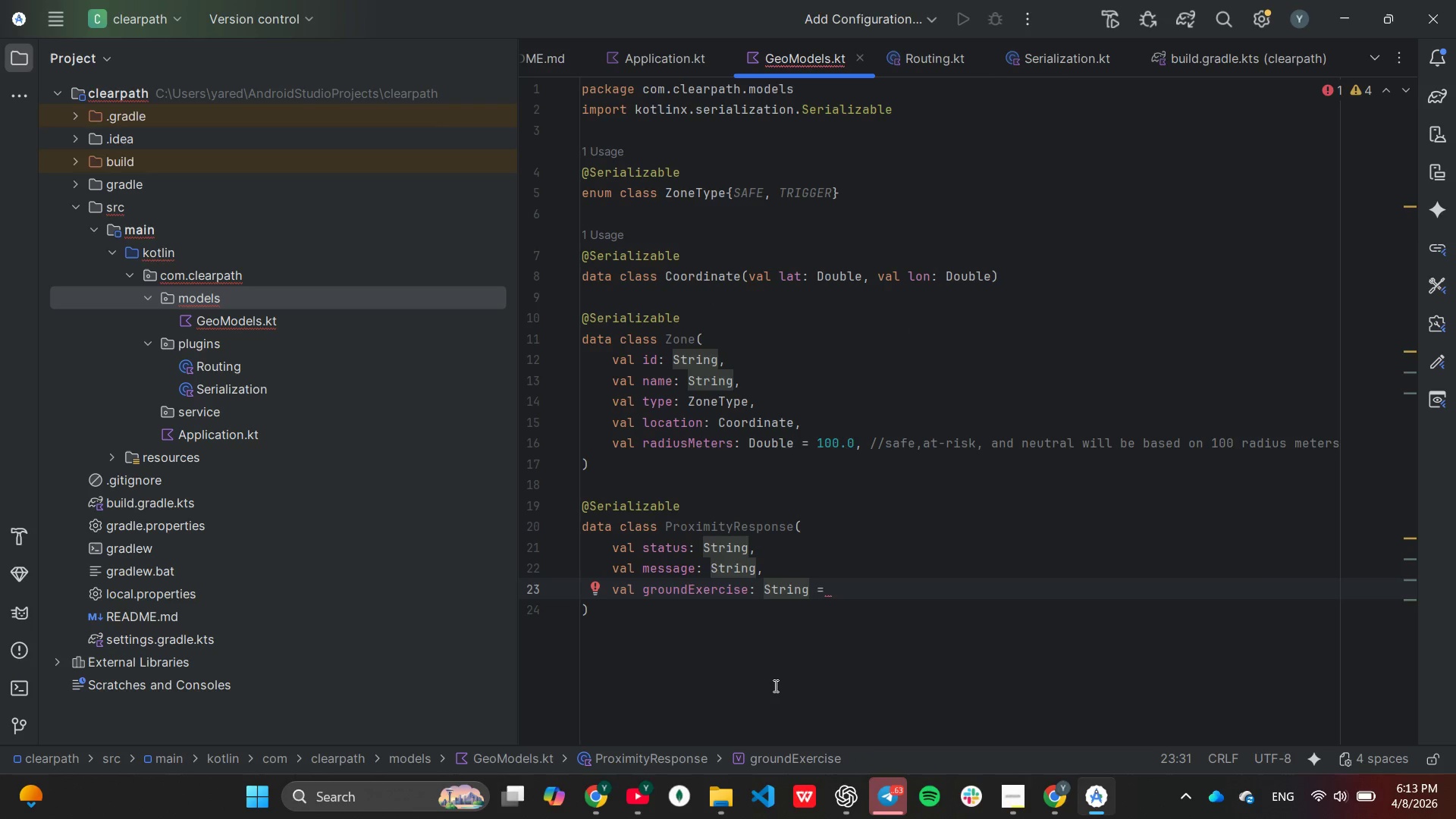 
key(Shift+Slash)
 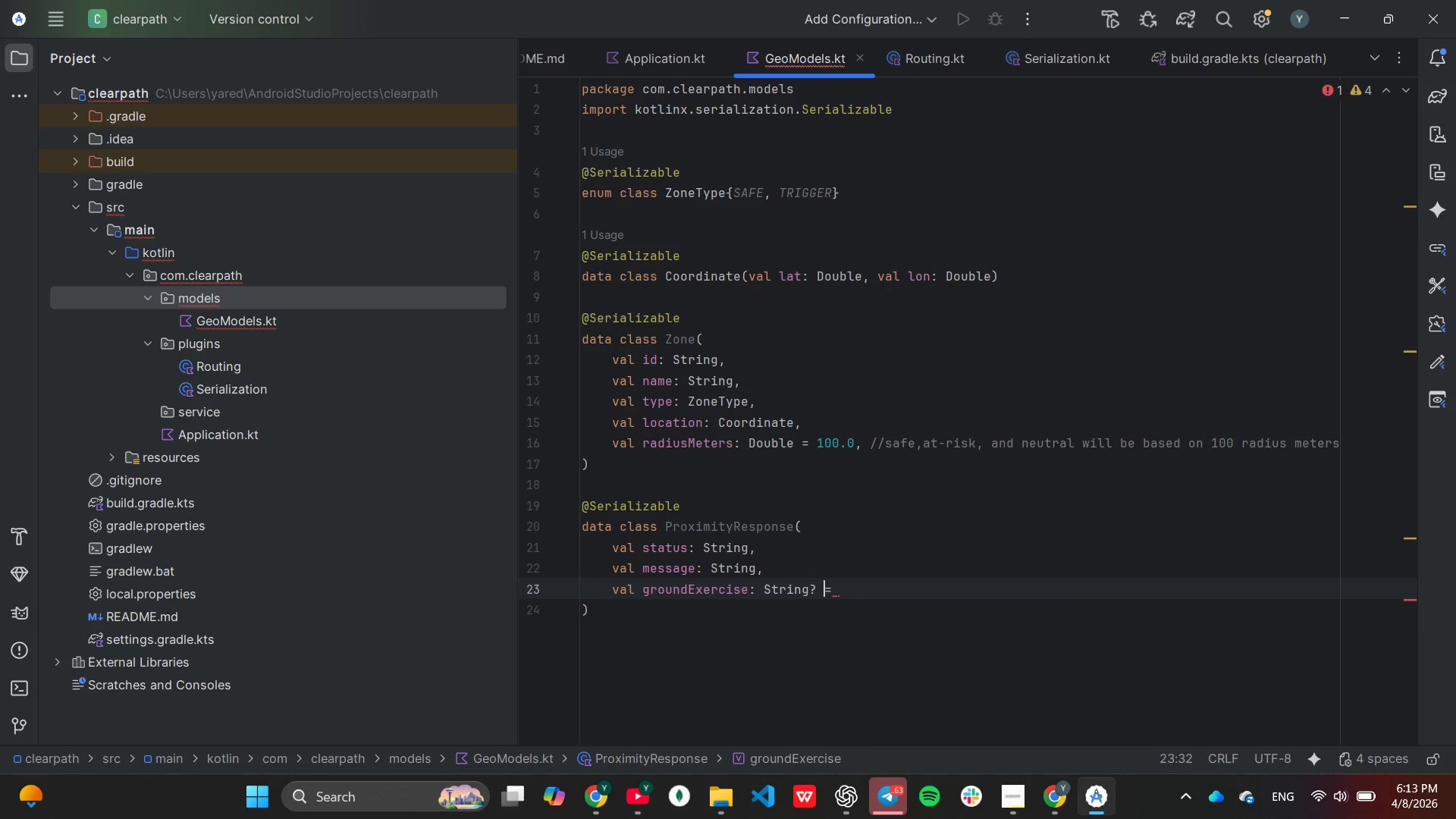 
key(ArrowRight)
 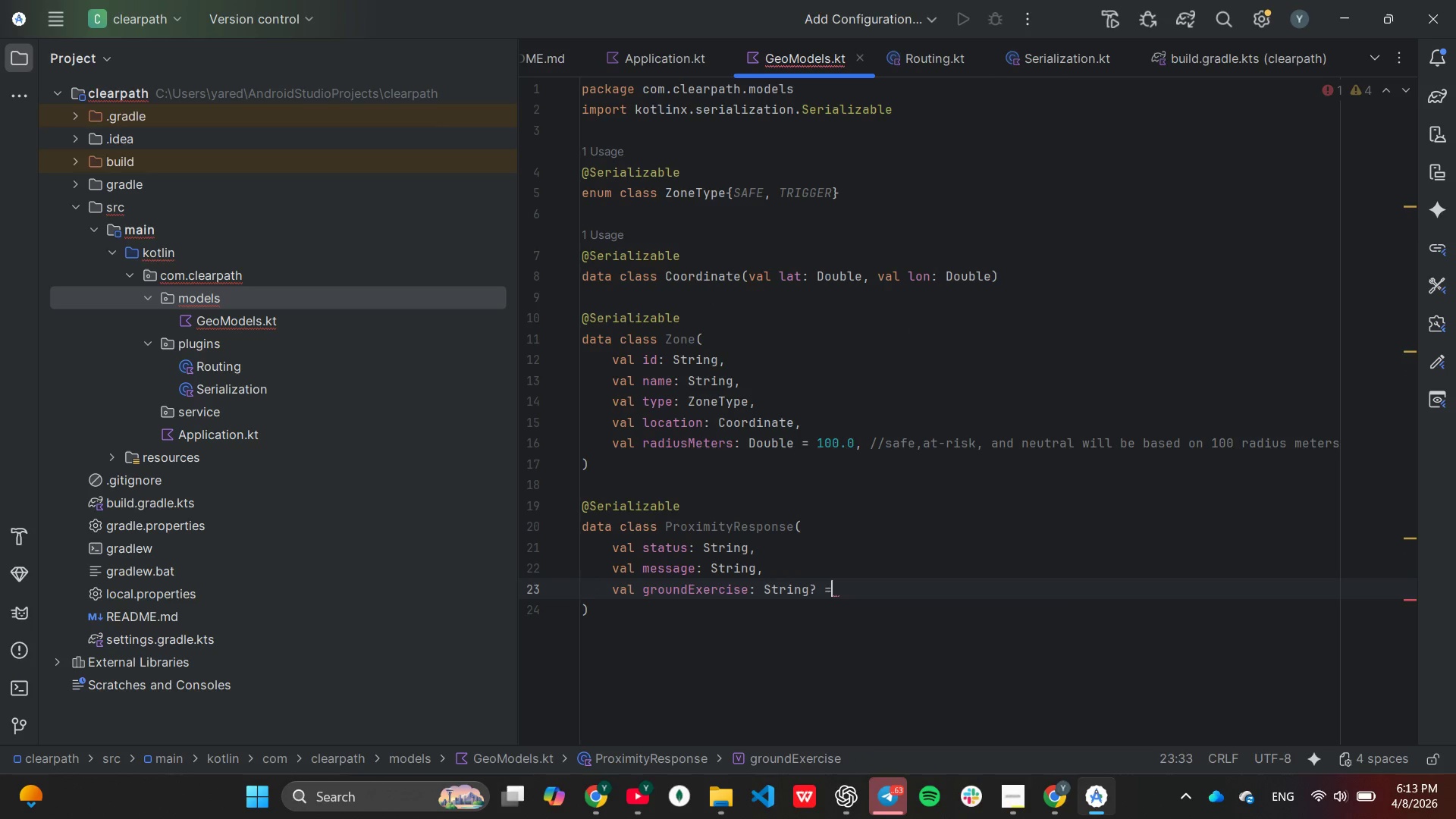 
key(ArrowRight)
 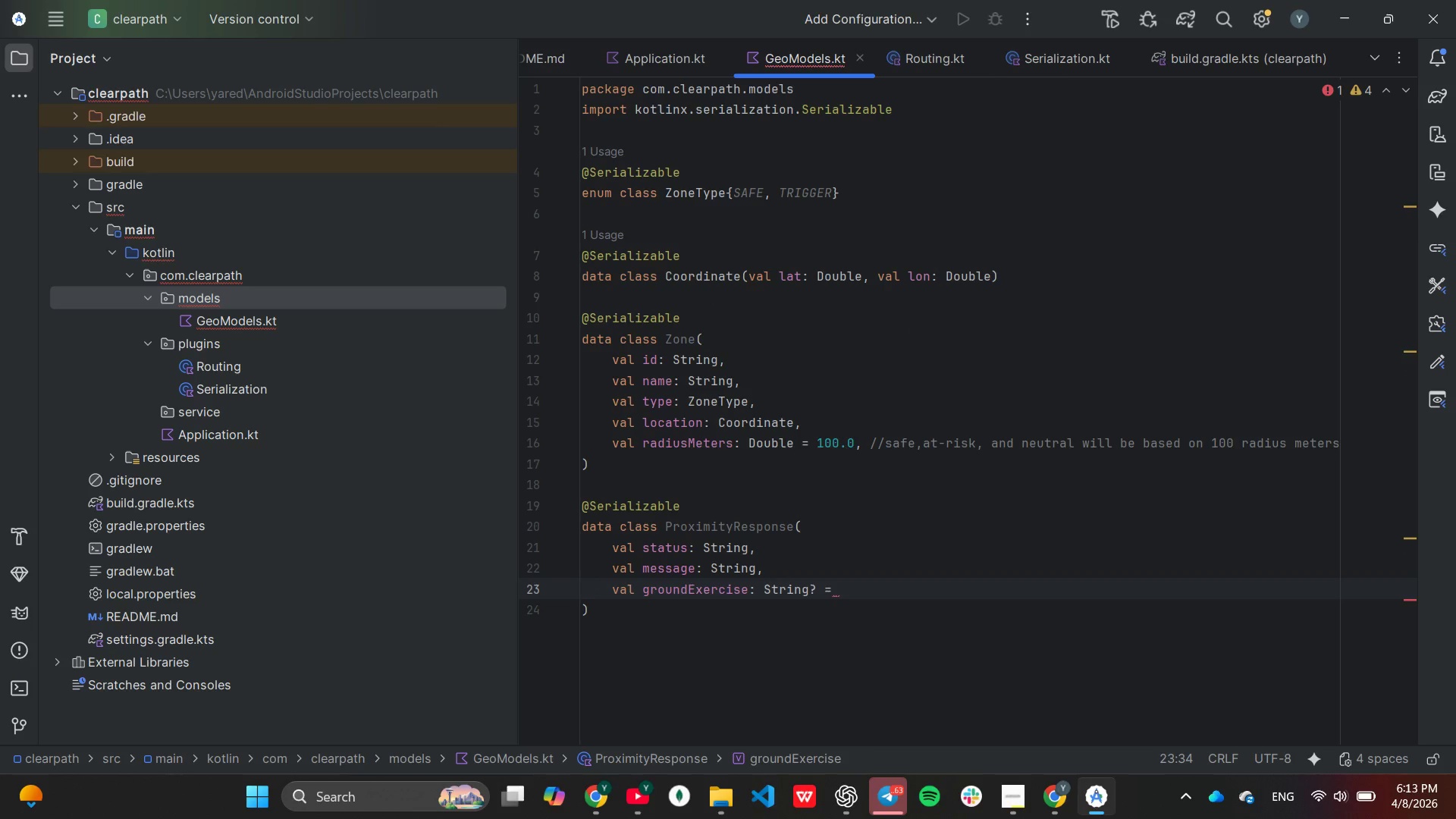 
type(m)
key(Backspace)
type(null,)
 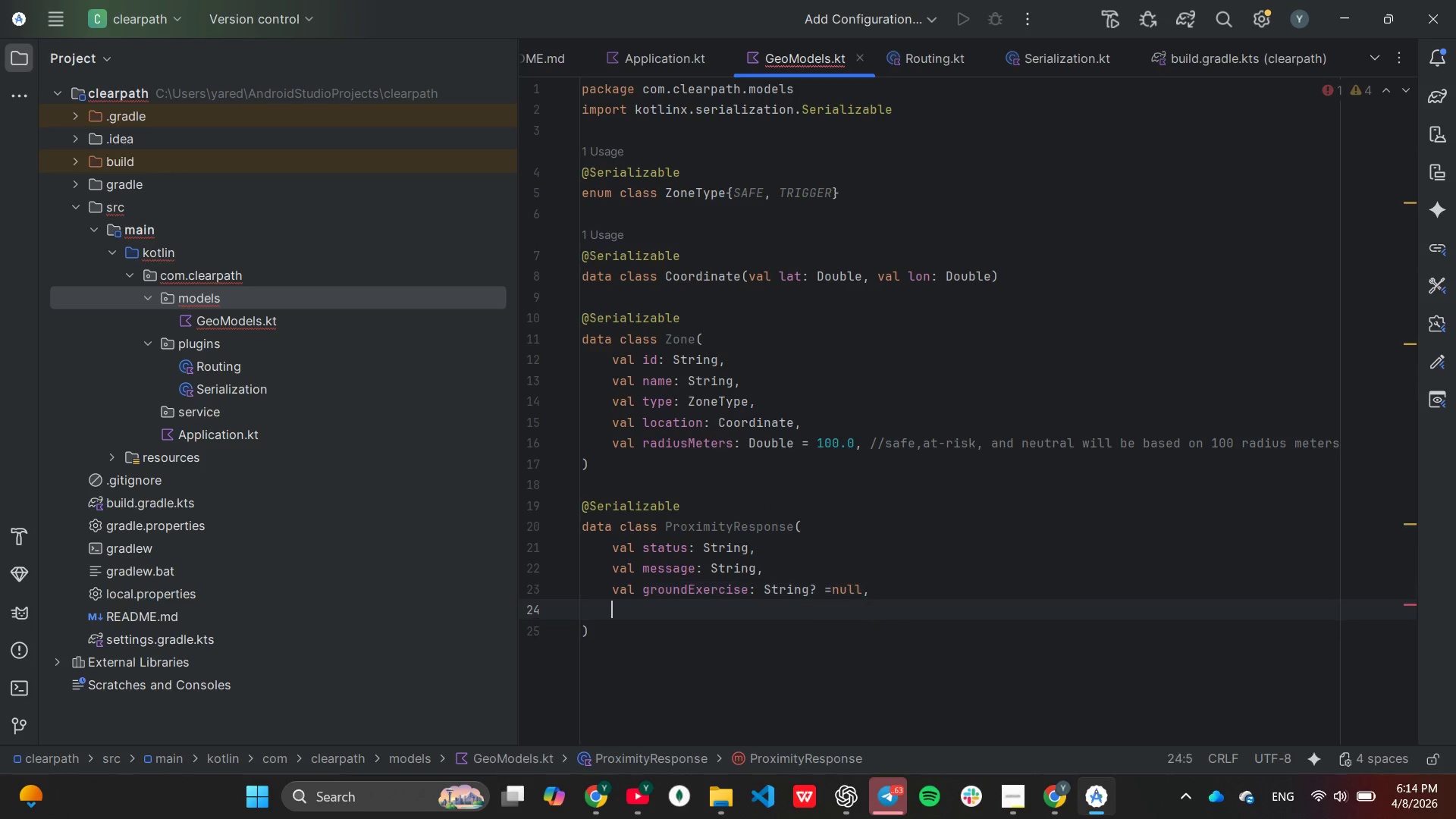 
key(Enter)
 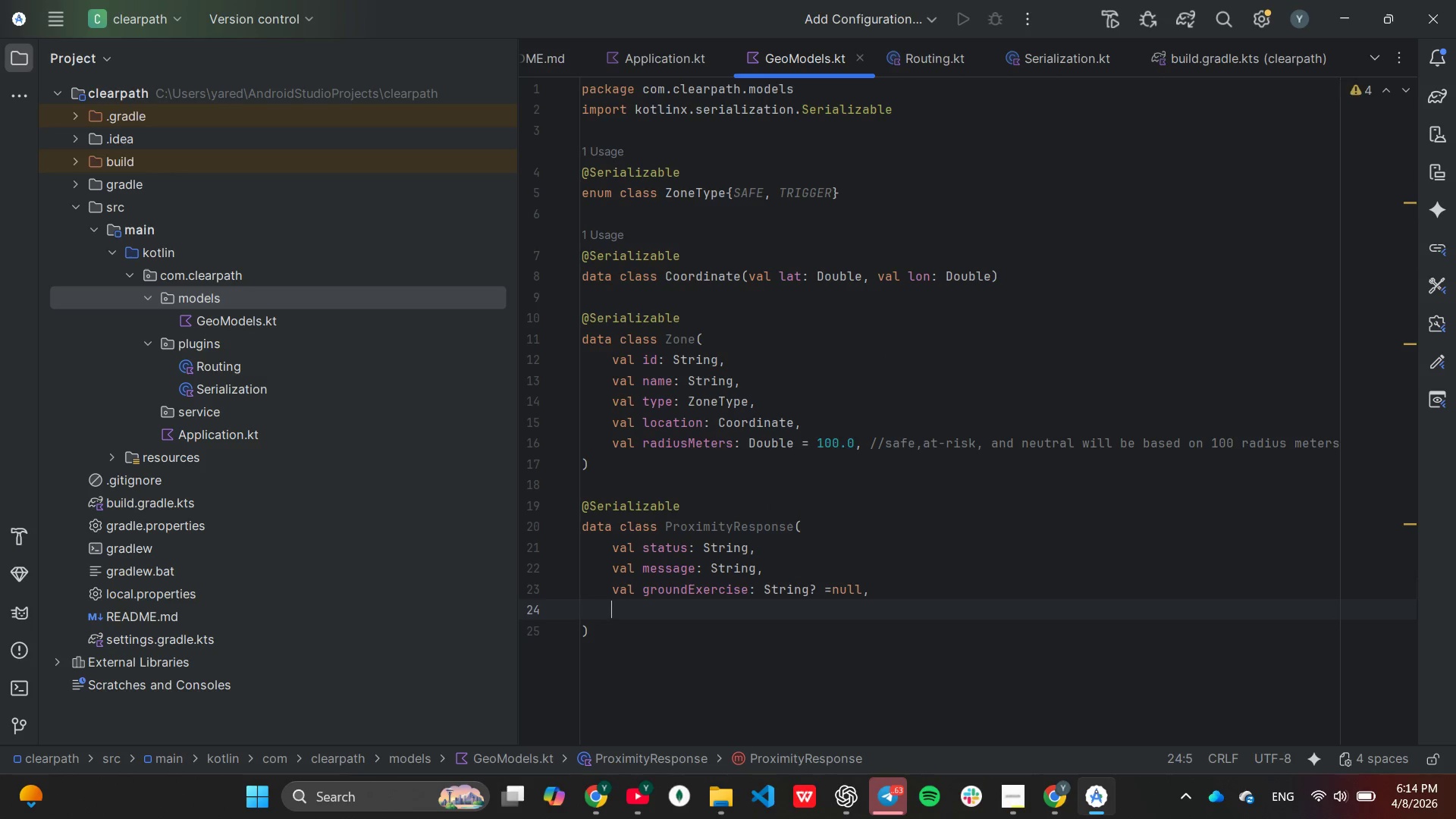 
type(val nearestClinic = String?=null)
 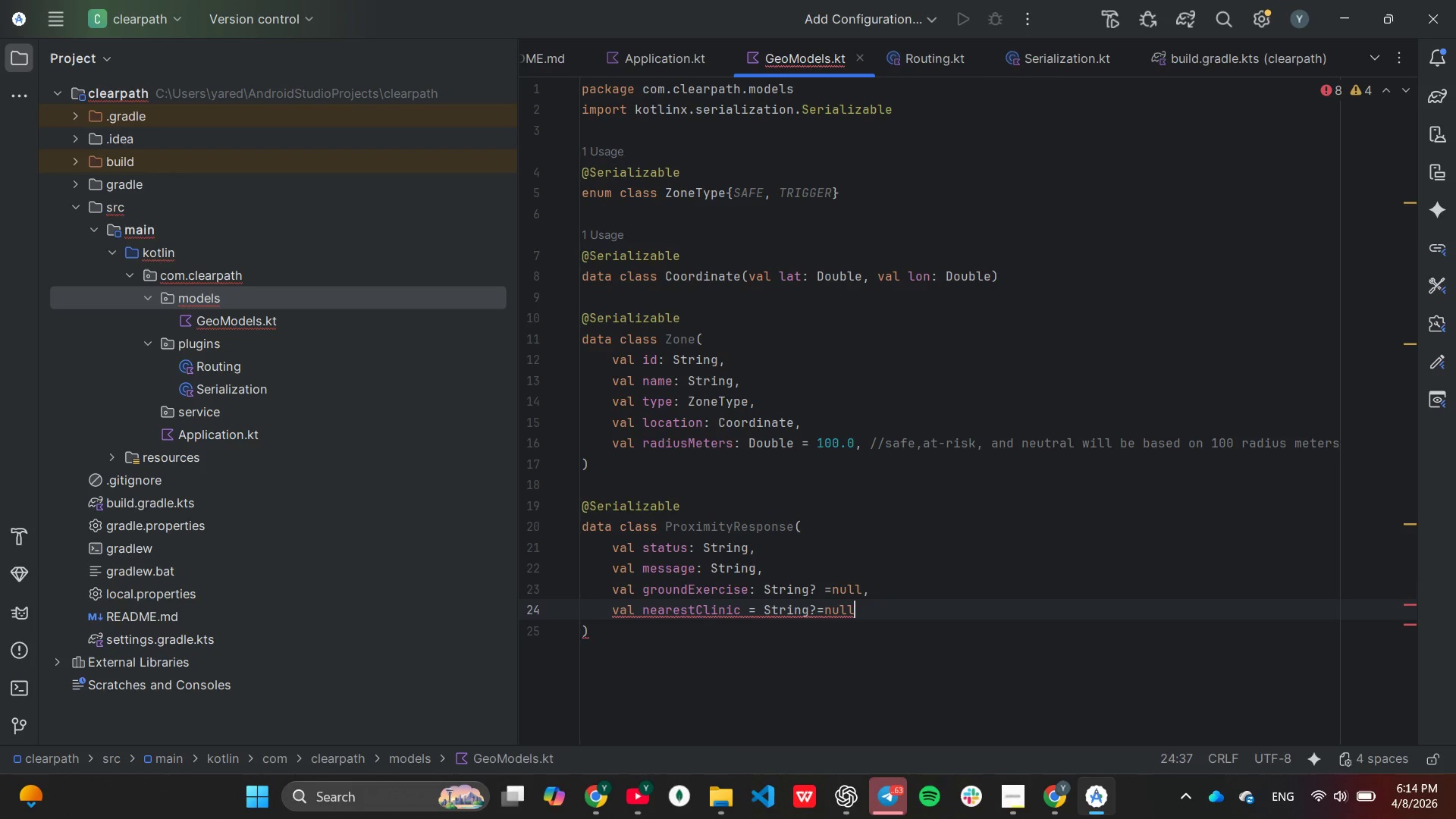 
wait(9.16)
 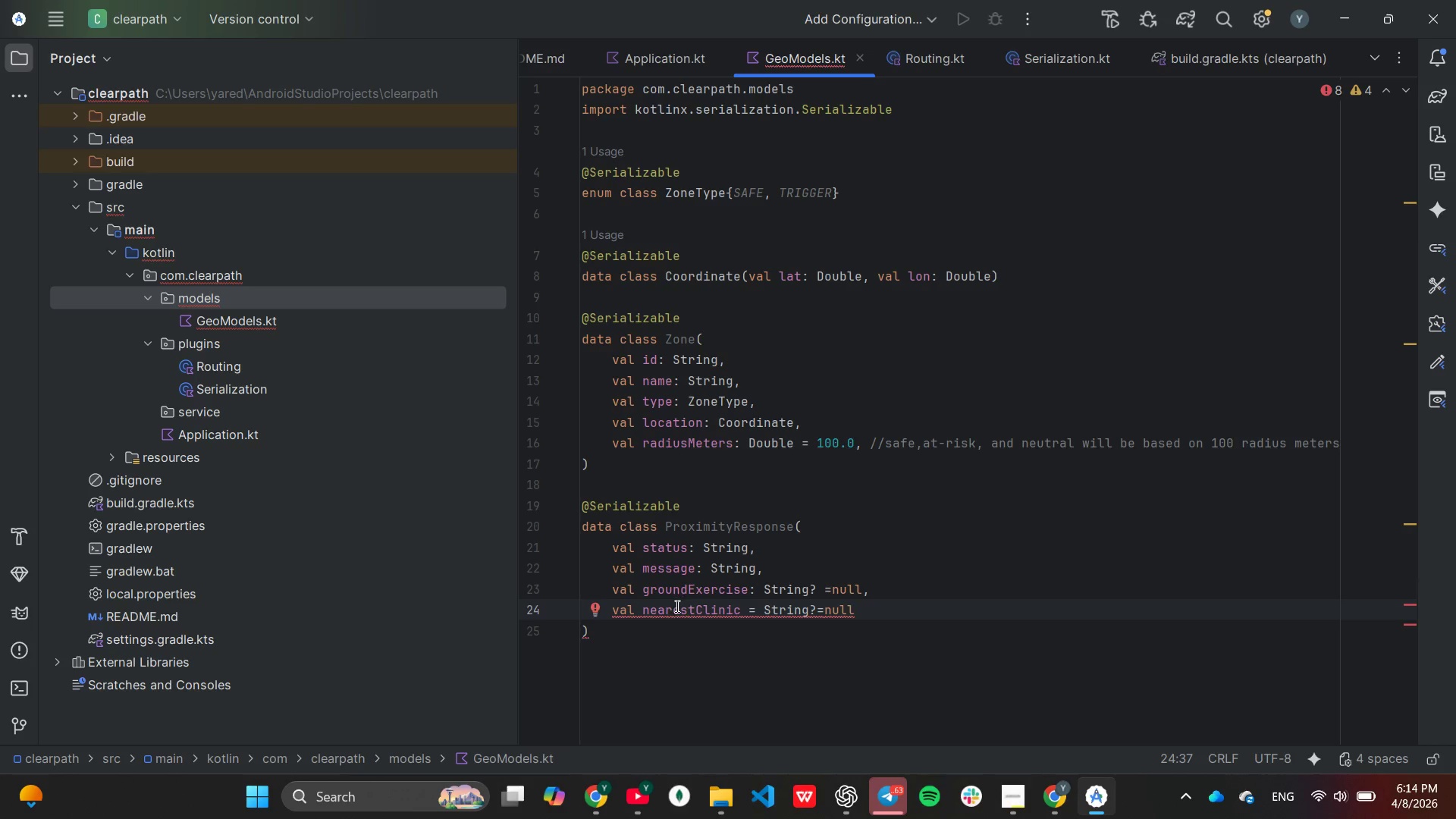 
key(Space)
 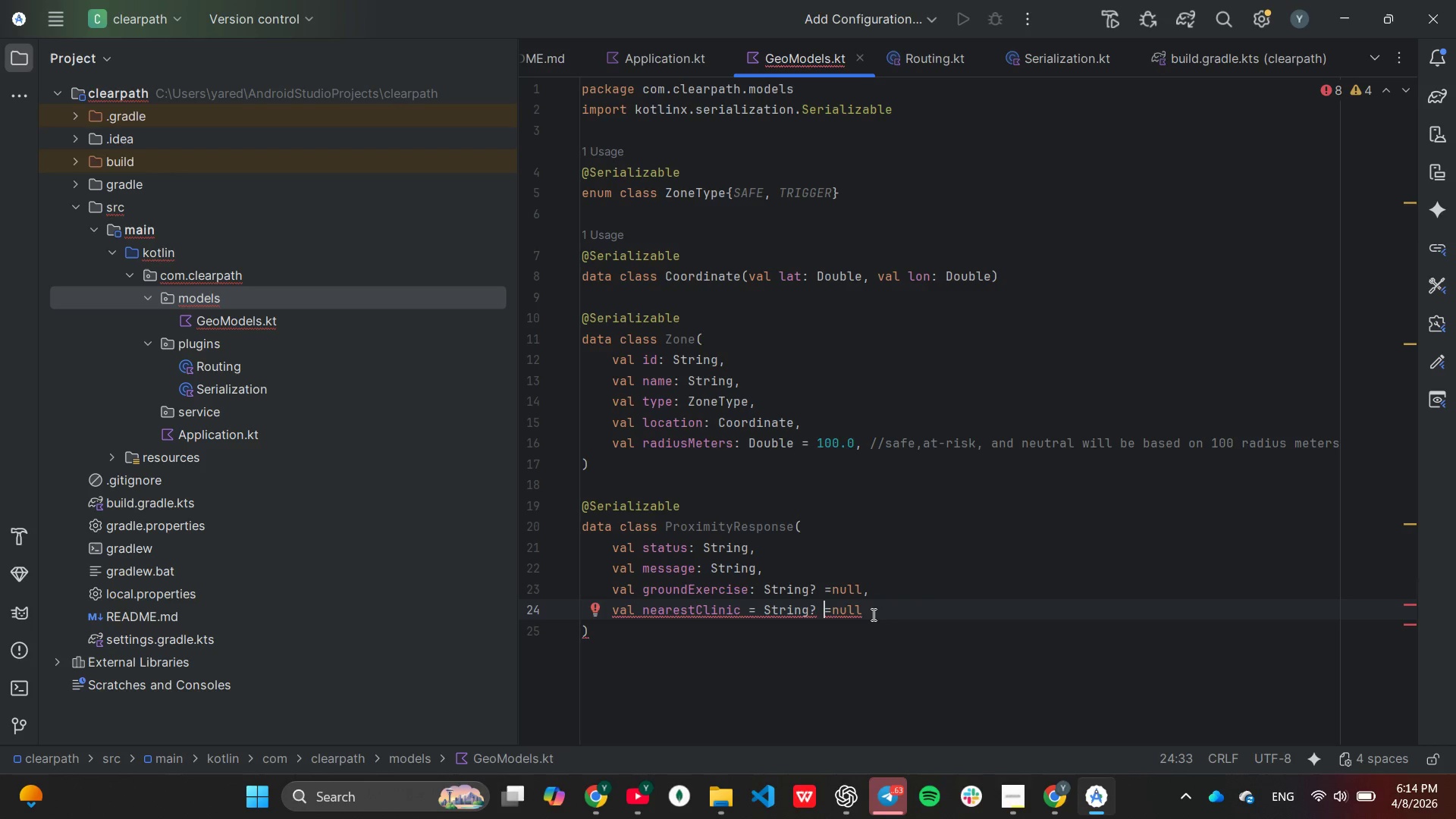 
left_click([872, 614])
 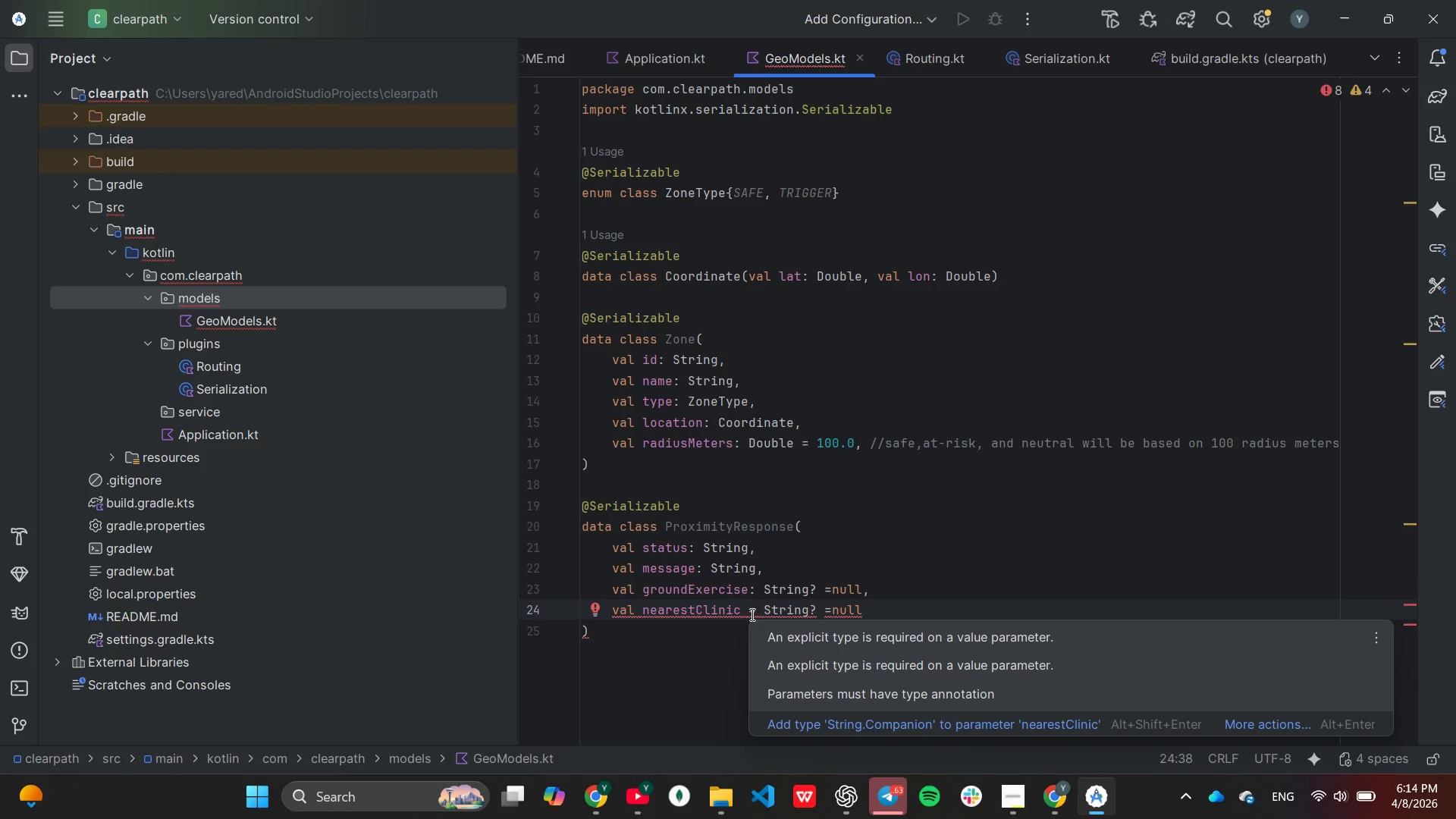 
wait(13.33)
 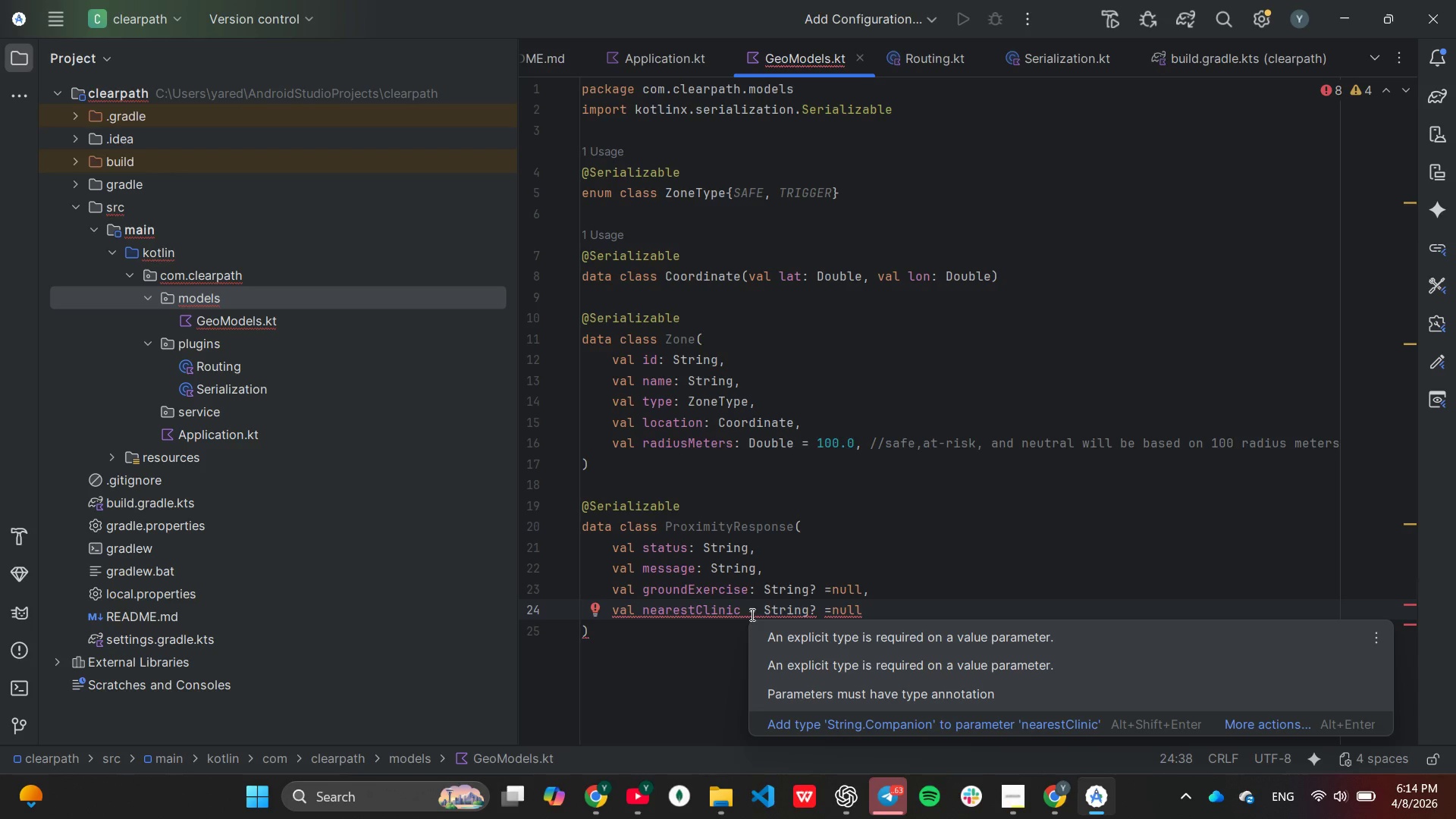 
left_click([761, 612])
 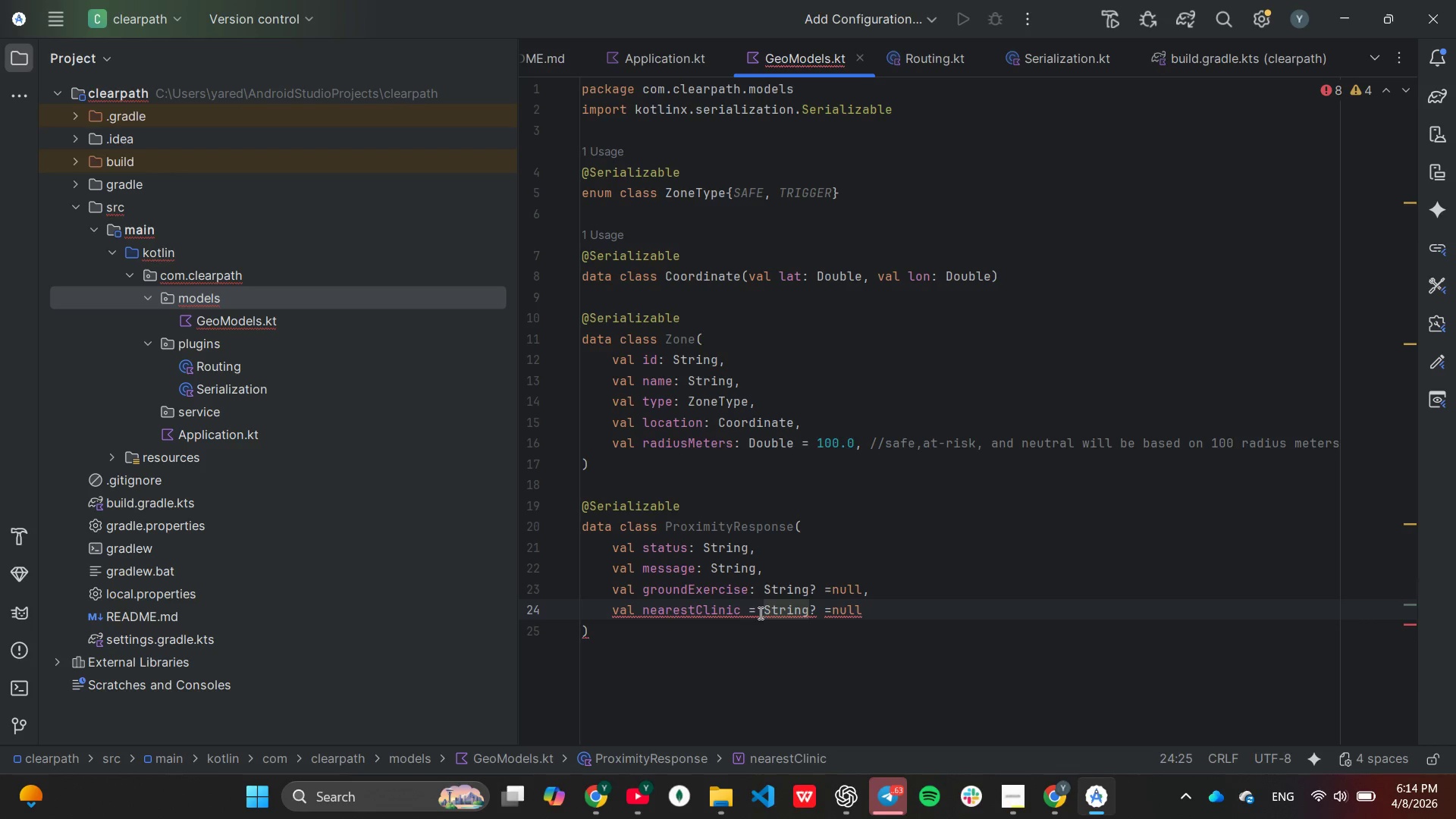 
key(ArrowLeft)
 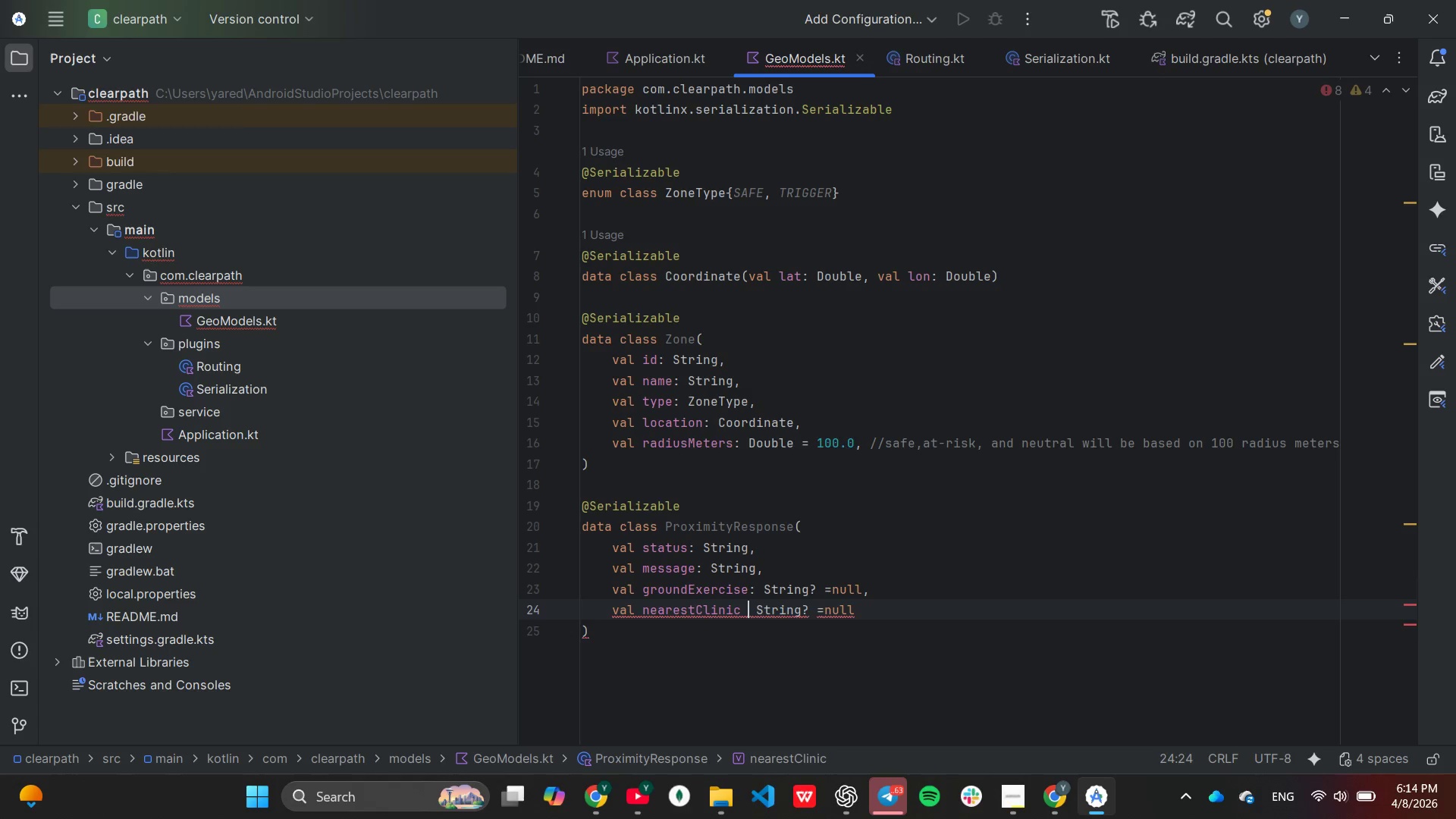 
key(Backspace)
 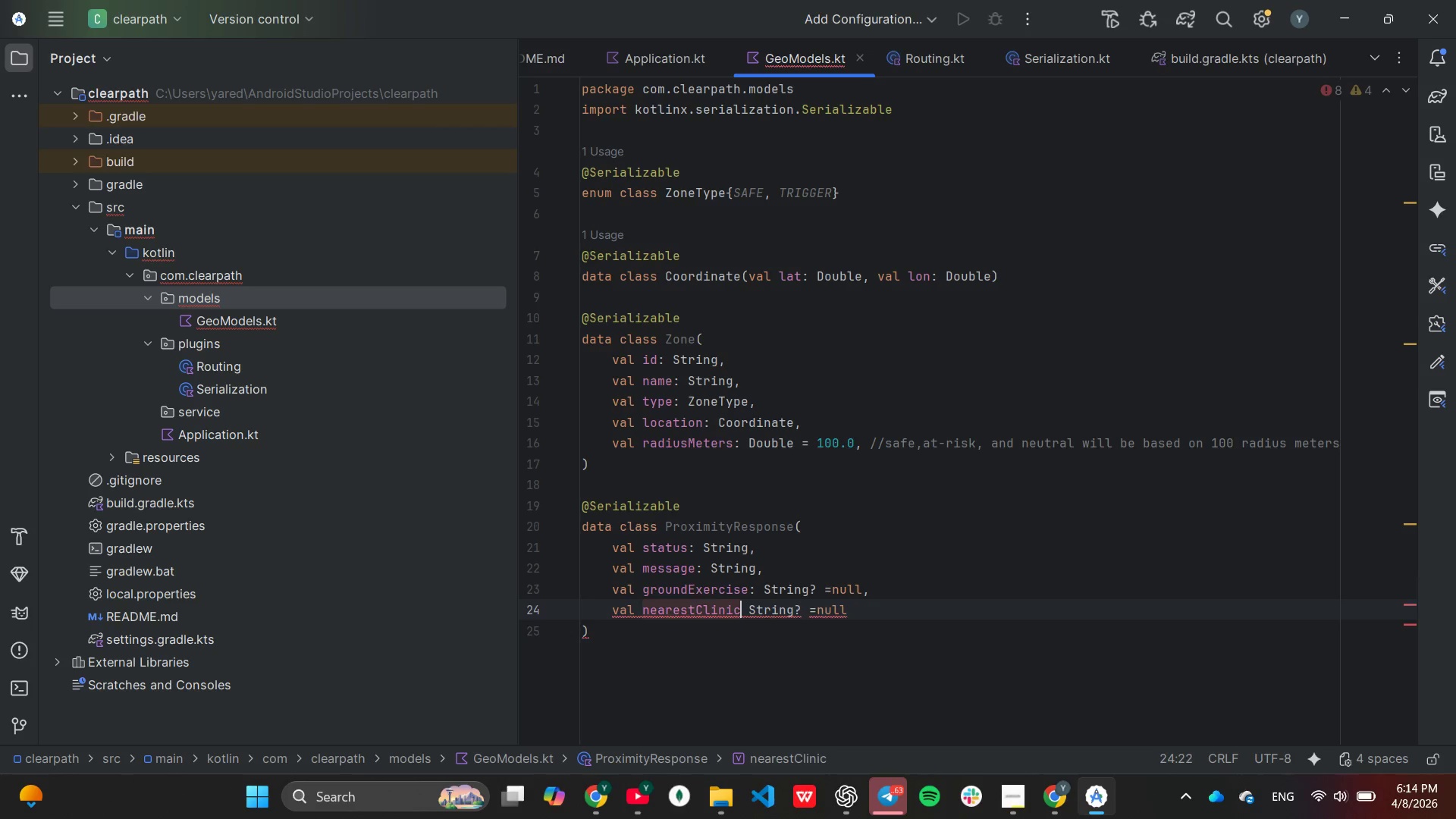 
key(Backspace)
 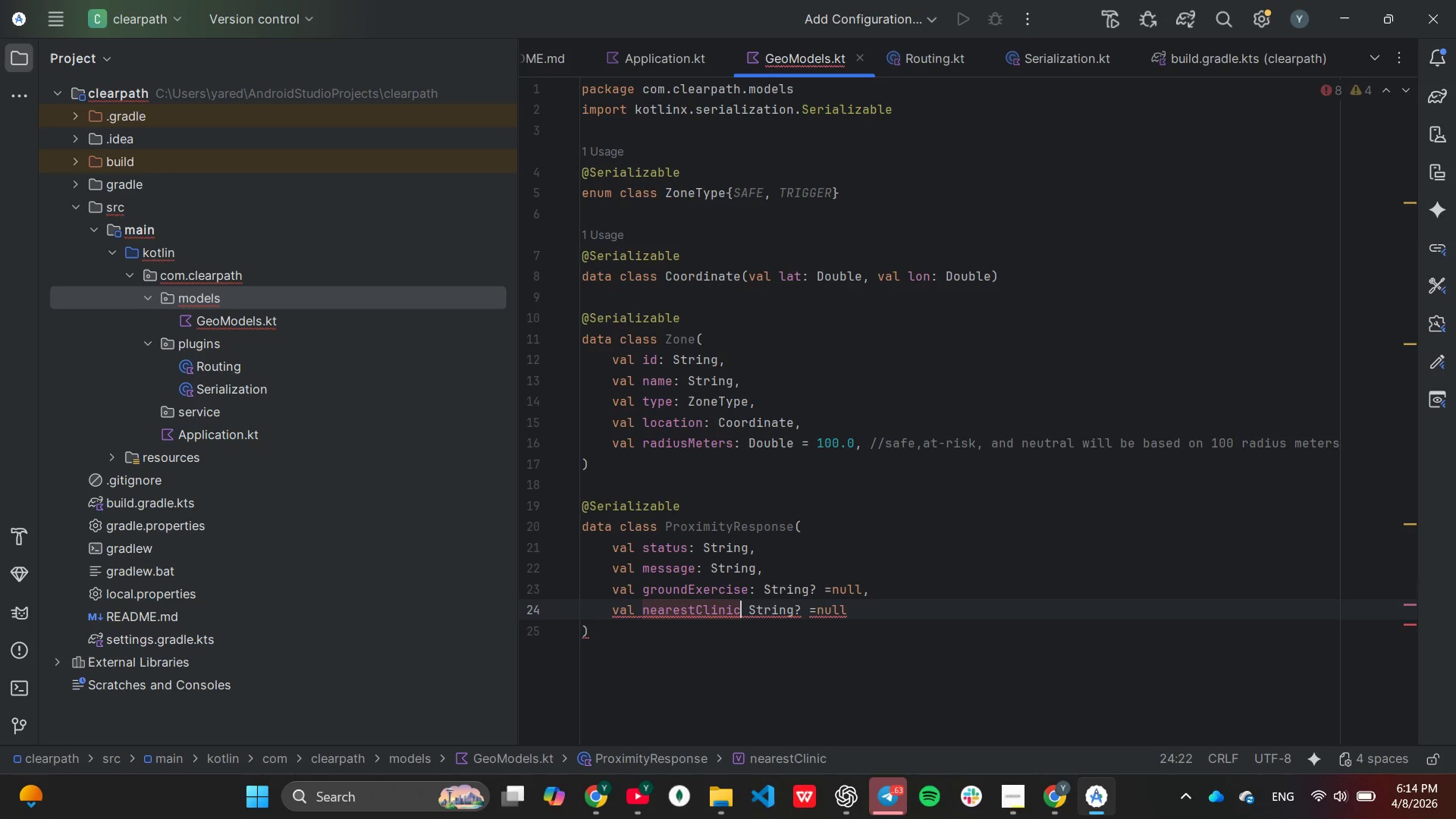 
key(Shift+ShiftLeft)
 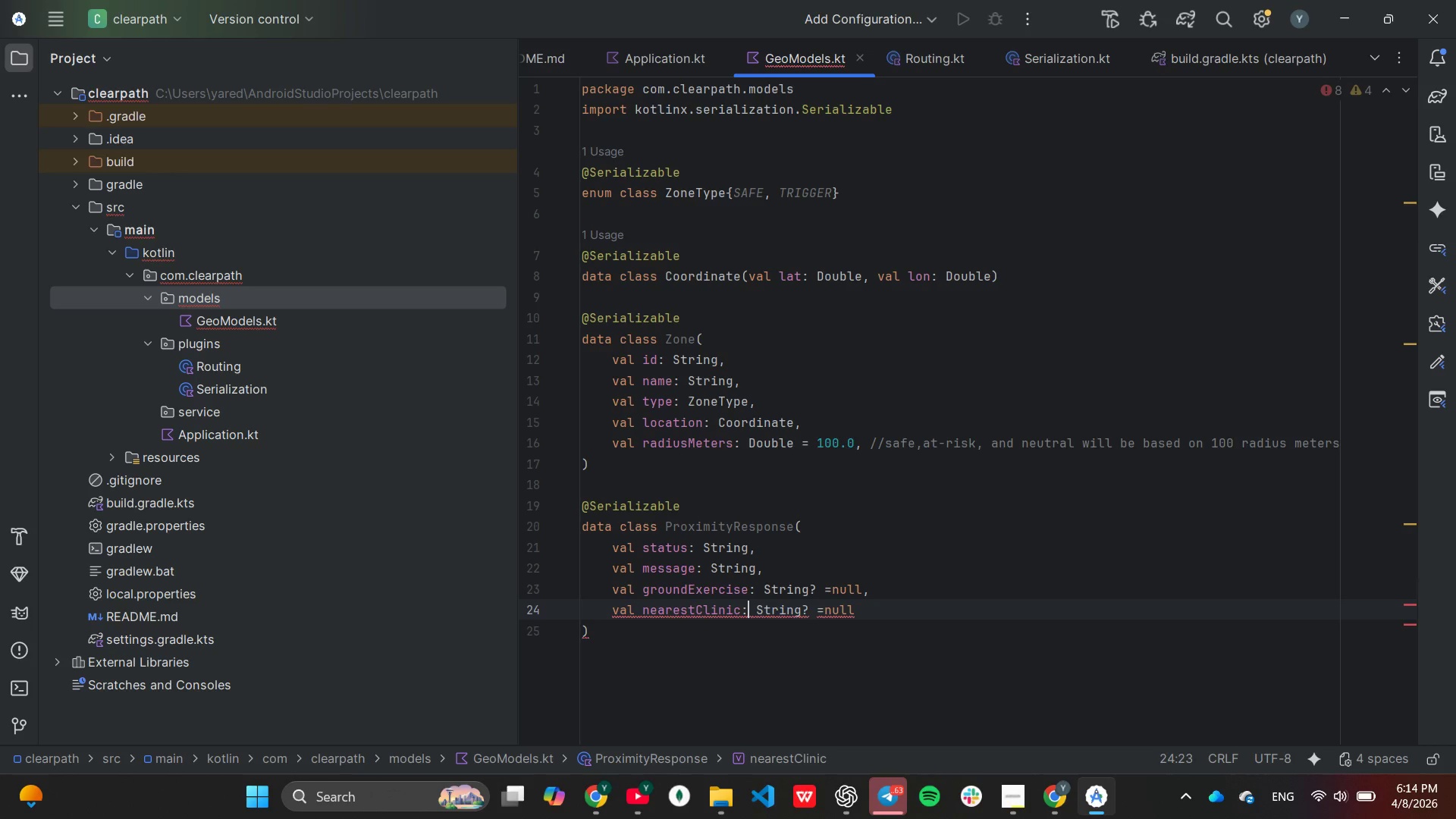 
key(Shift+Semicolon)
 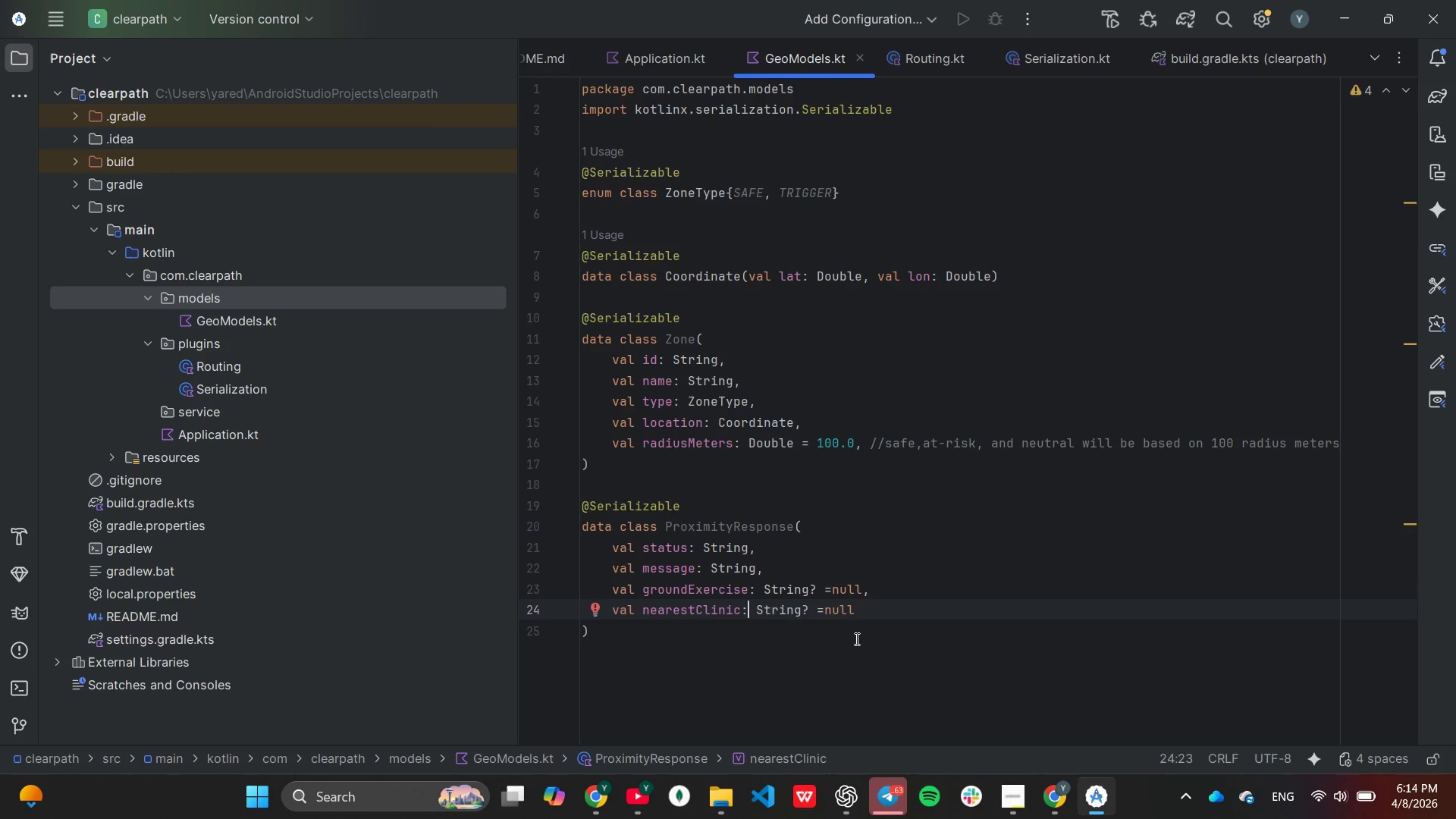 
scroll: coordinate [872, 625], scroll_direction: none, amount: 0.0
 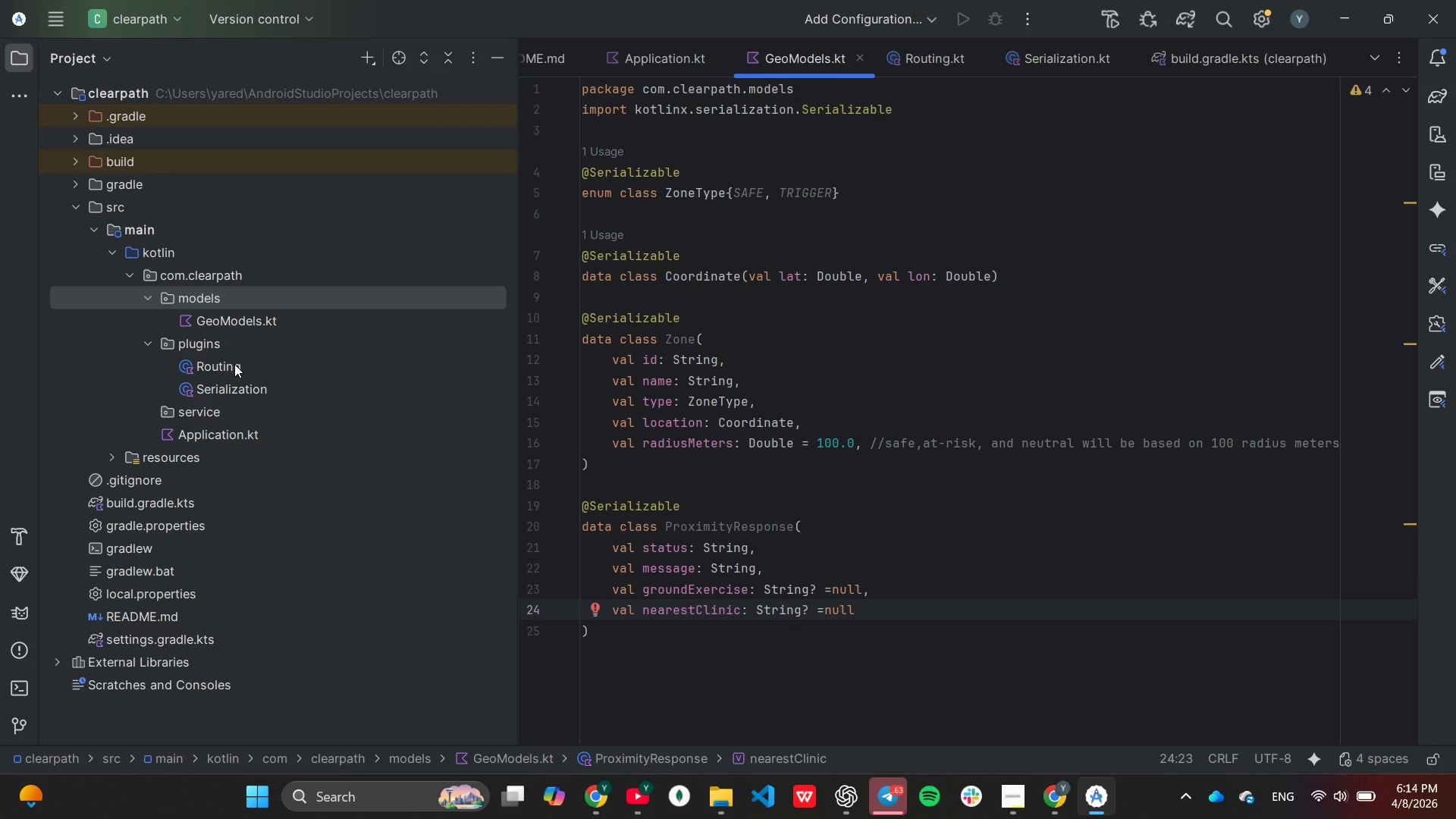 
left_click([234, 364])
 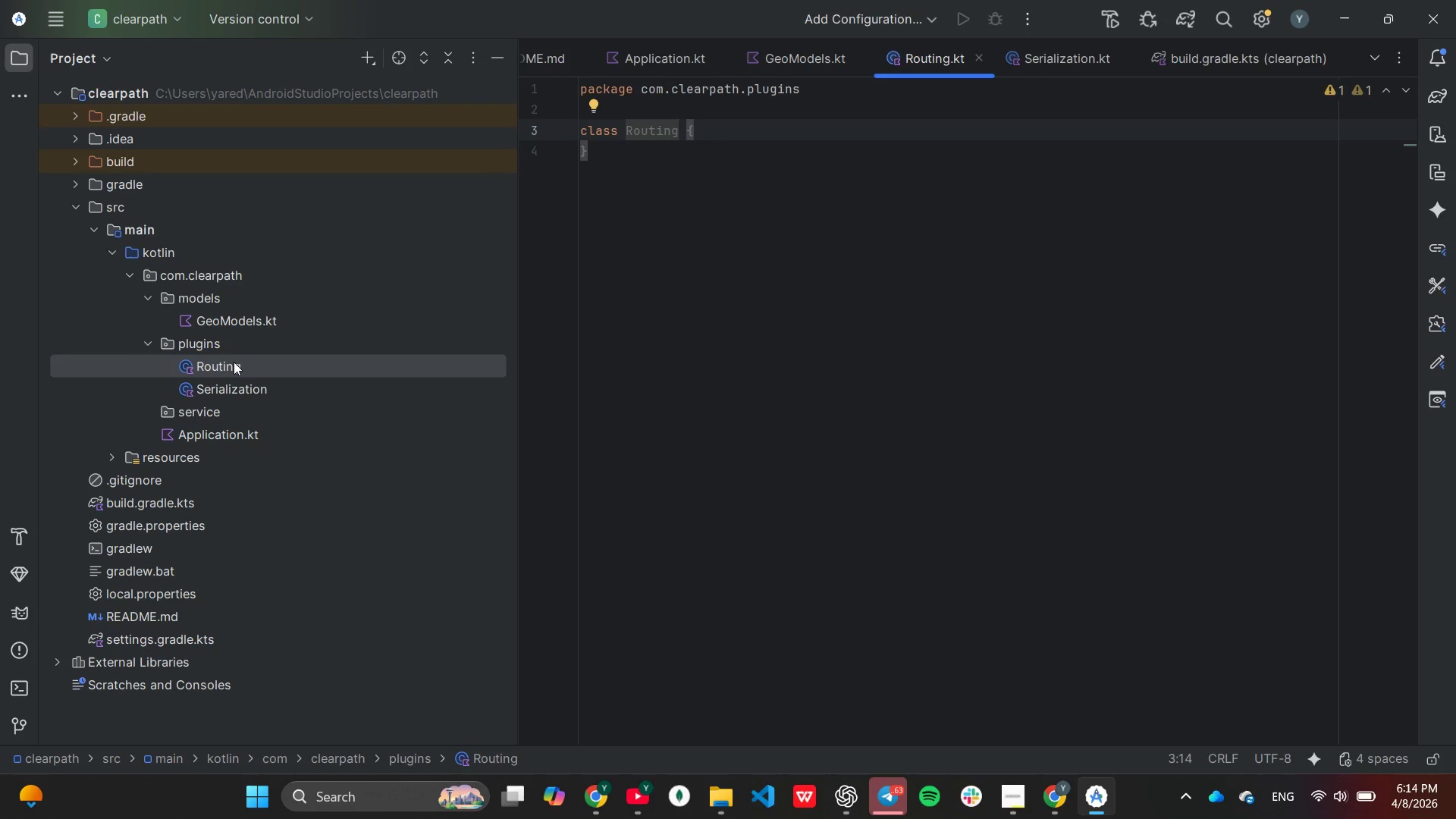 
wait(16.59)
 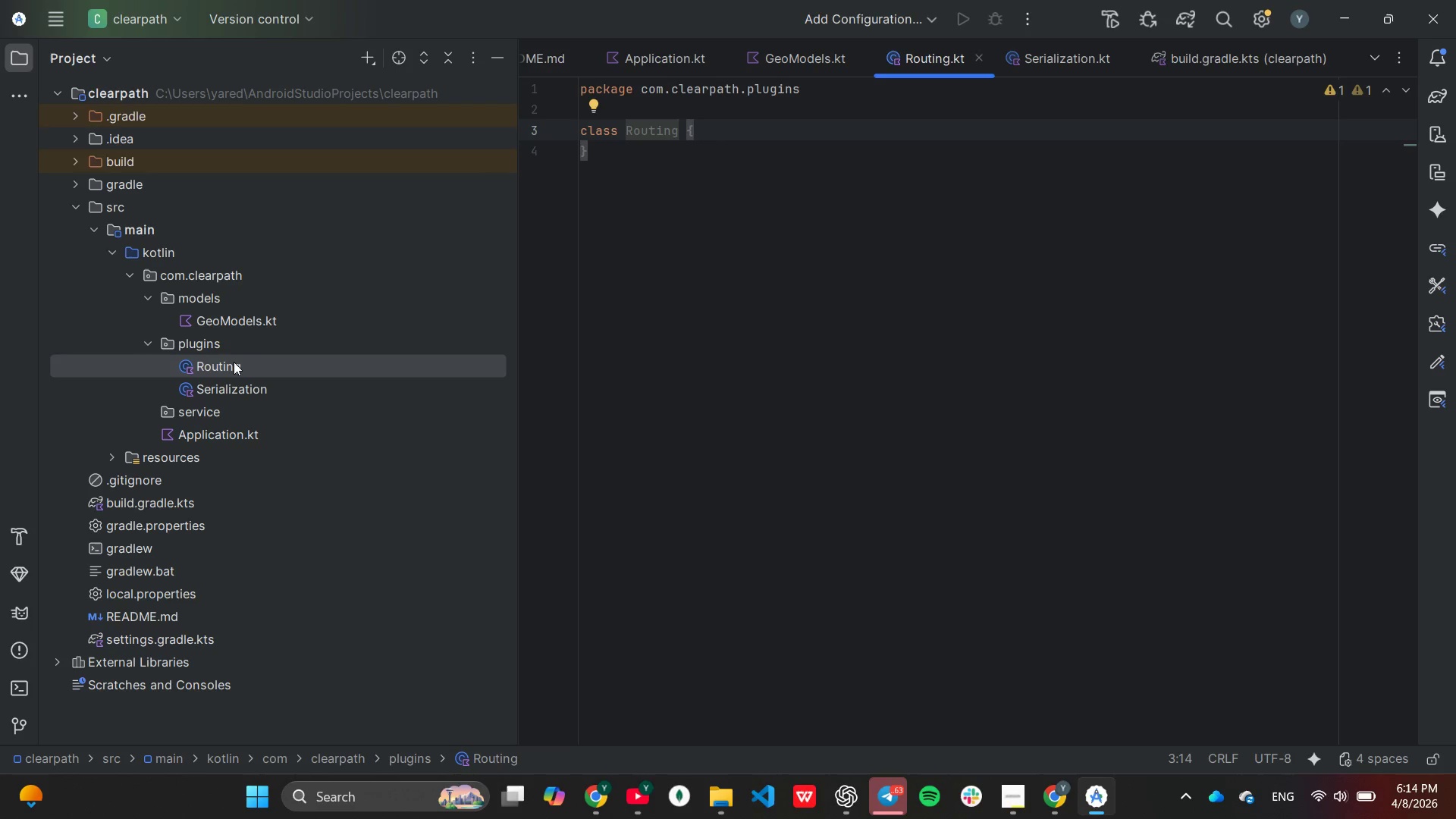 
left_click([207, 318])
 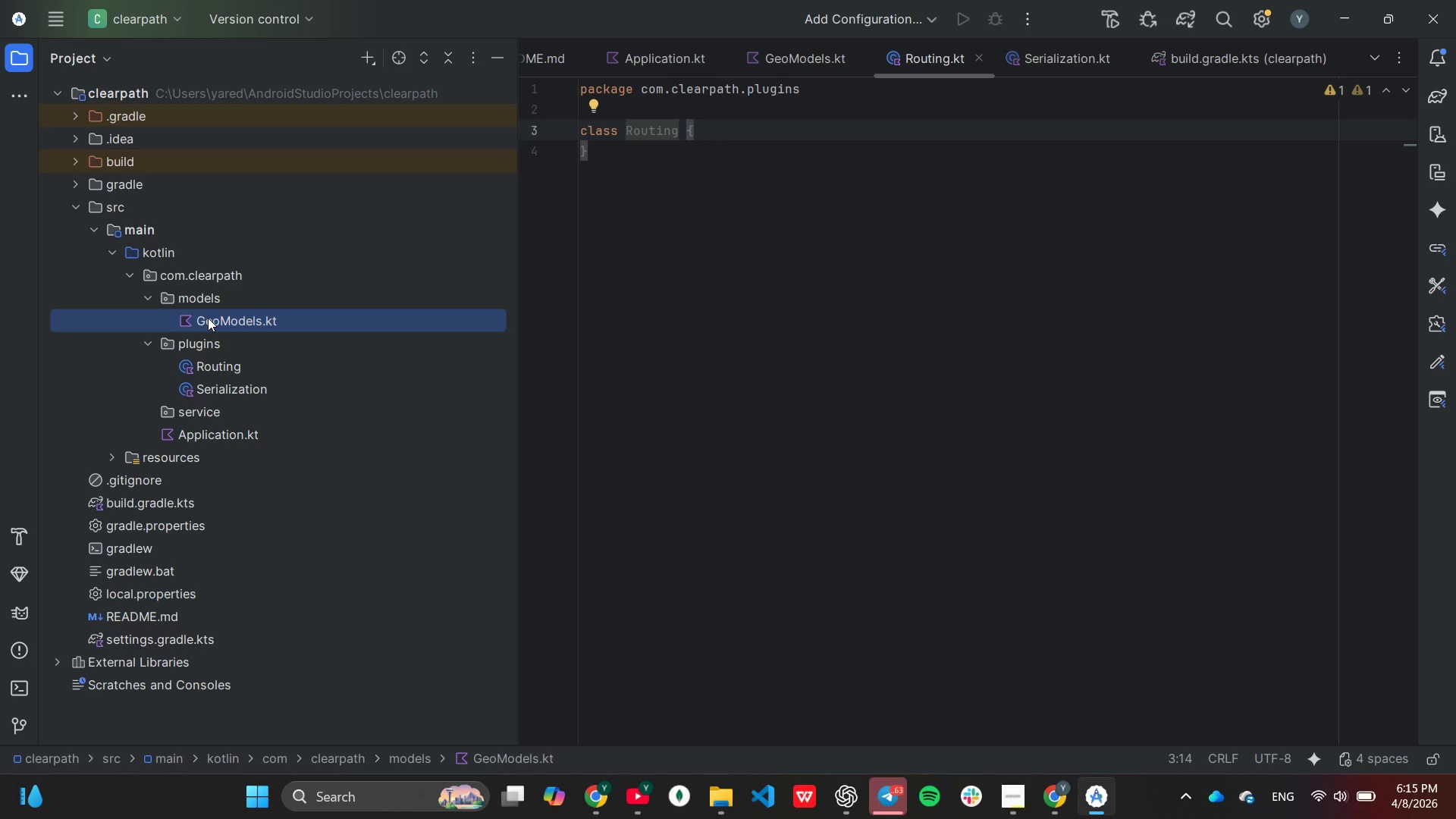 
wait(18.05)
 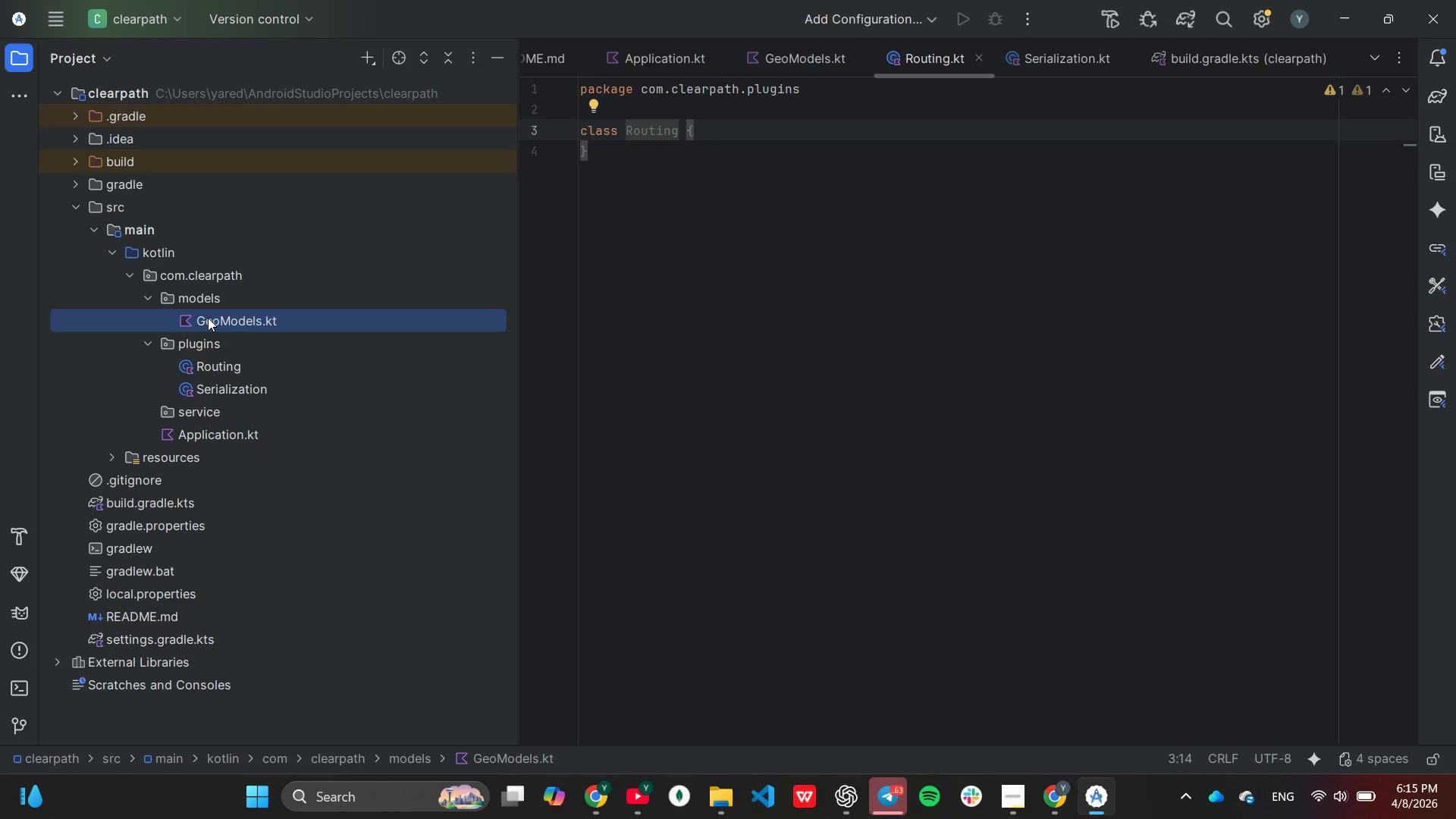 
right_click([202, 406])
 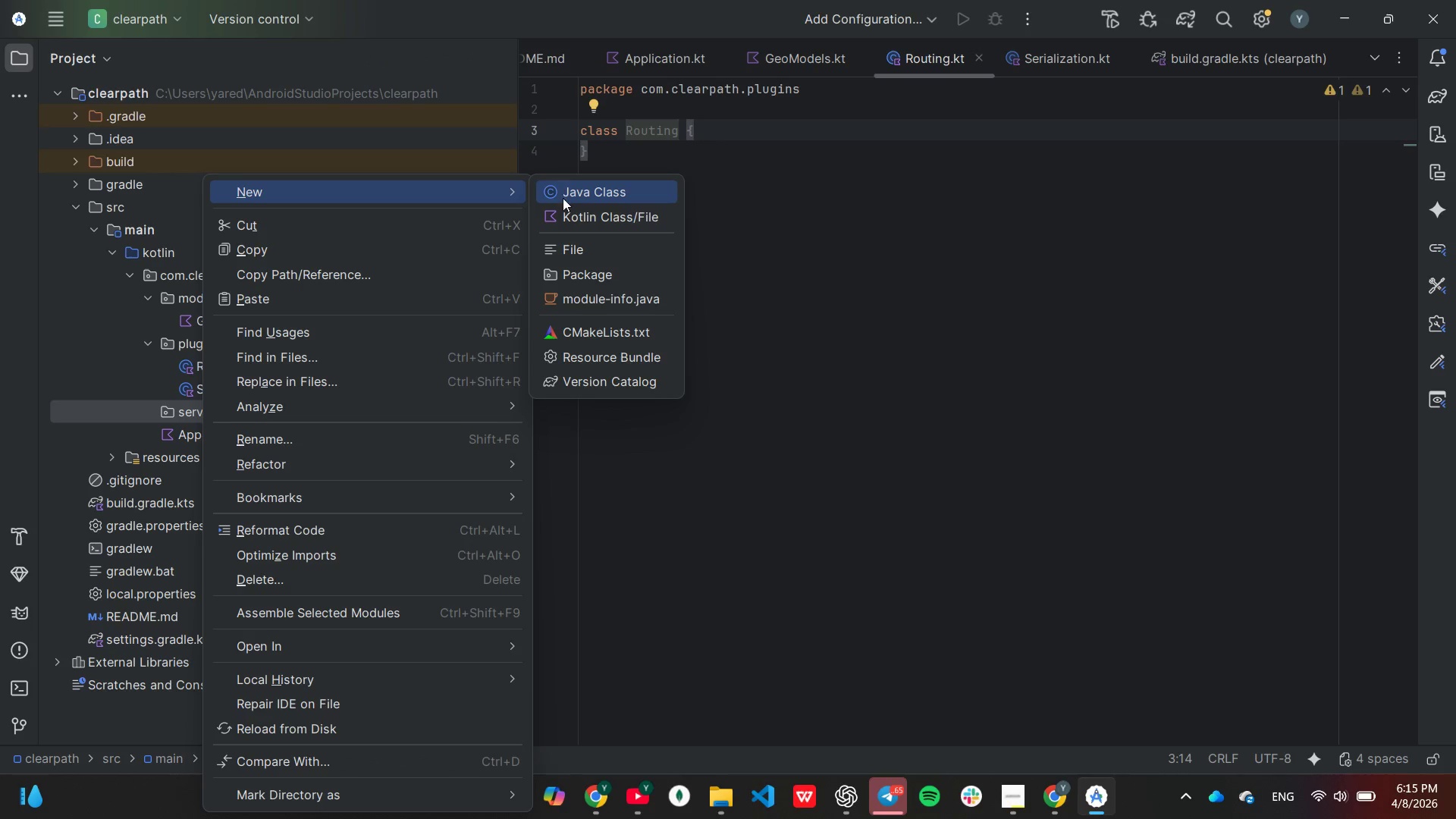 
left_click([569, 209])
 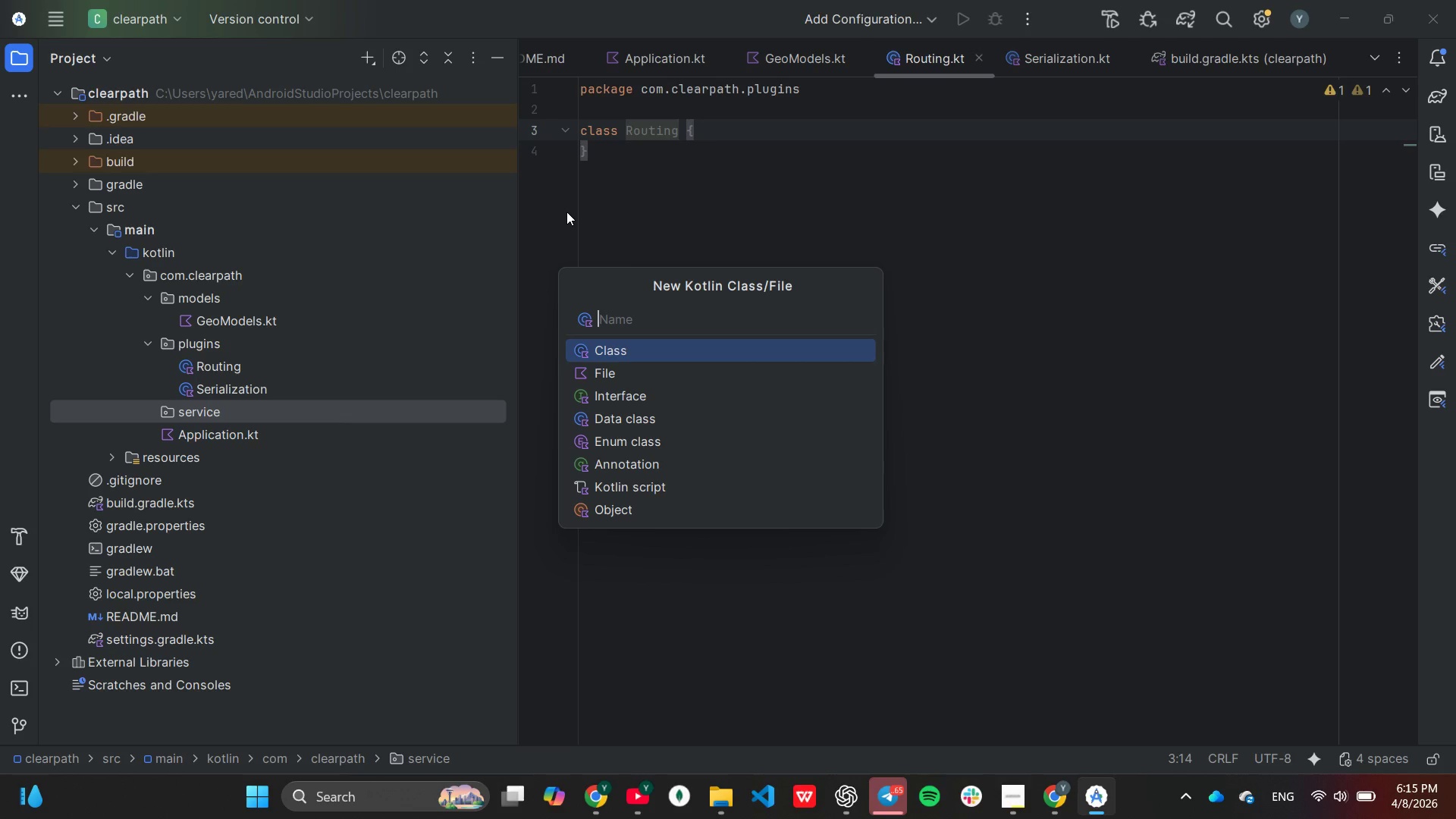 
type(Prom)
key(Backspace)
type(ximitySrvice)
key(Backspace)
key(Backspace)
key(Backspace)
key(Backspace)
key(Backspace)
type(ervice)
 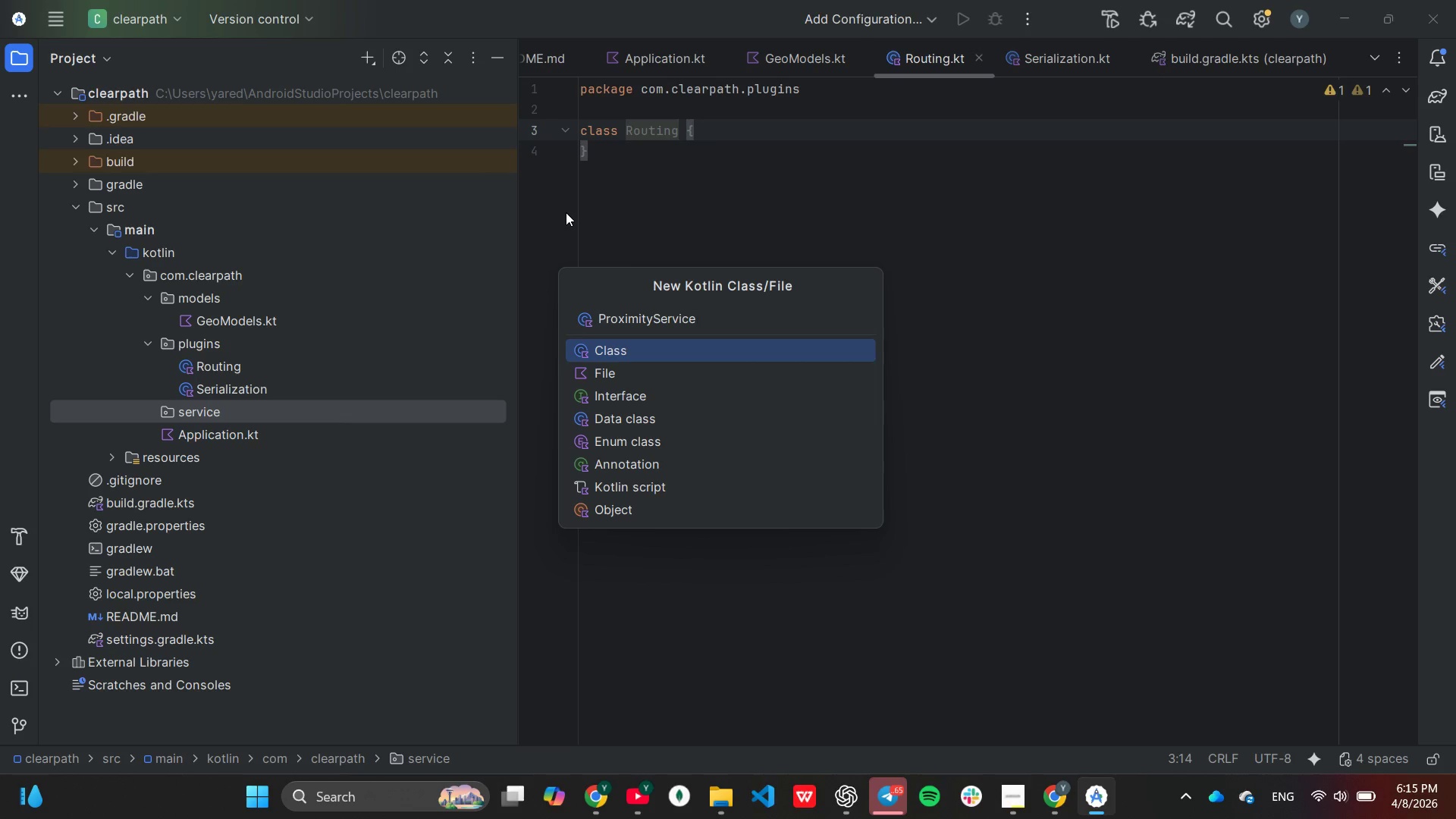 
type(.kt)
 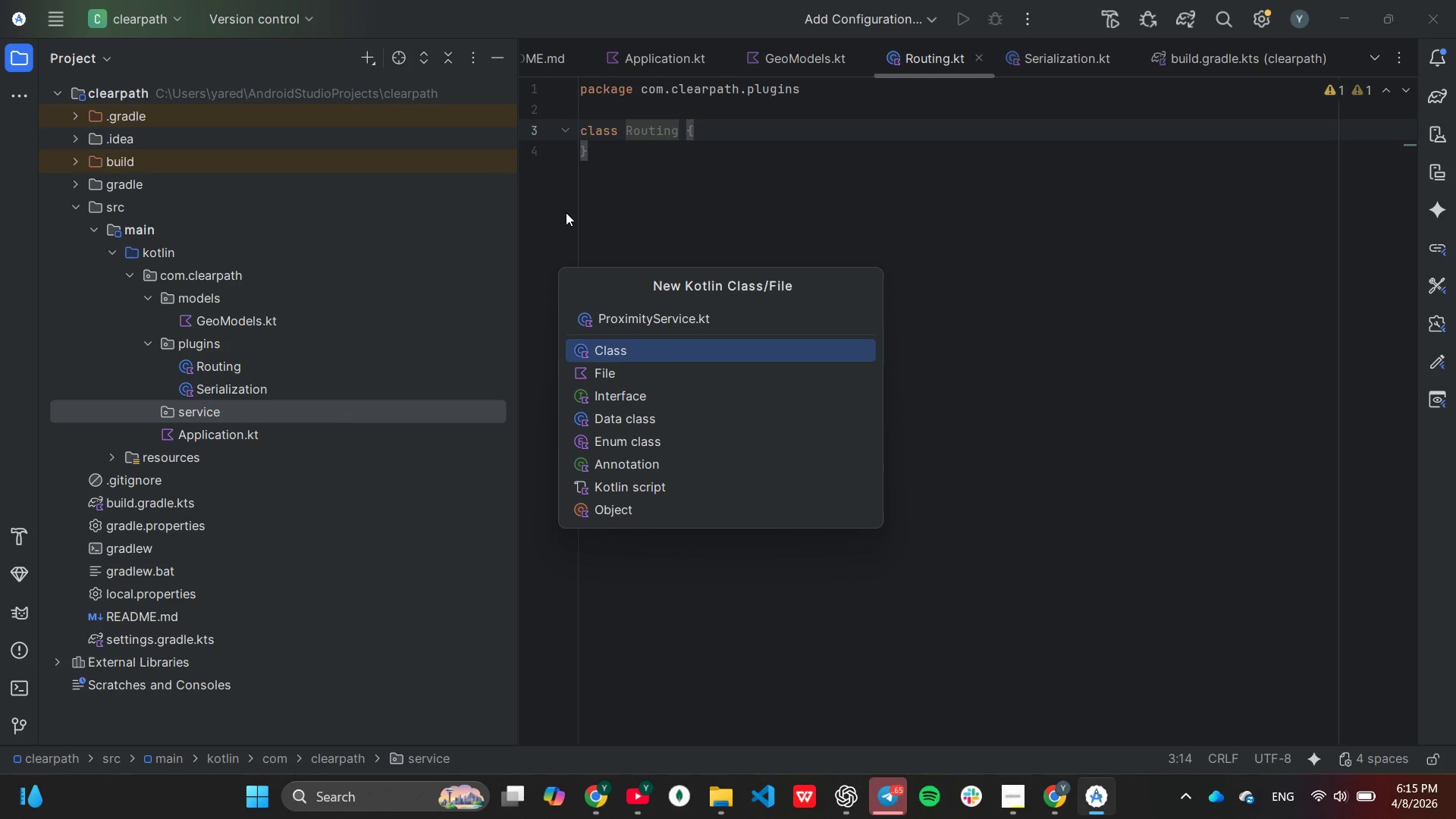 
key(Enter)
 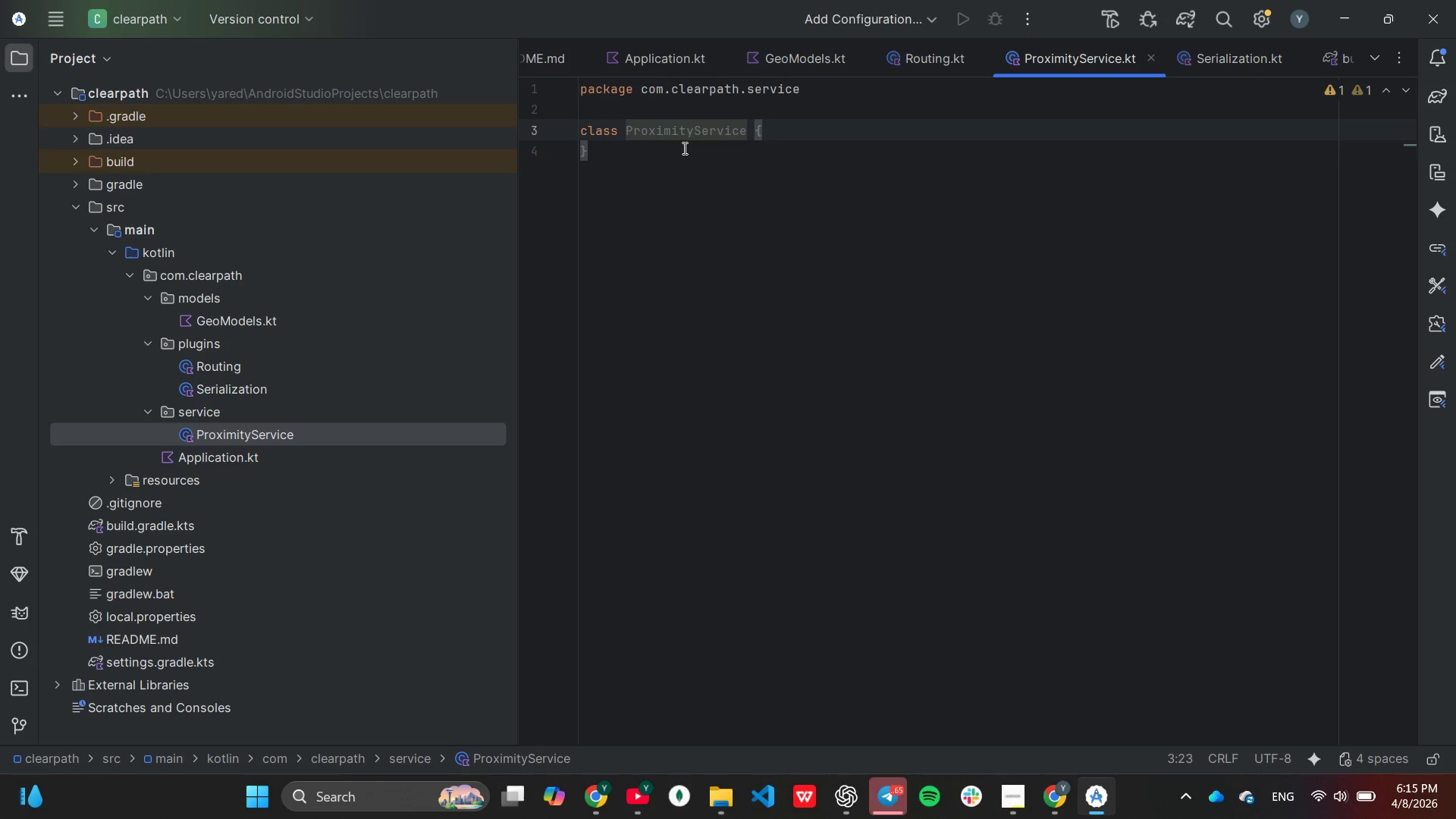 
wait(5.53)
 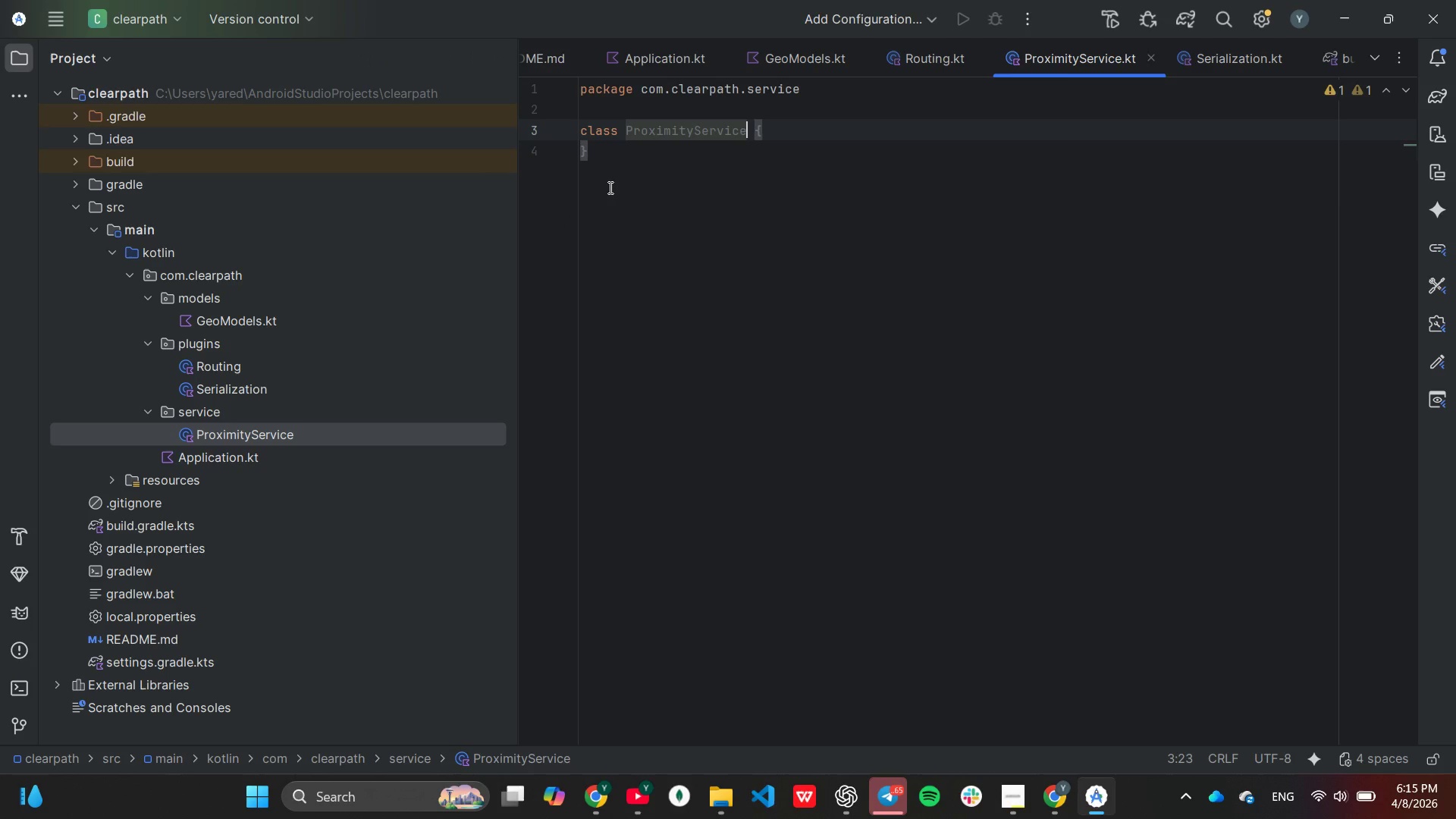 
left_click([677, 102])
 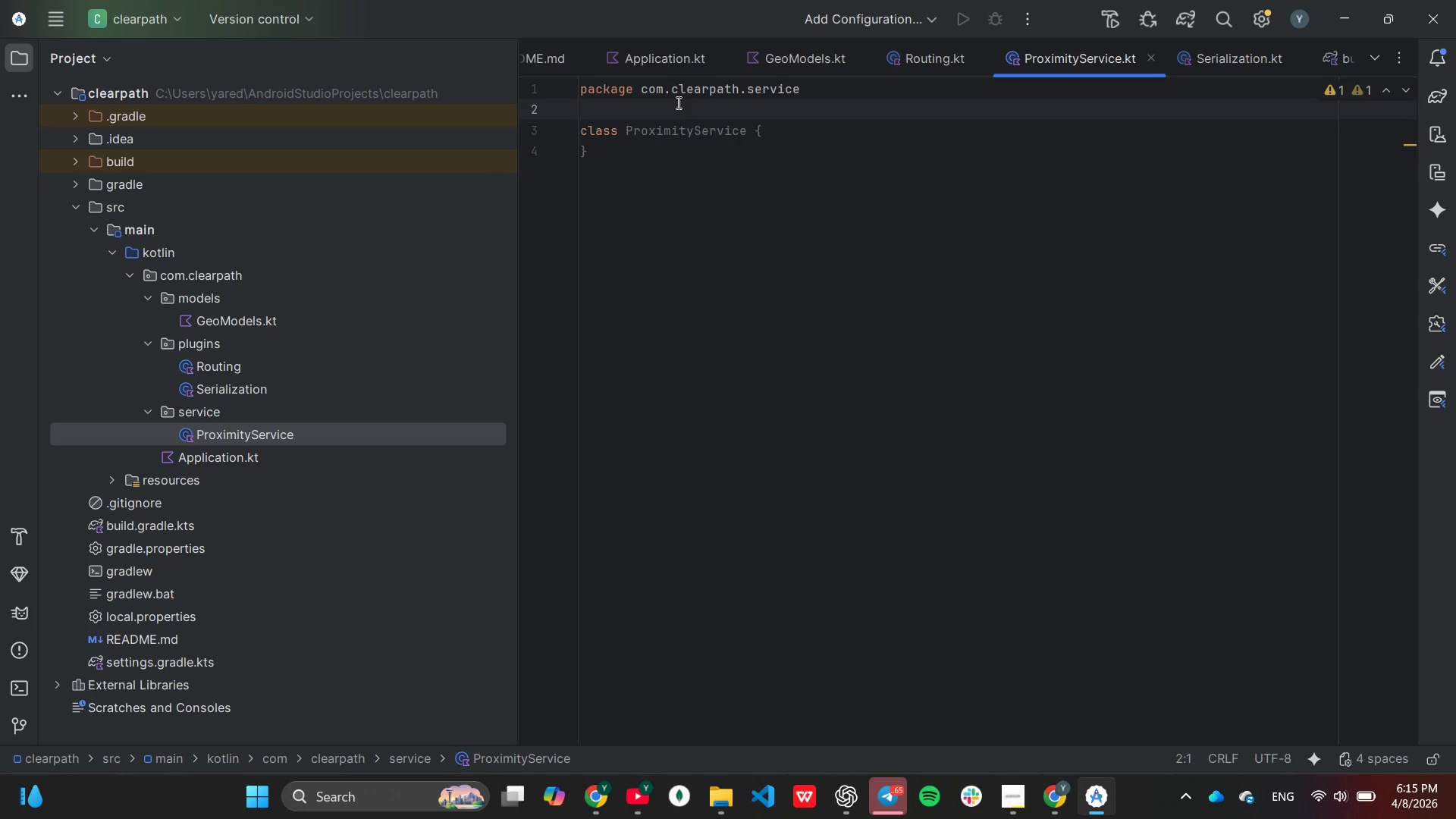 
type(import co)
 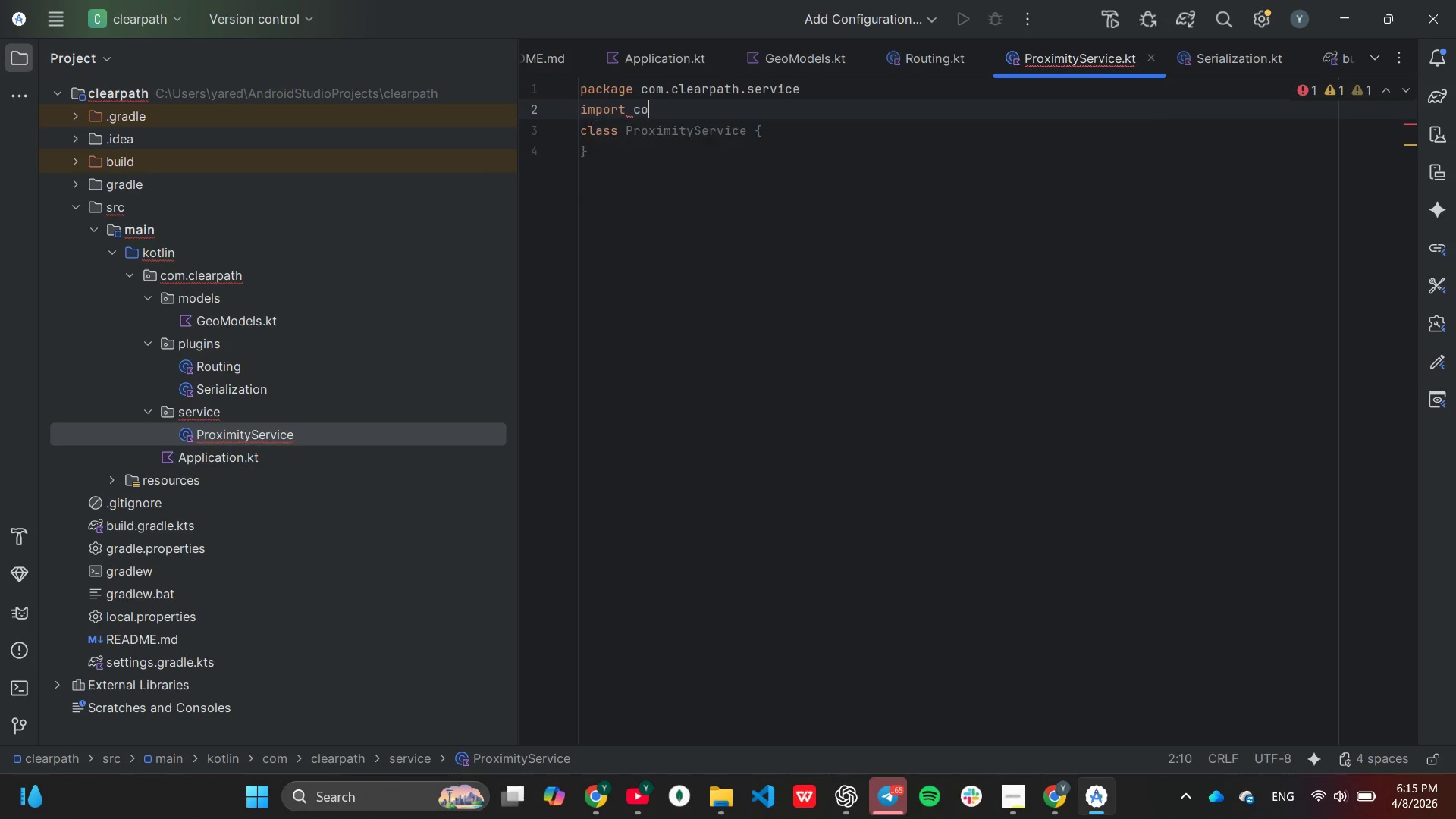 
key(Enter)
 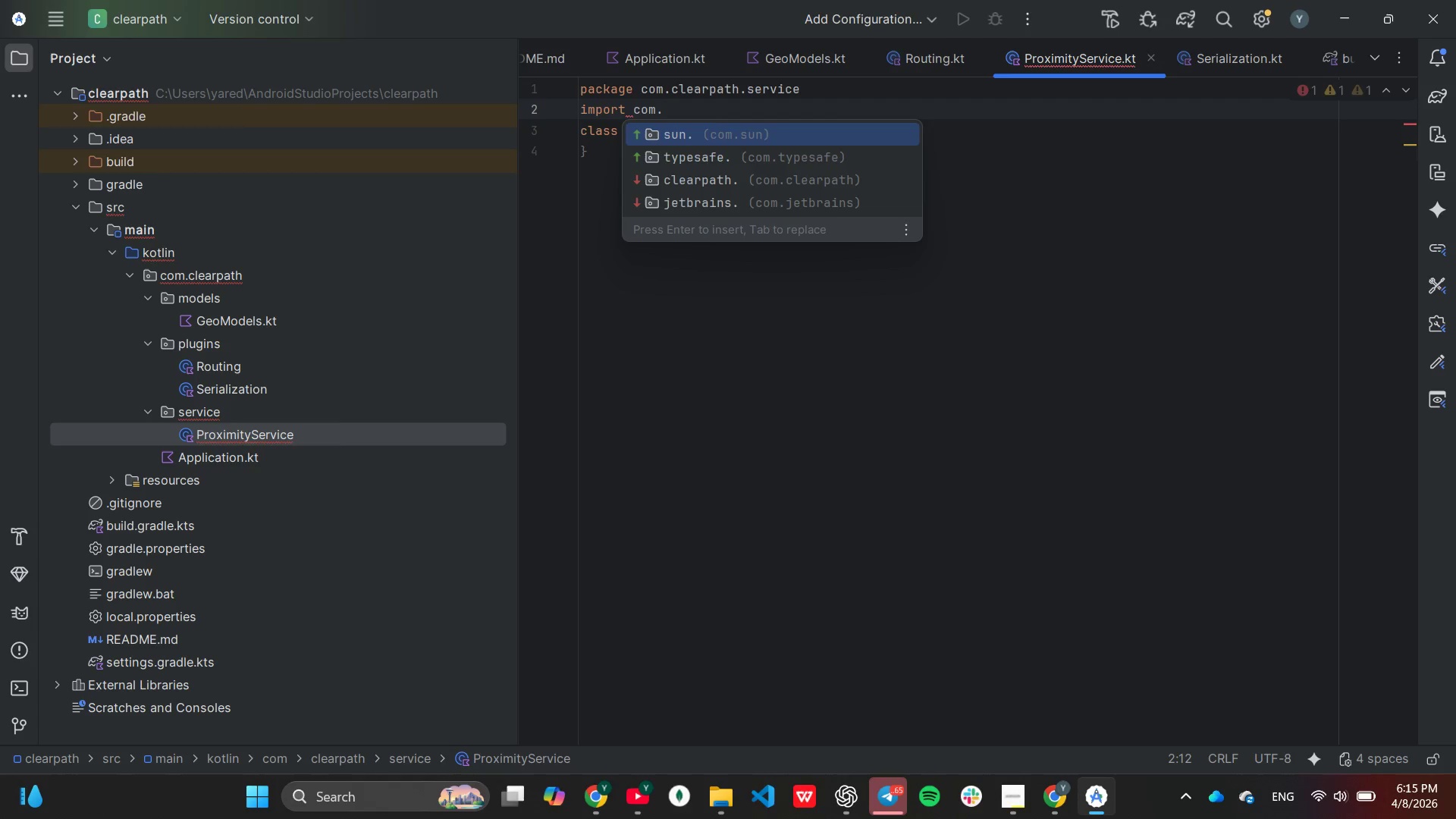 
key(ArrowLeft)
 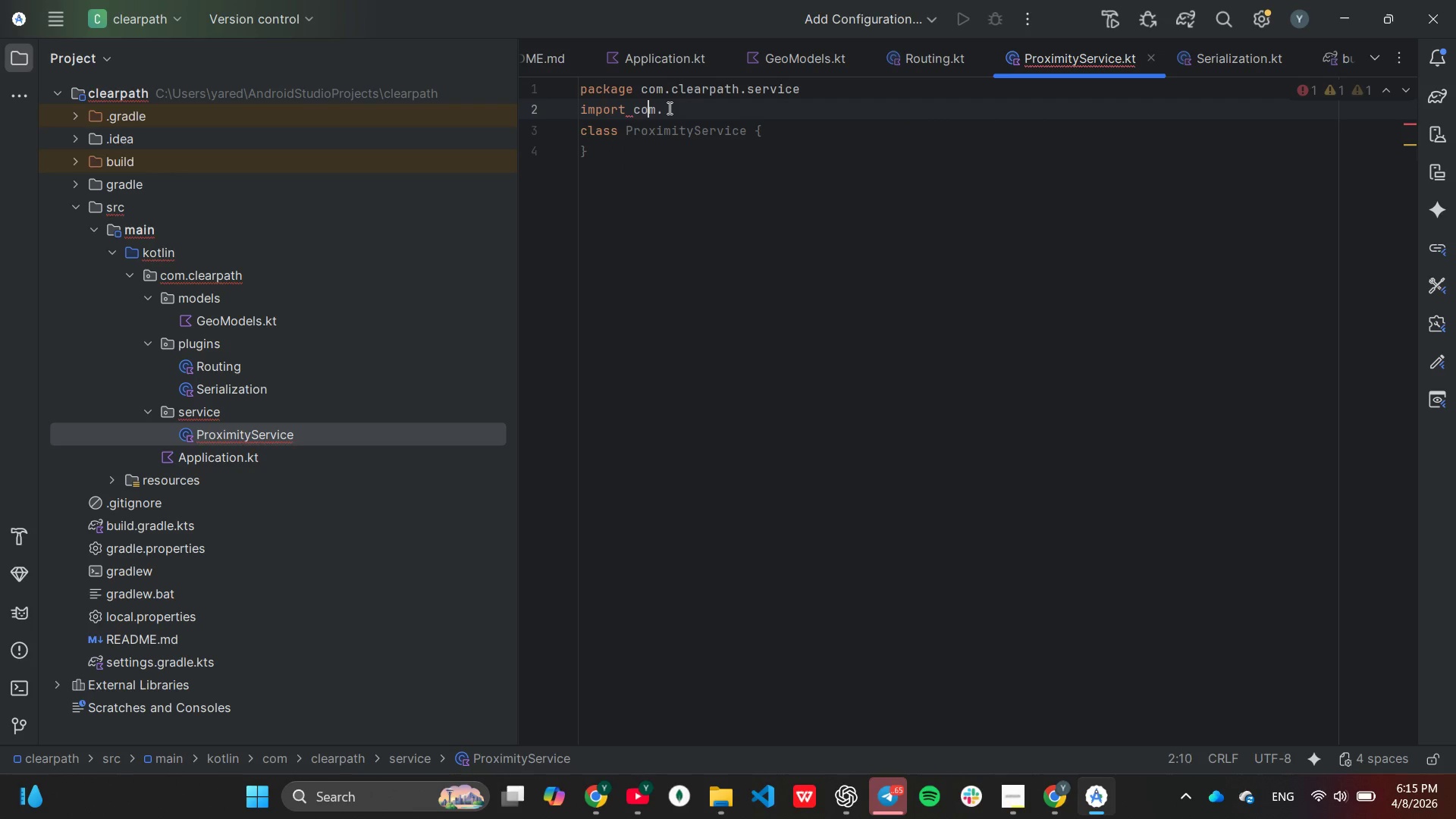 
key(ArrowLeft)
 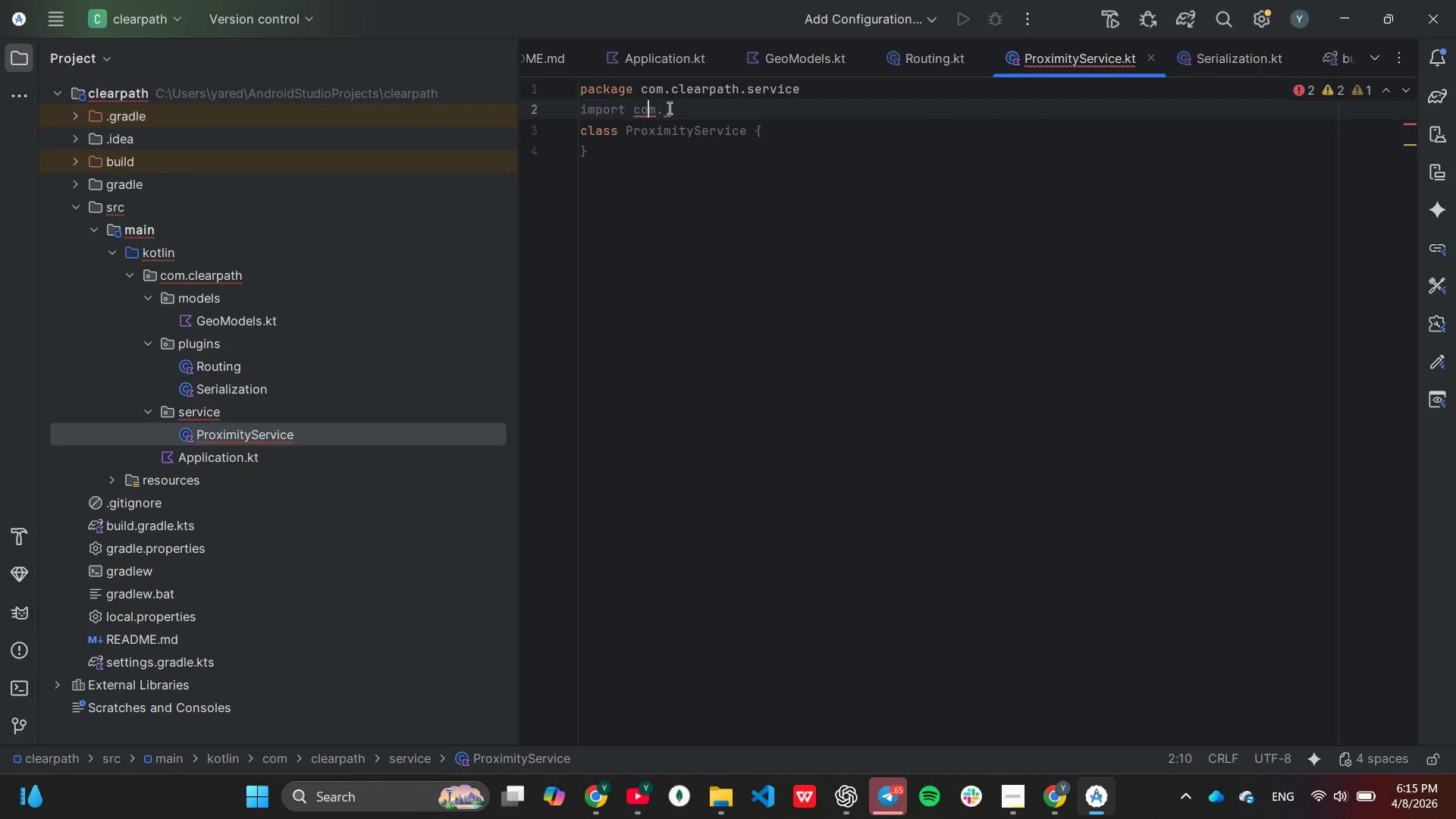 
key(ArrowRight)
 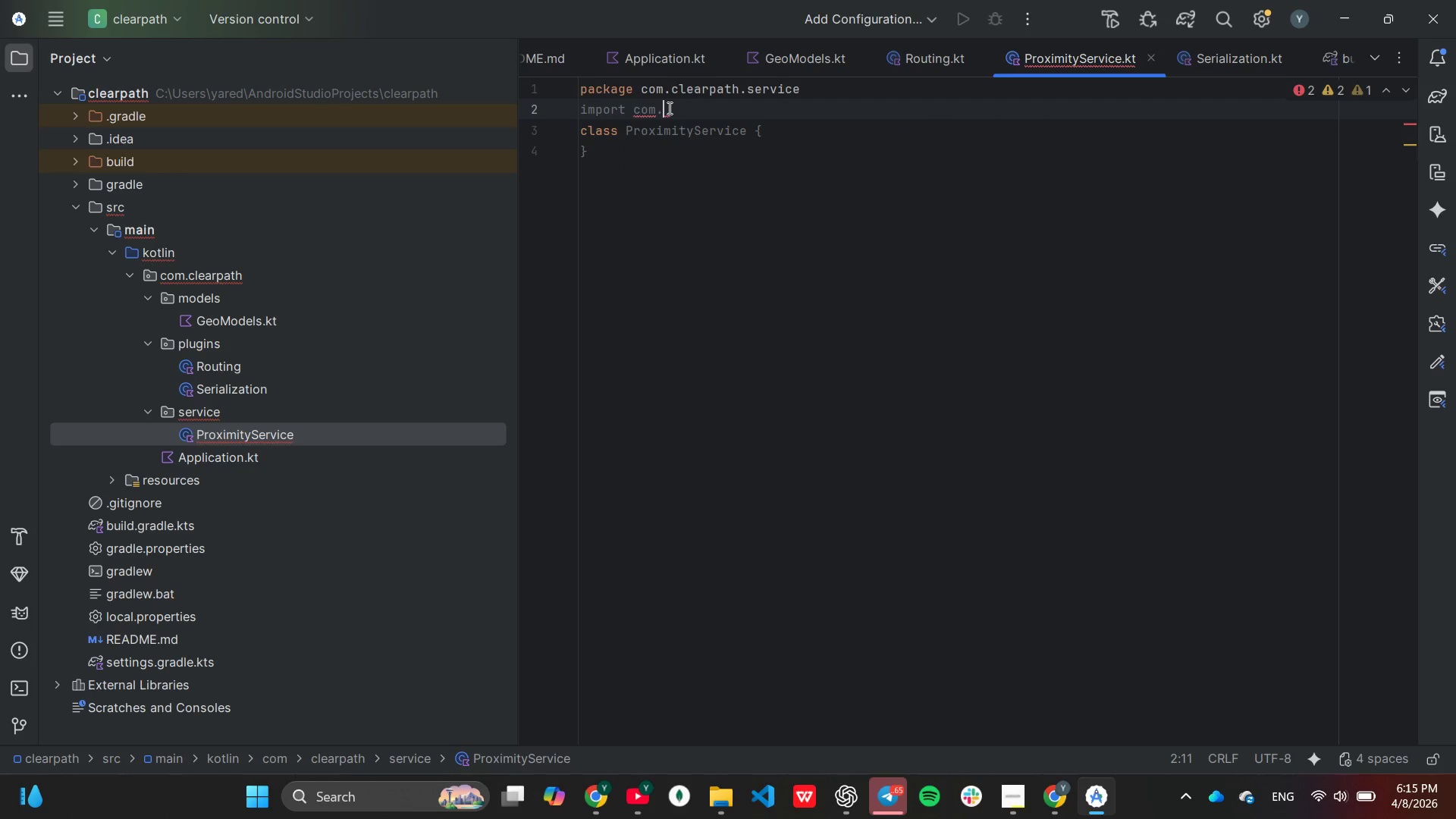 
key(ArrowRight)
 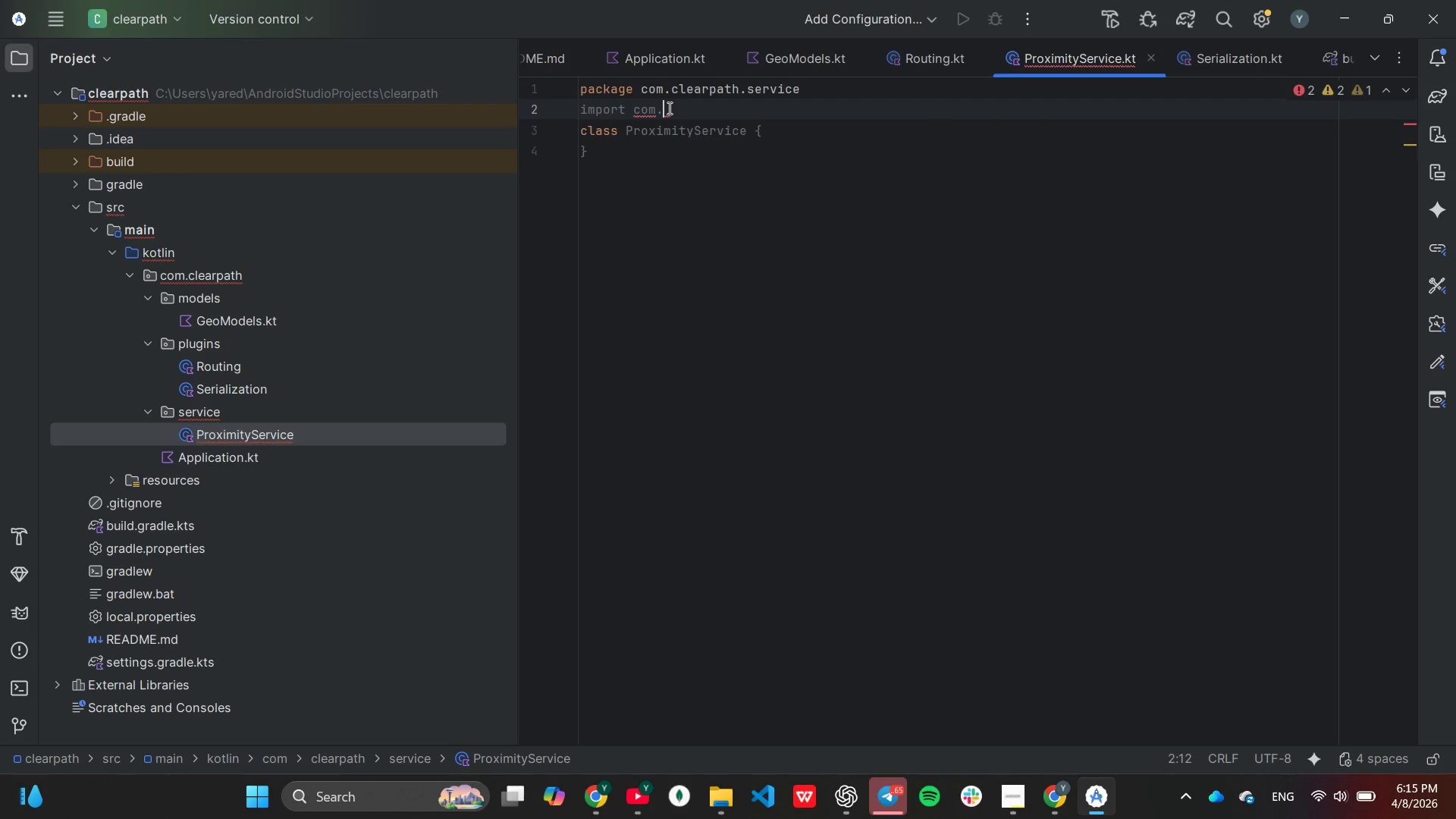 
type(cl)
 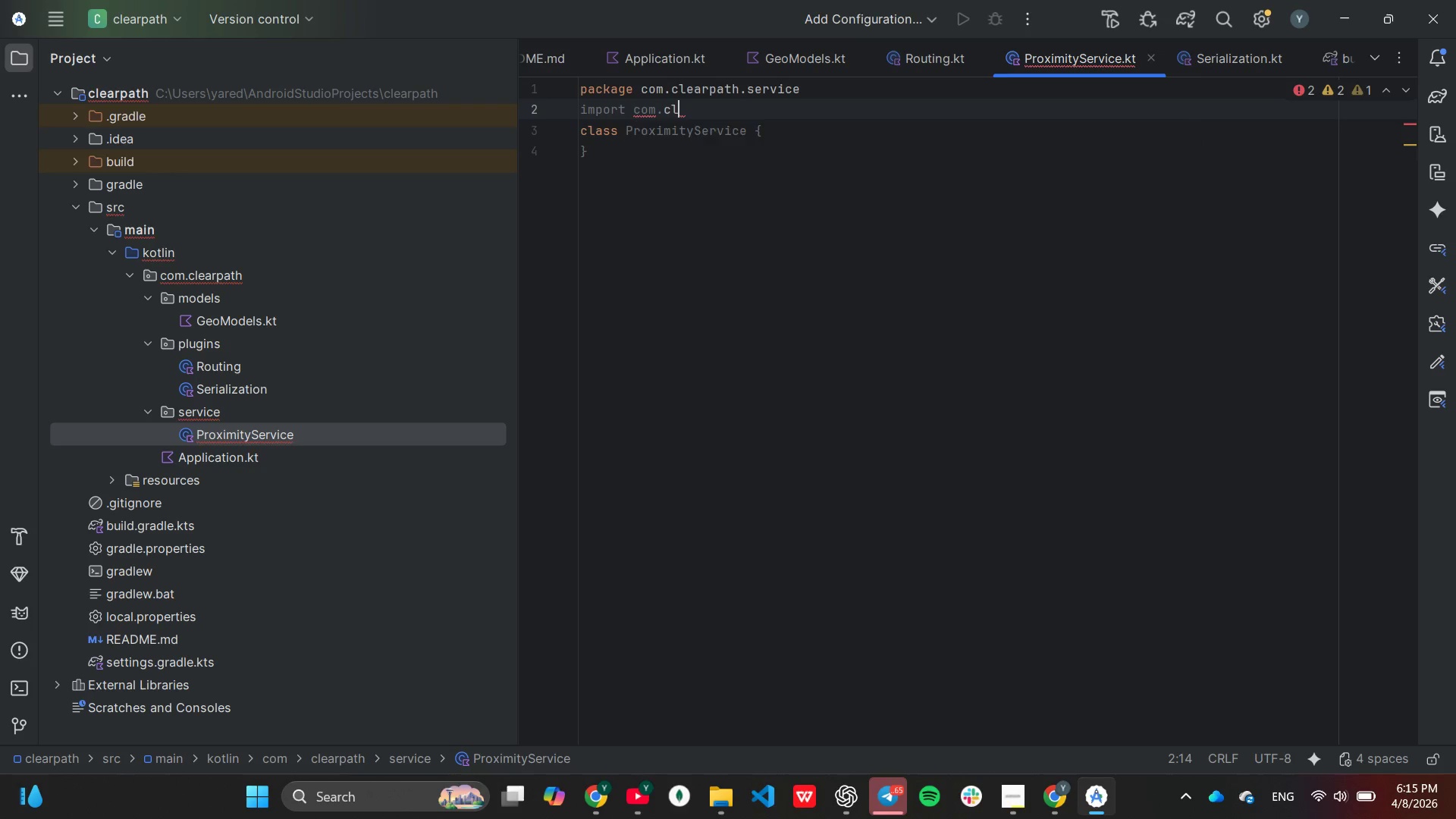 
key(Enter)
 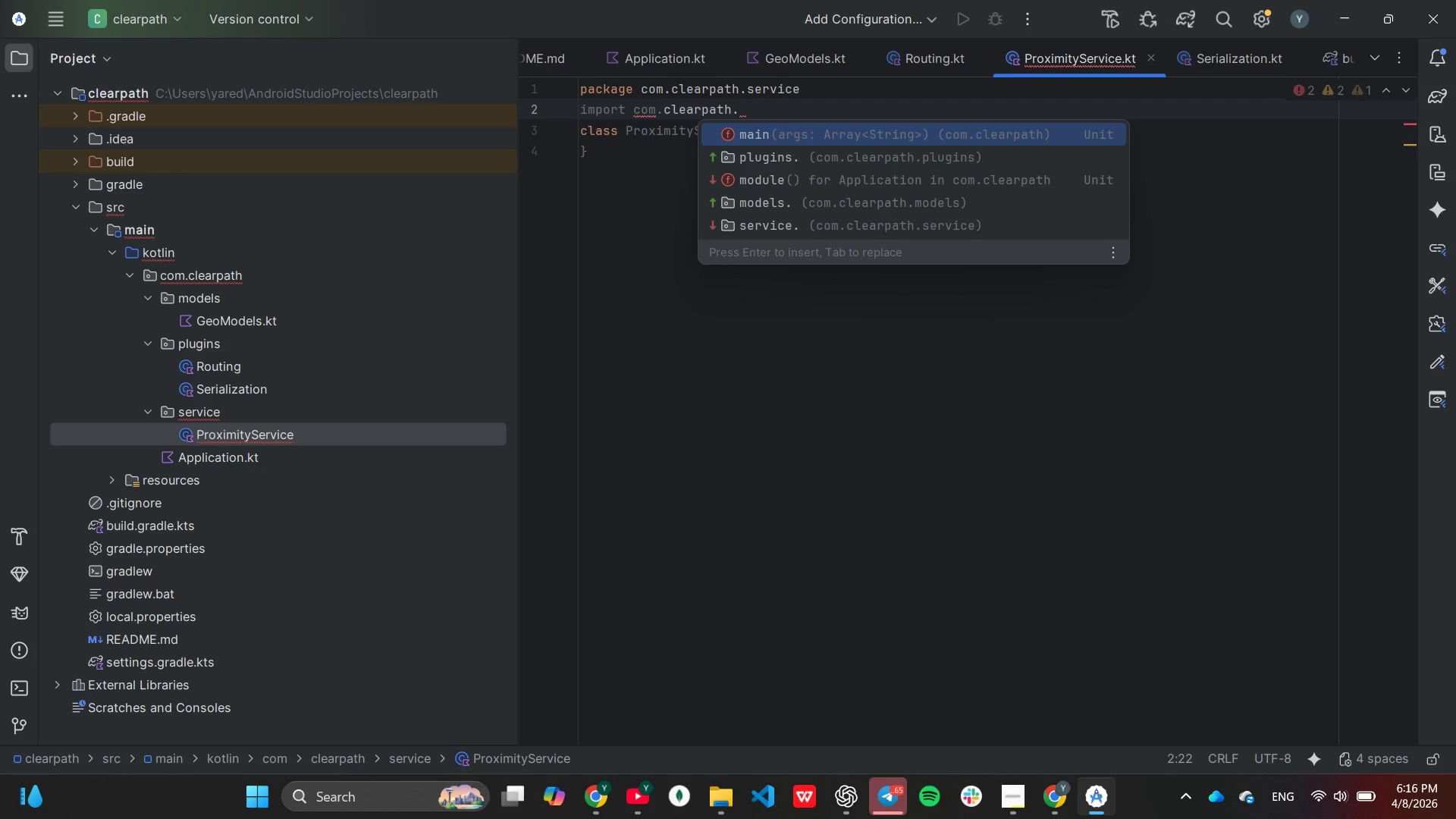 
key(ArrowDown)
 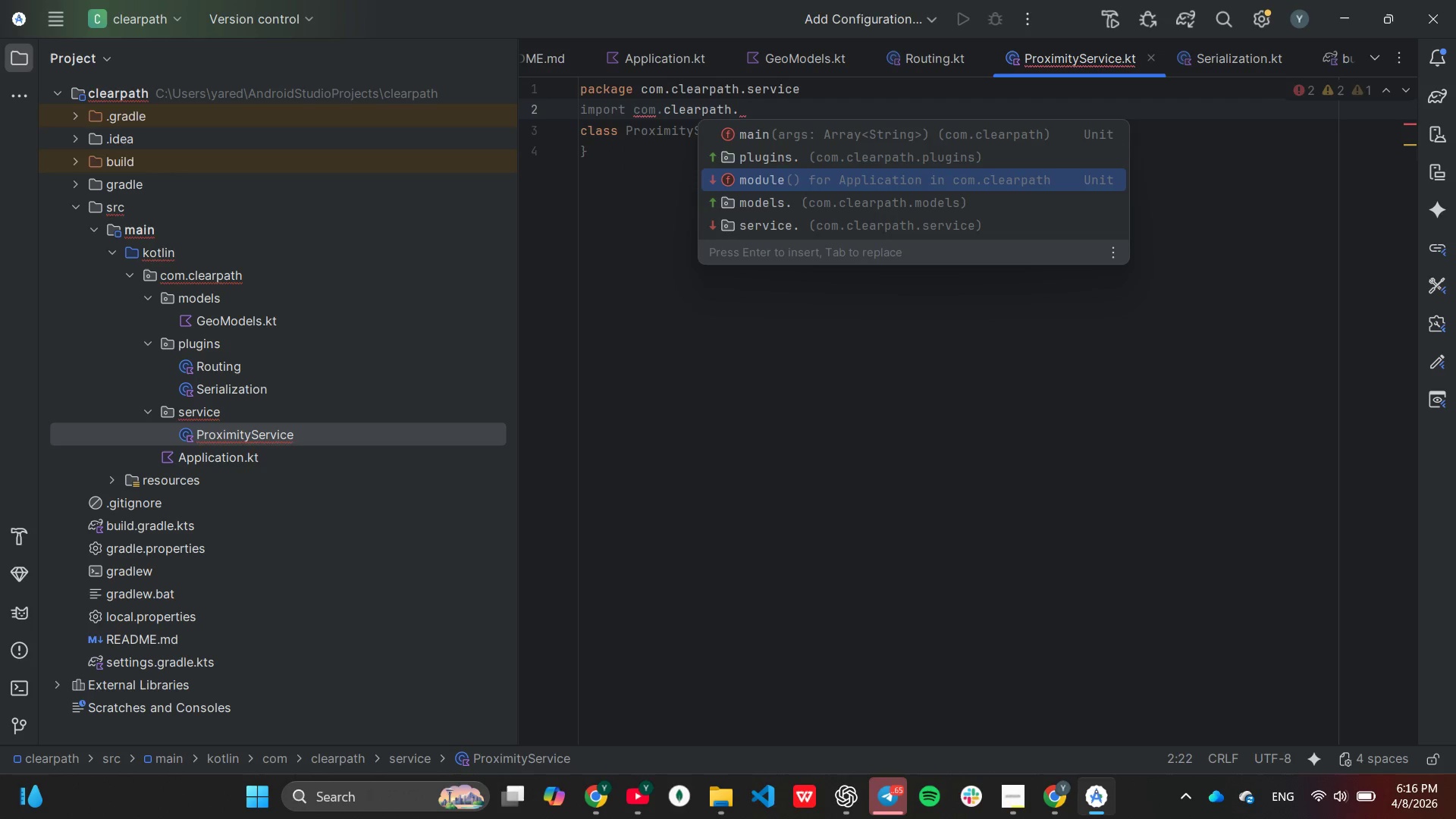 
key(ArrowDown)
 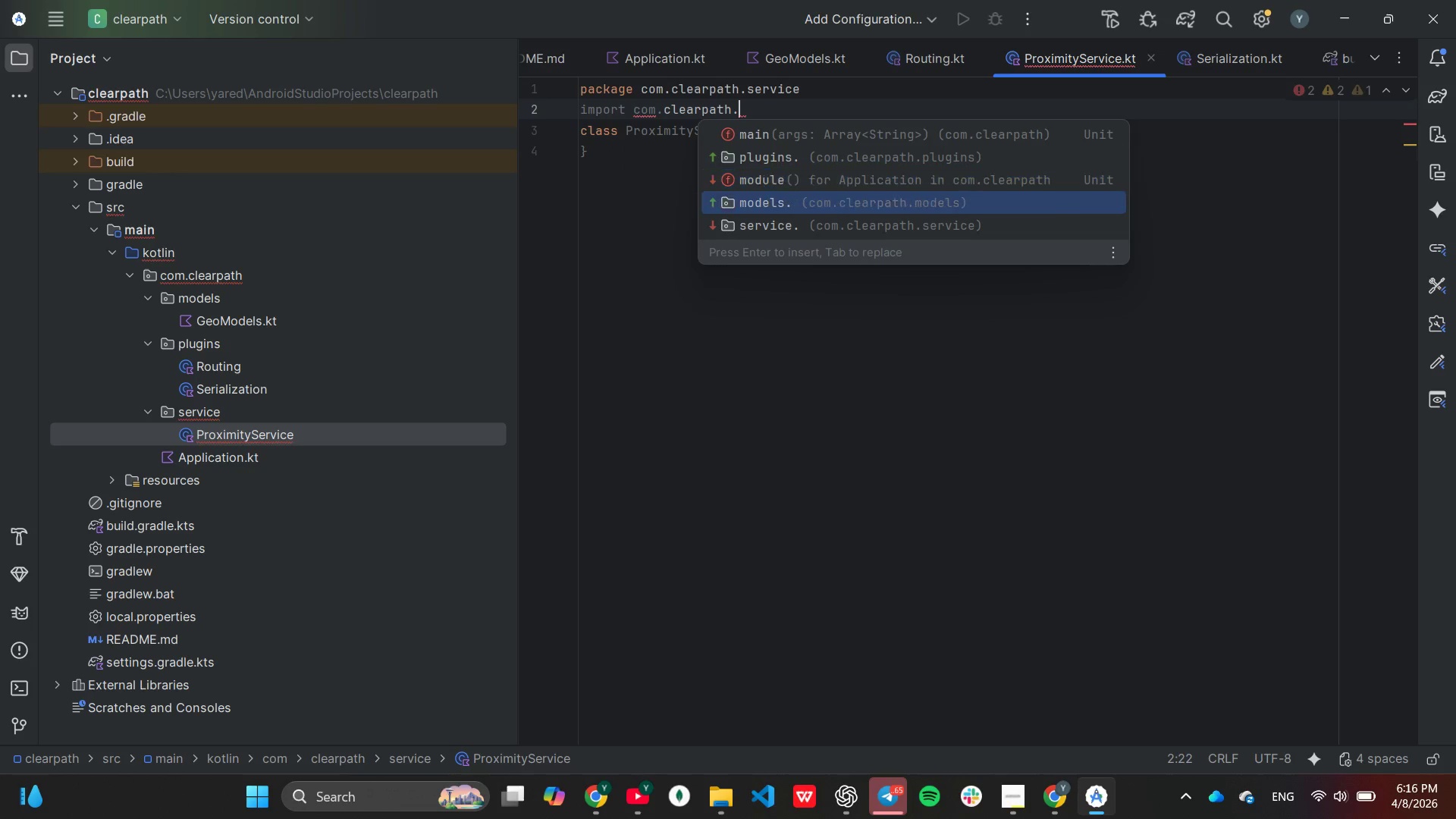 
key(ArrowDown)
 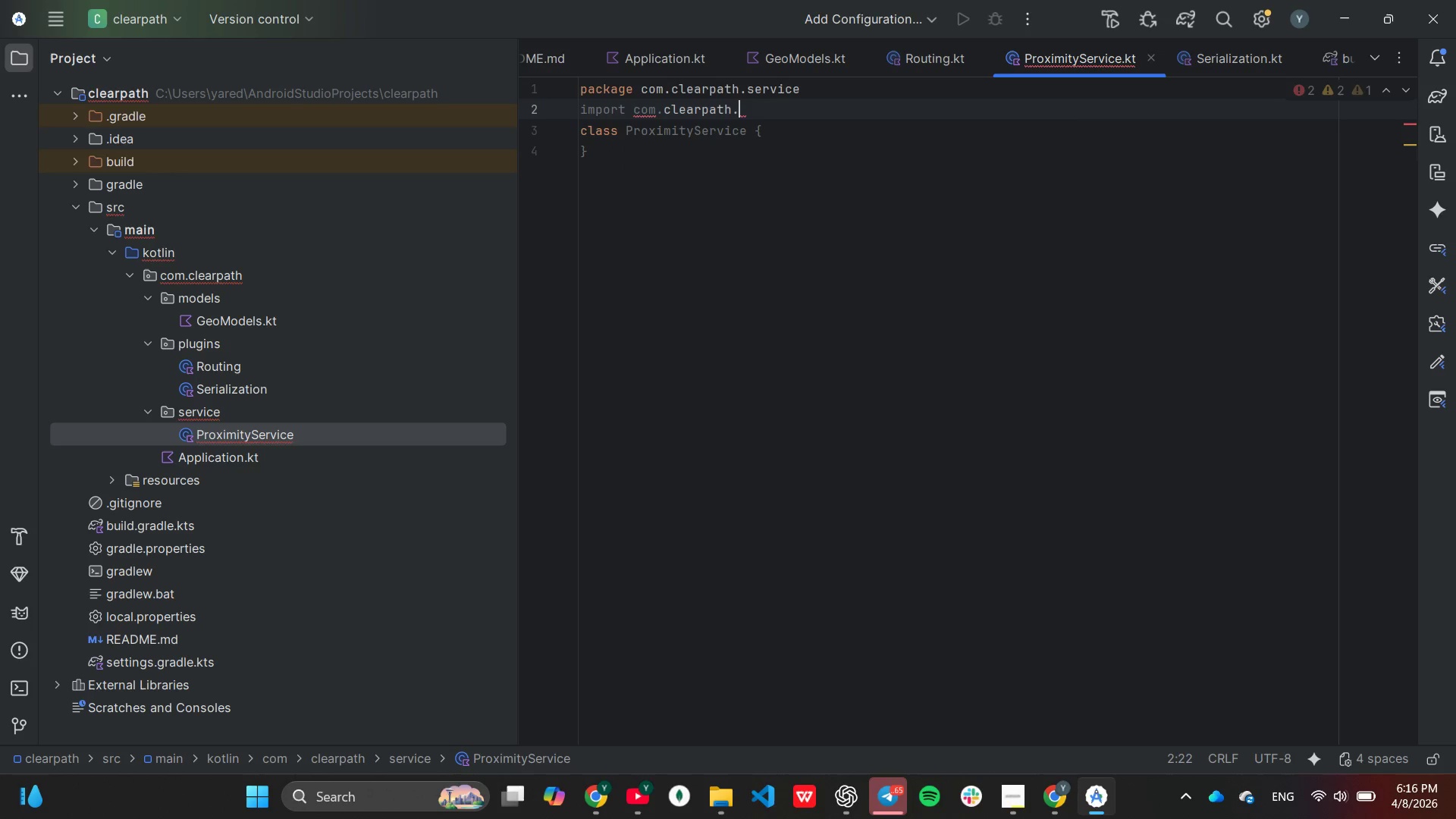 
key(Enter)
 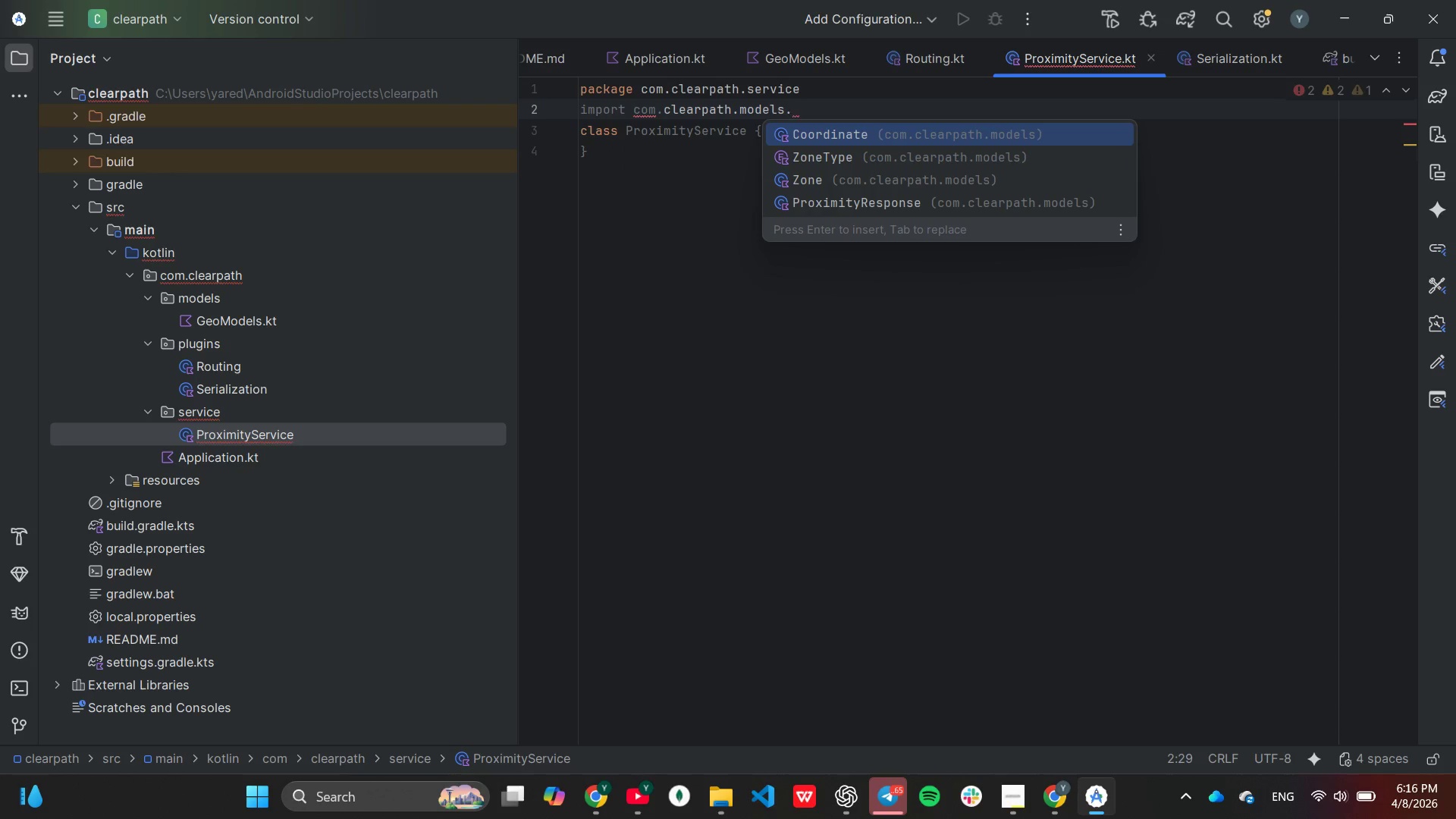 
key(Shift+ShiftLeft)
 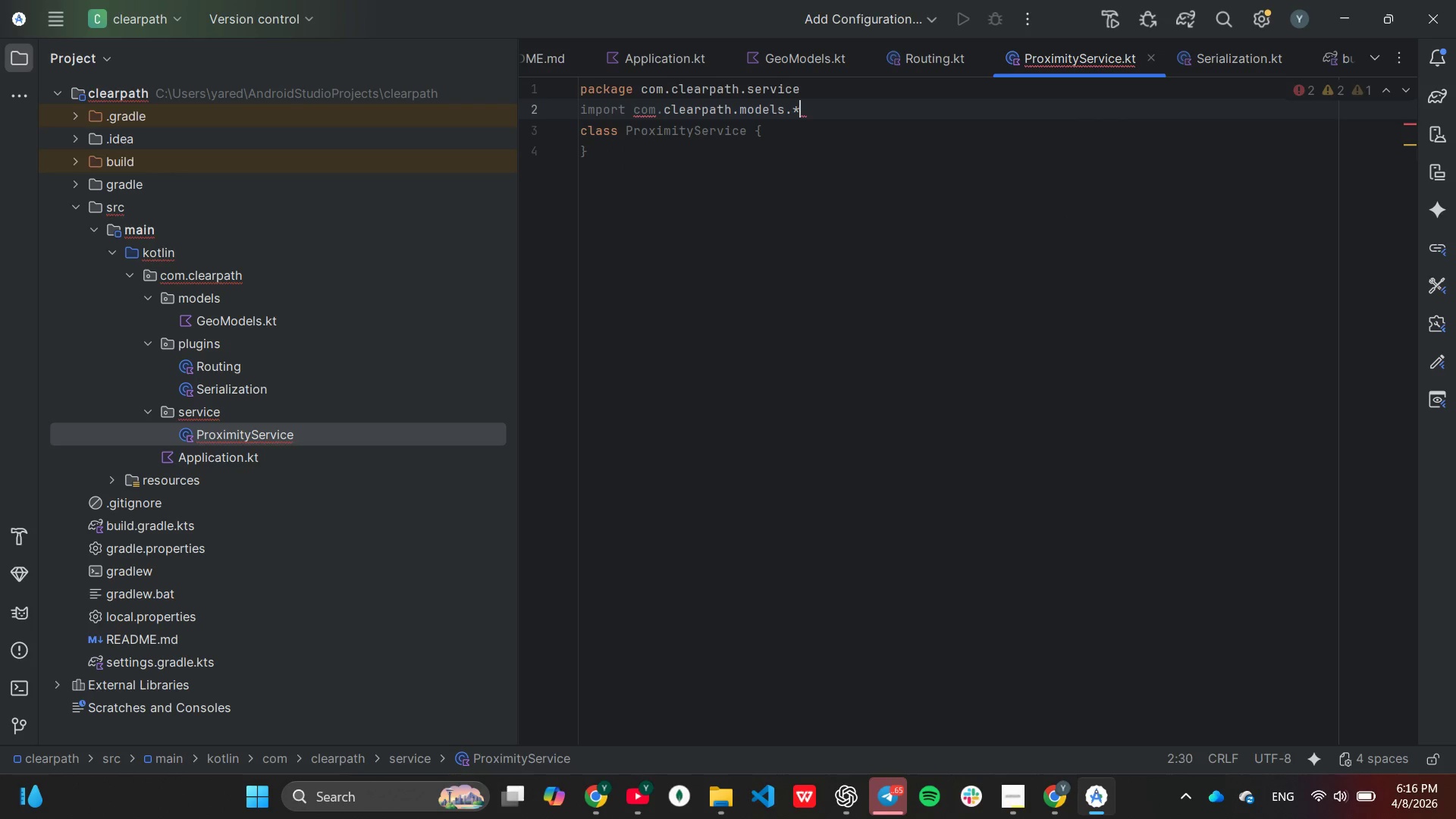 
key(Shift+8)
 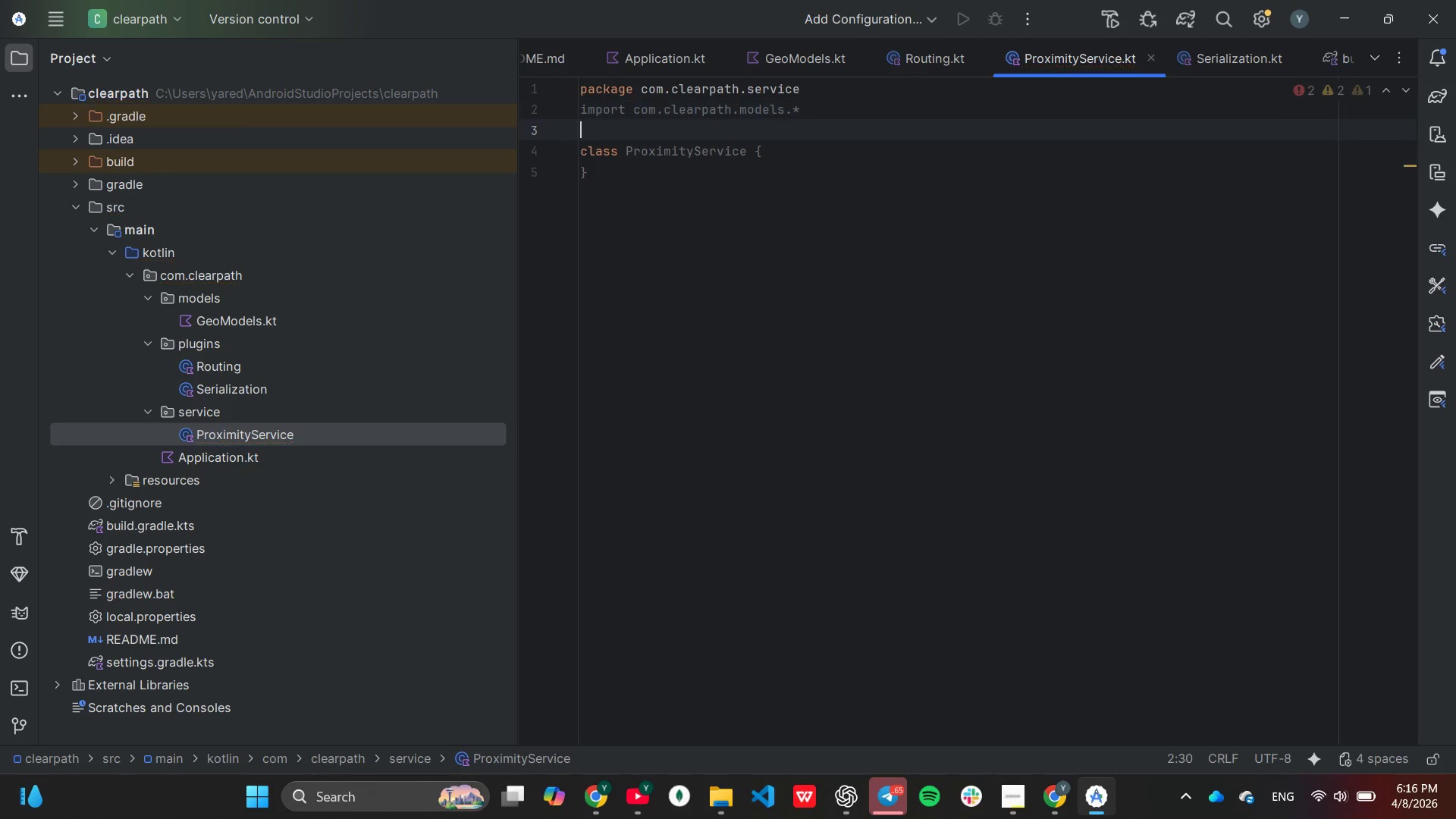 
key(Enter)
 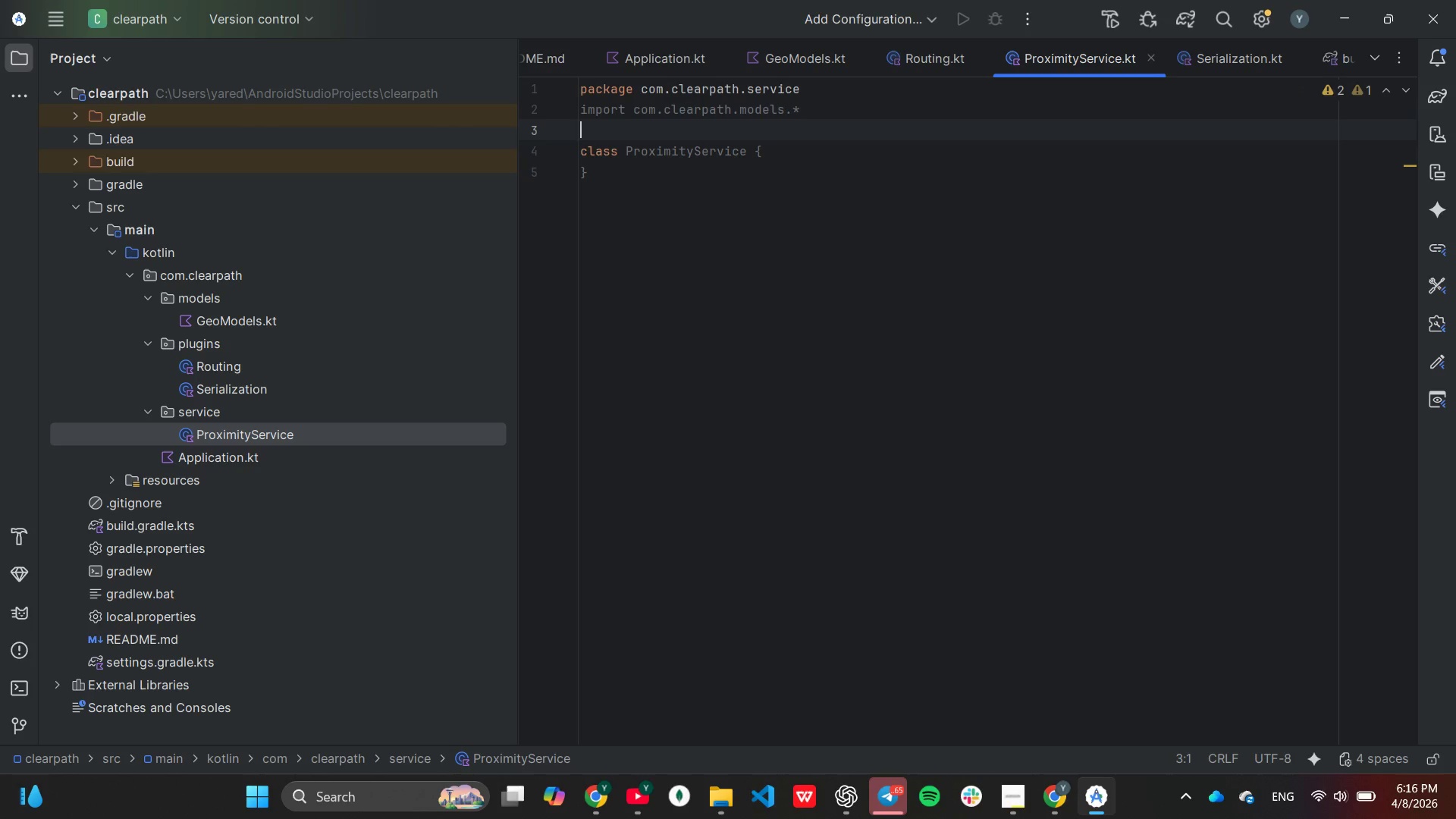 
type(impoe)
key(Backspace)
type(rt kot)
 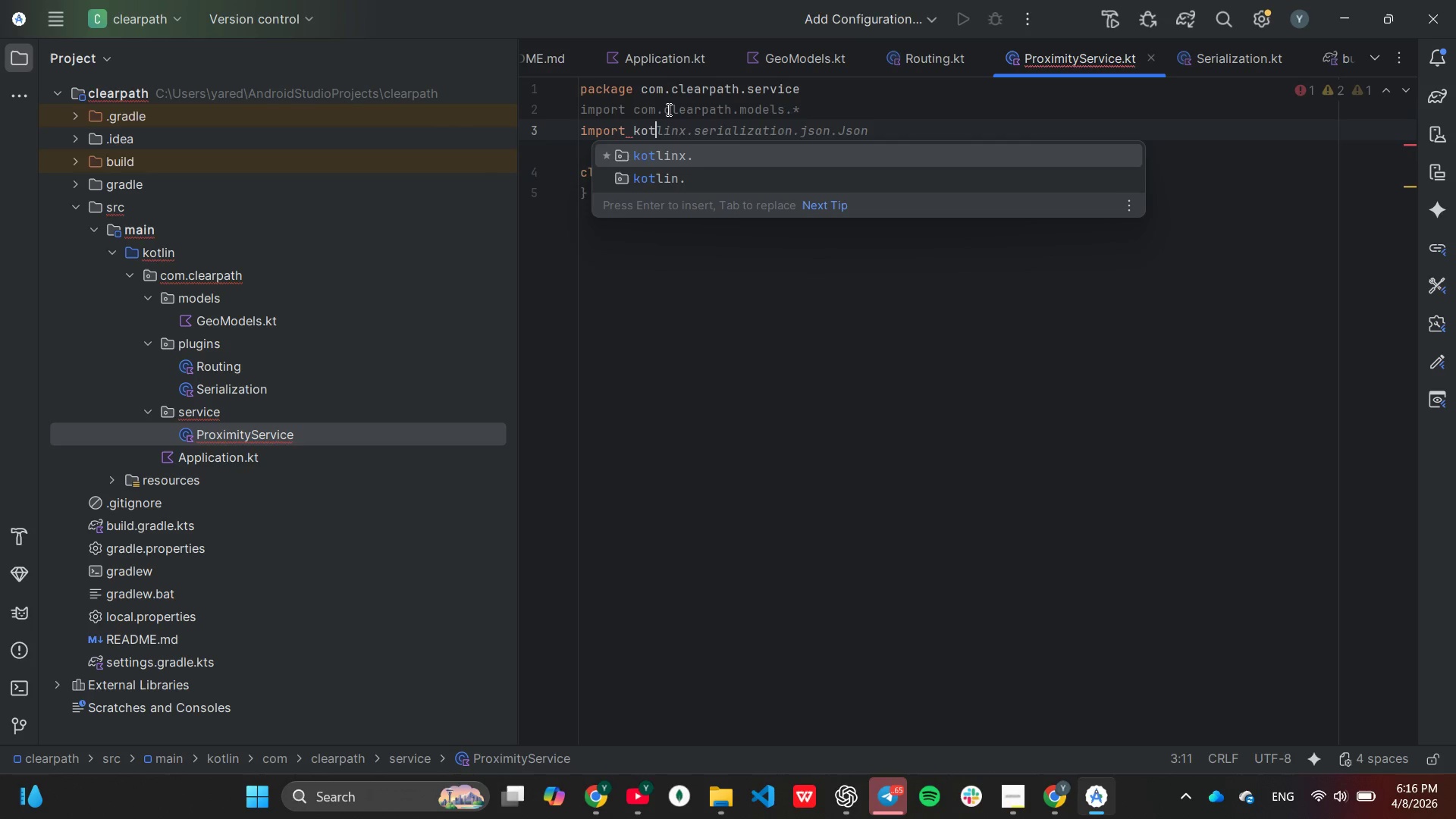 
key(ArrowDown)
 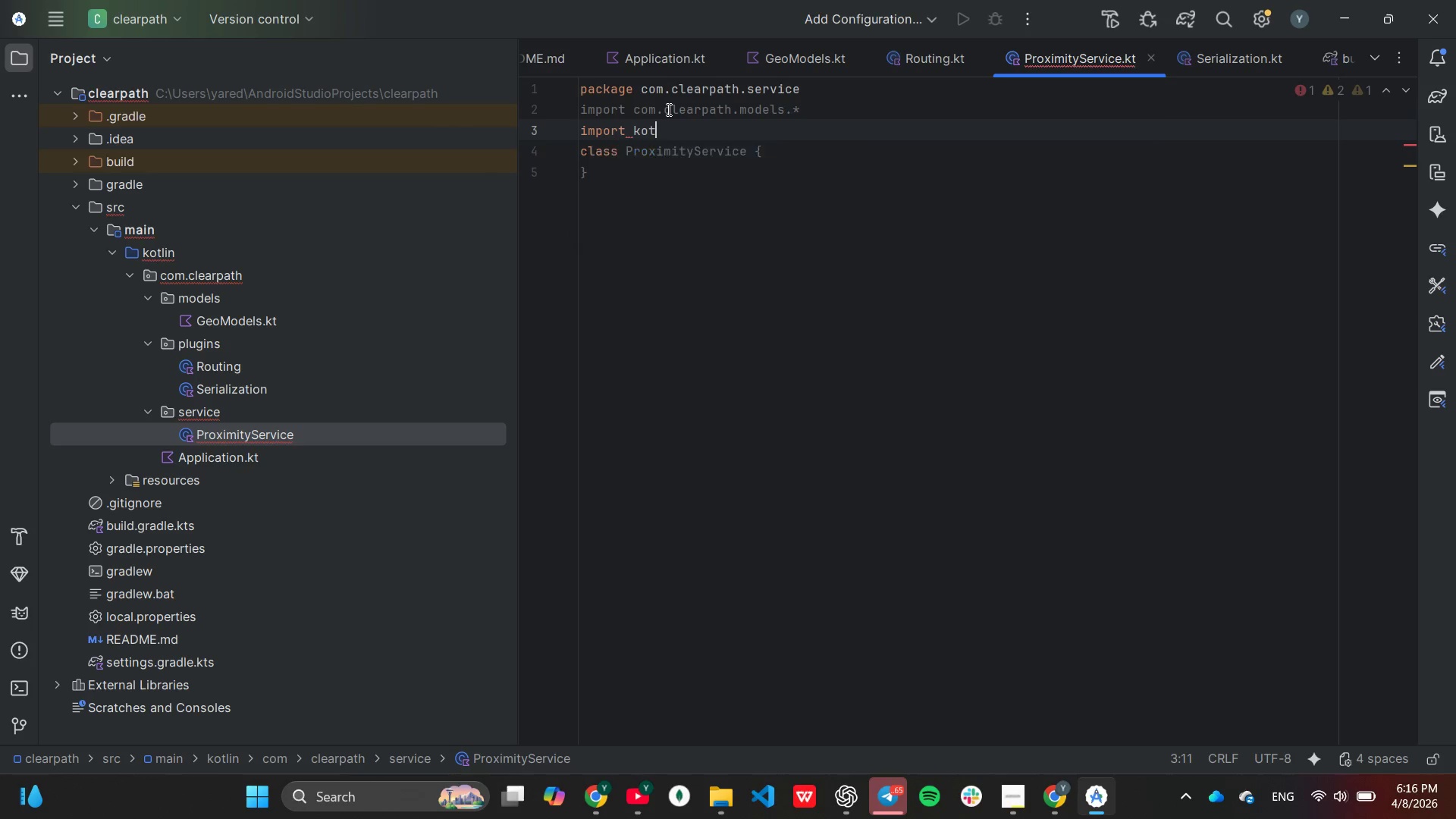 
key(Enter)
 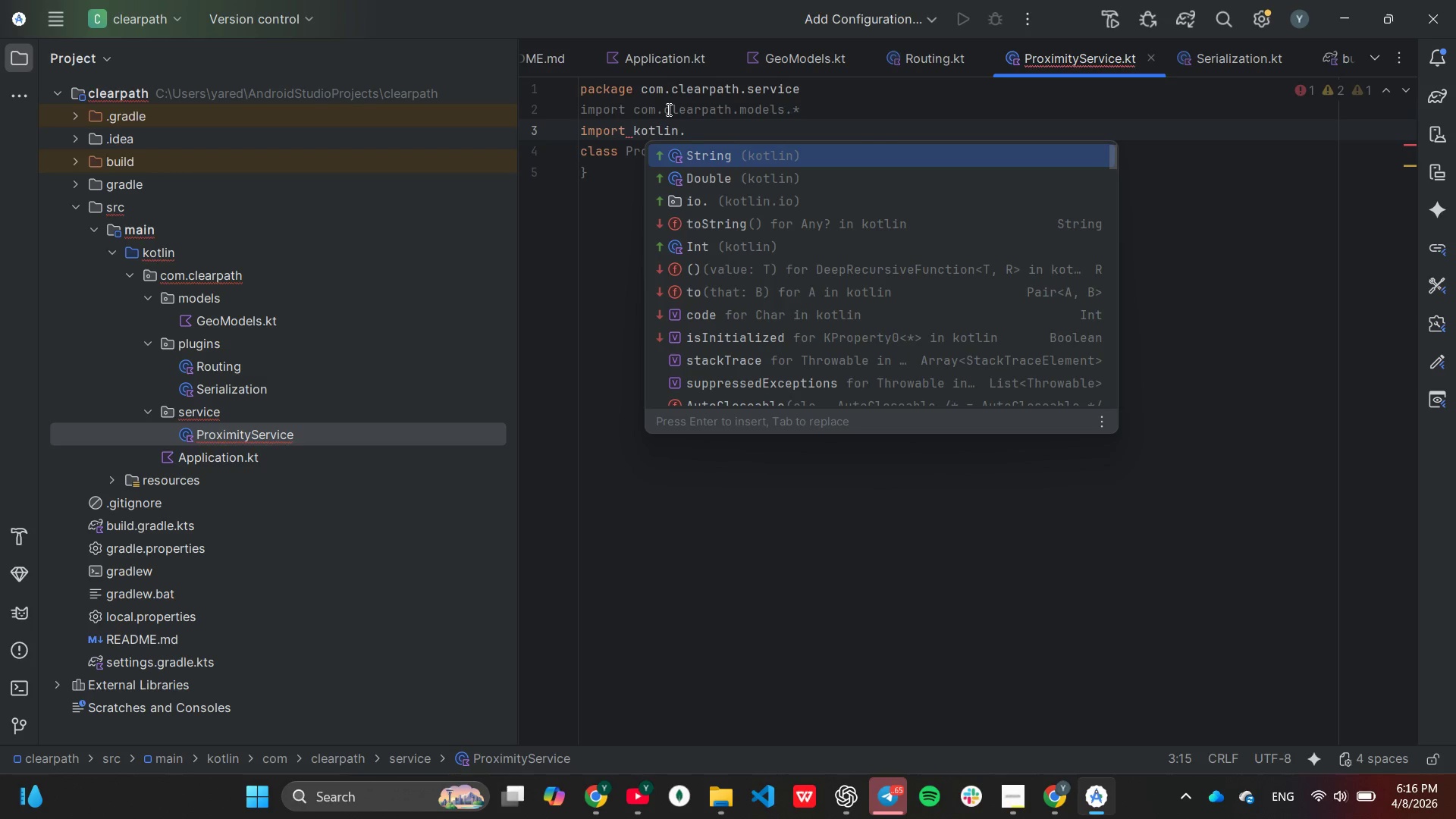 
type(math.*)
 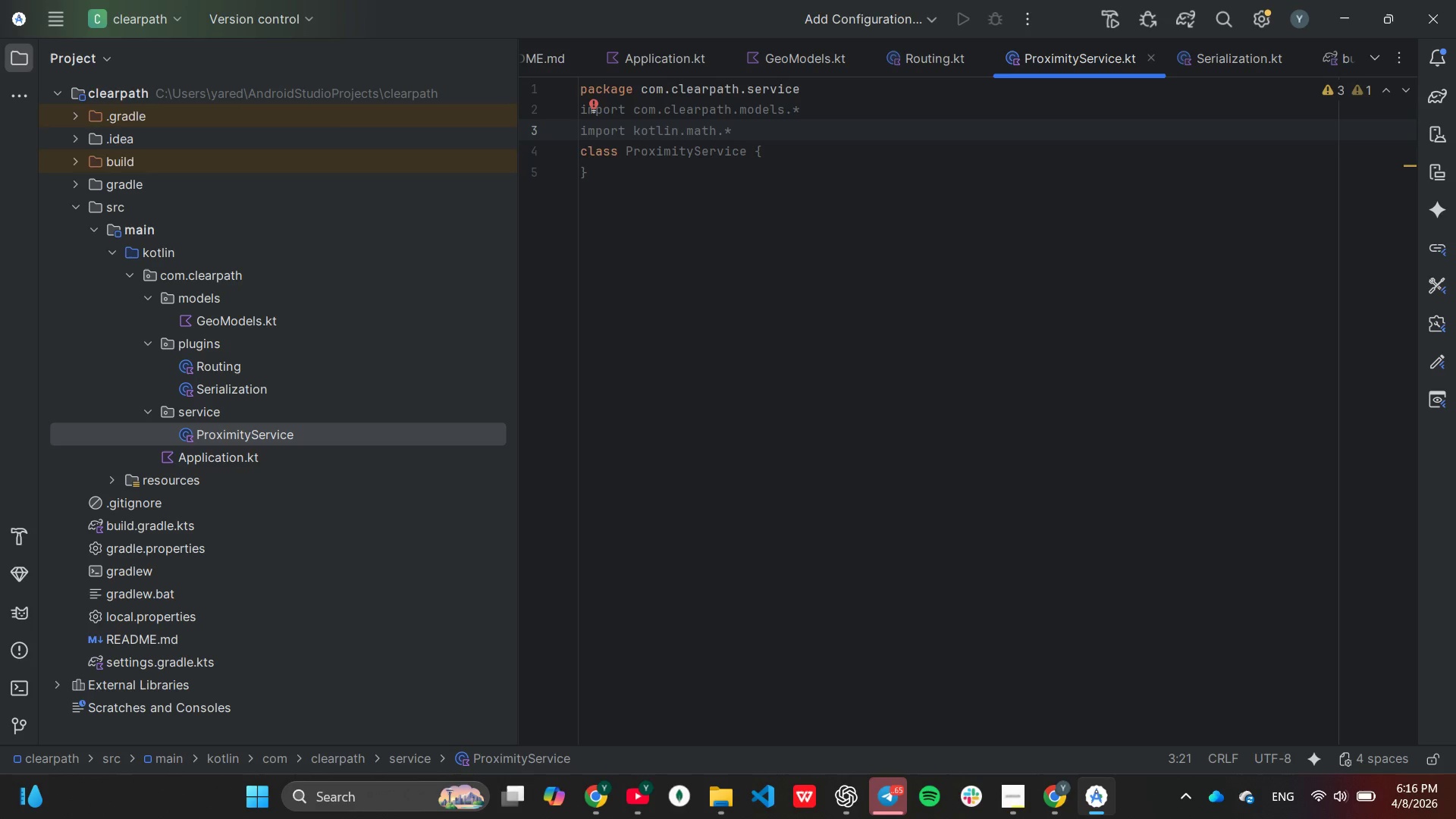 
key(Enter)
 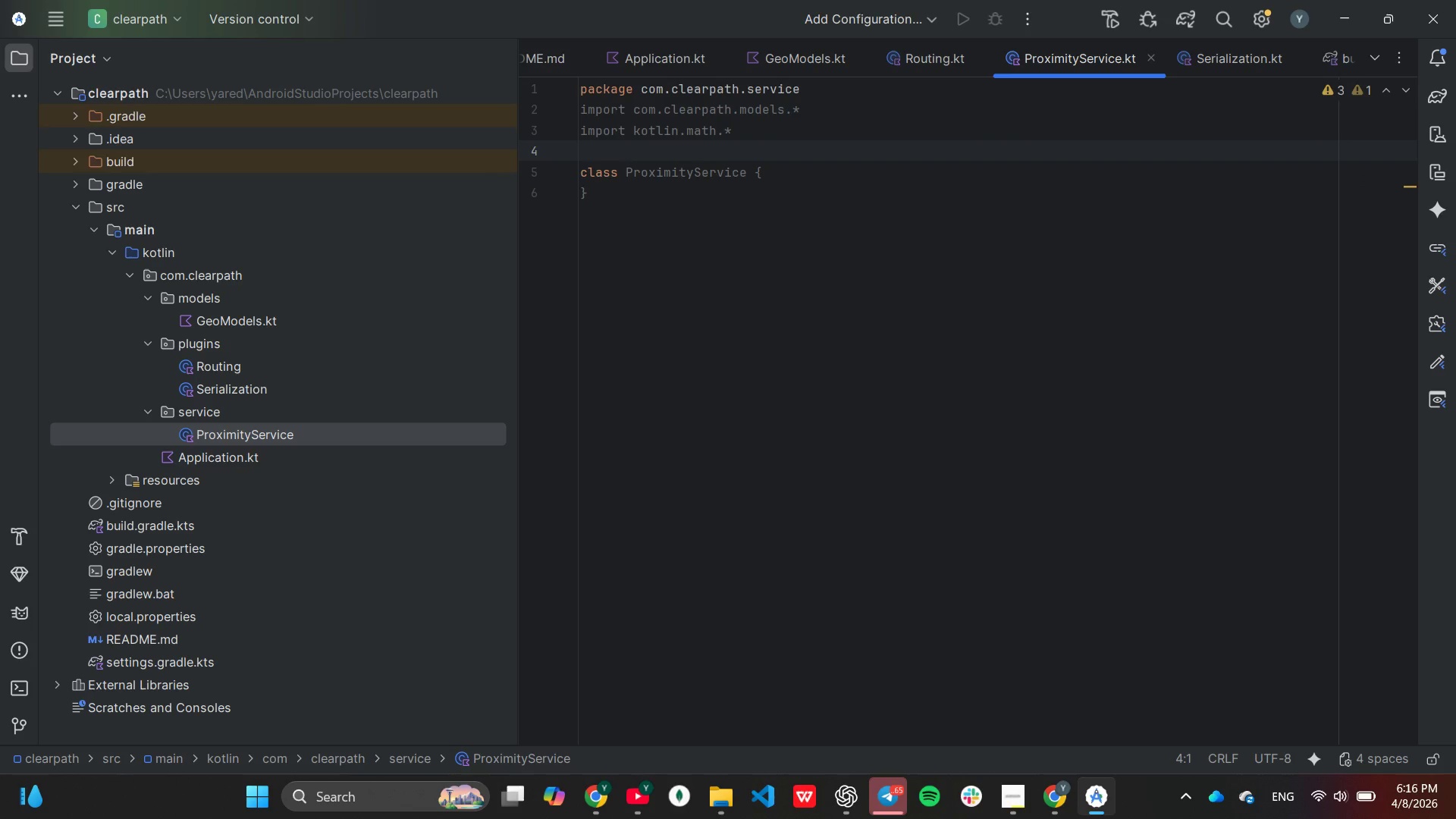 
key(ArrowDown)
 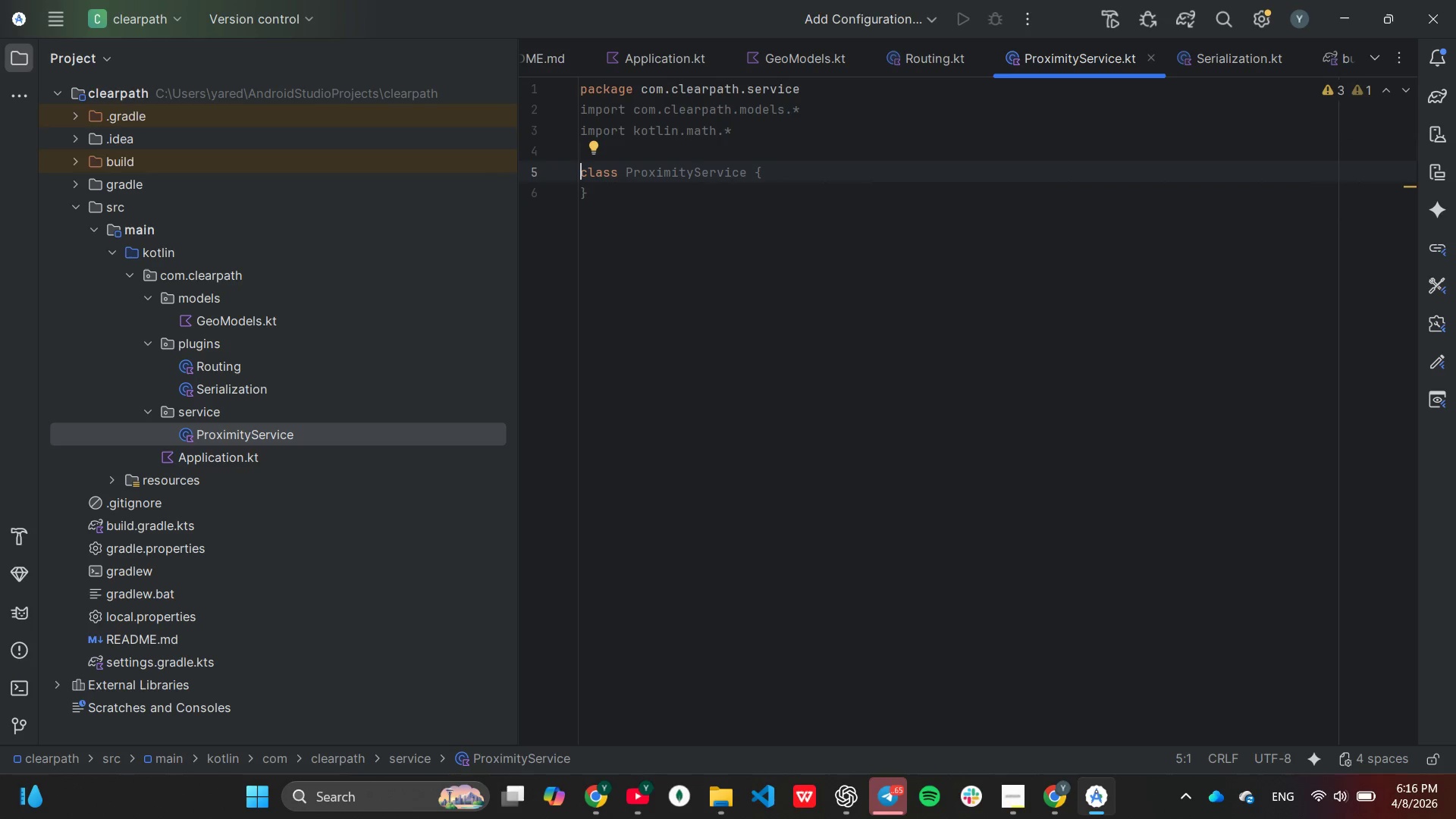 
key(End)
 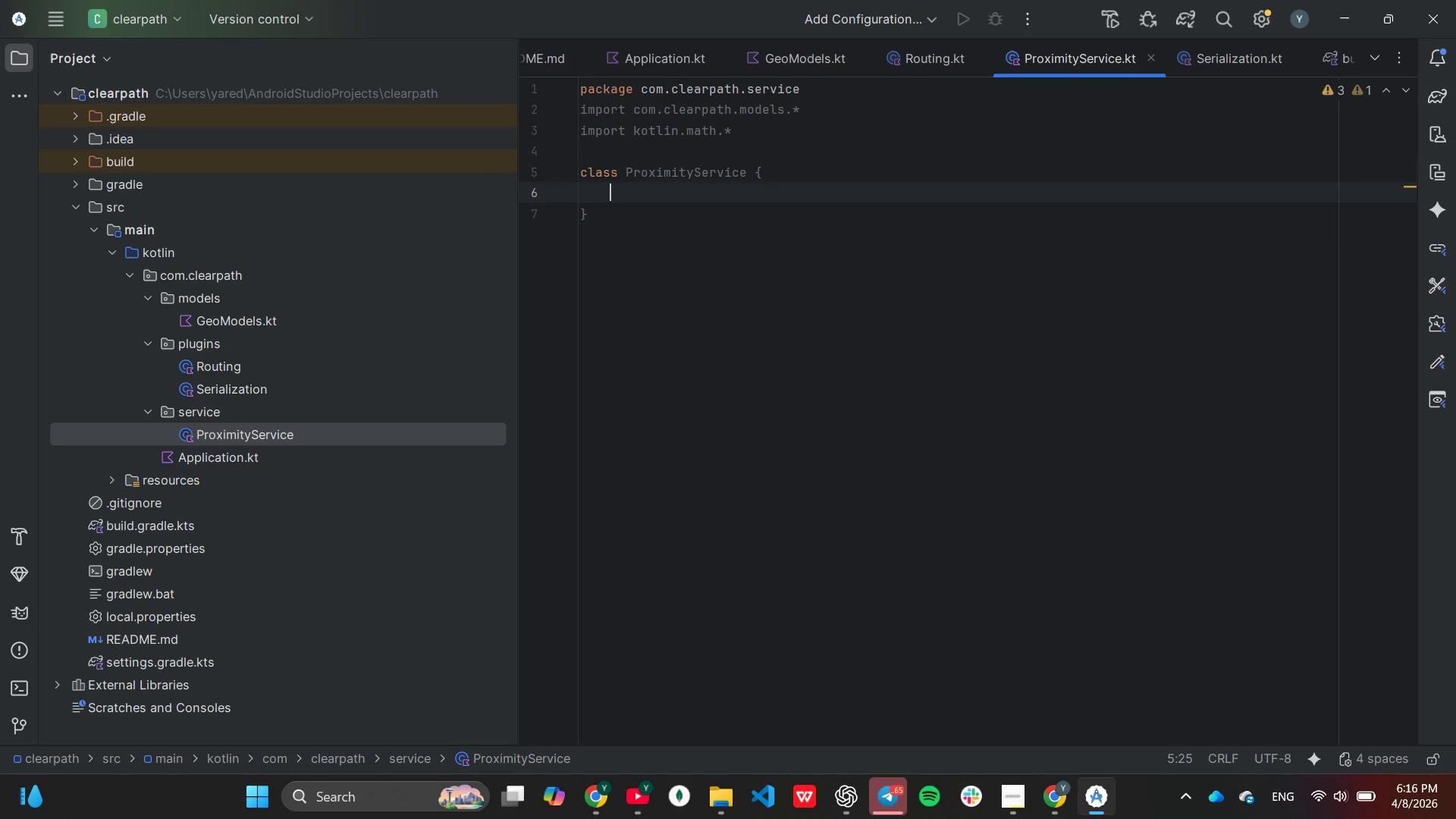 
key(Enter)
 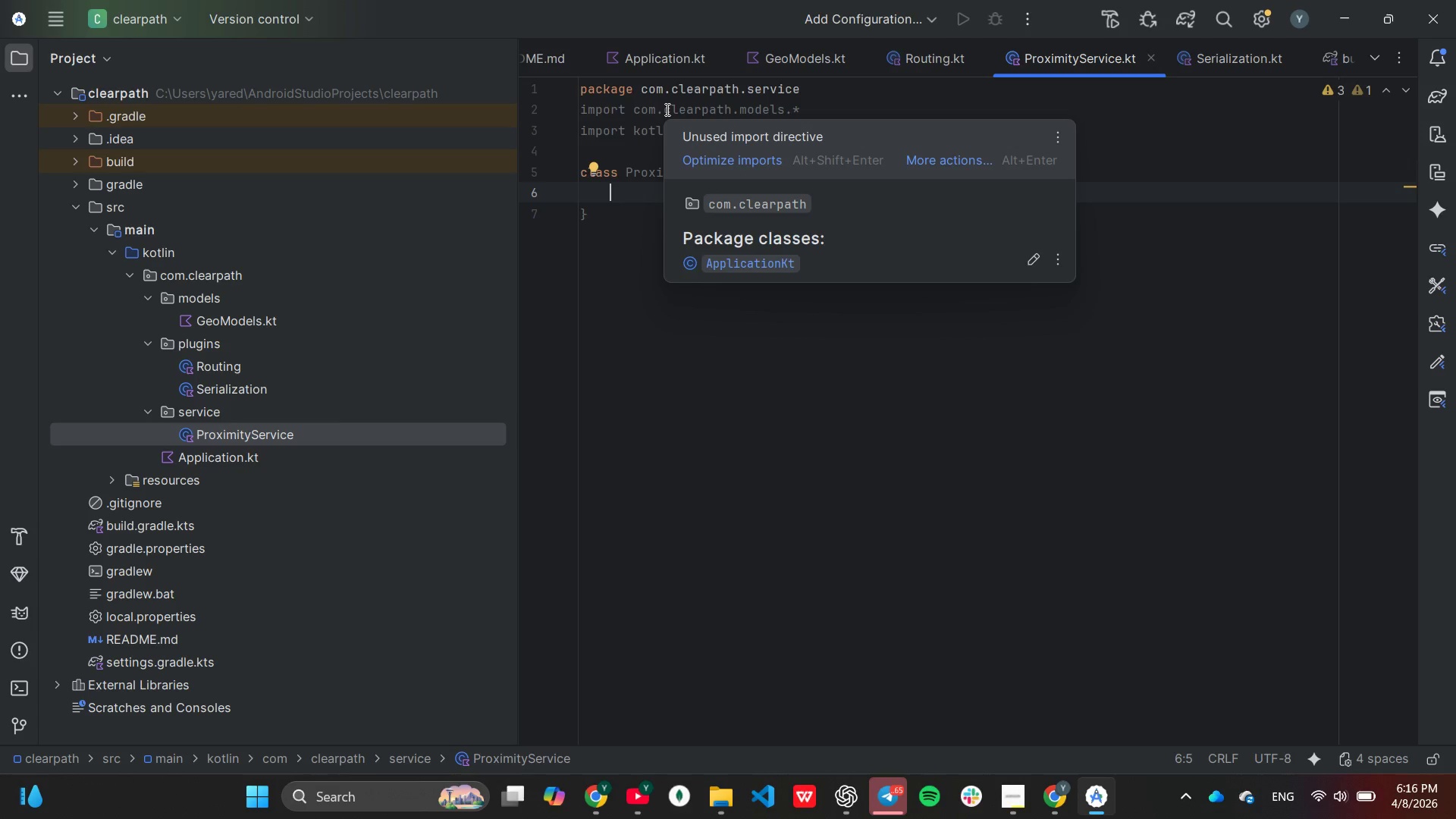 
wait(7.3)
 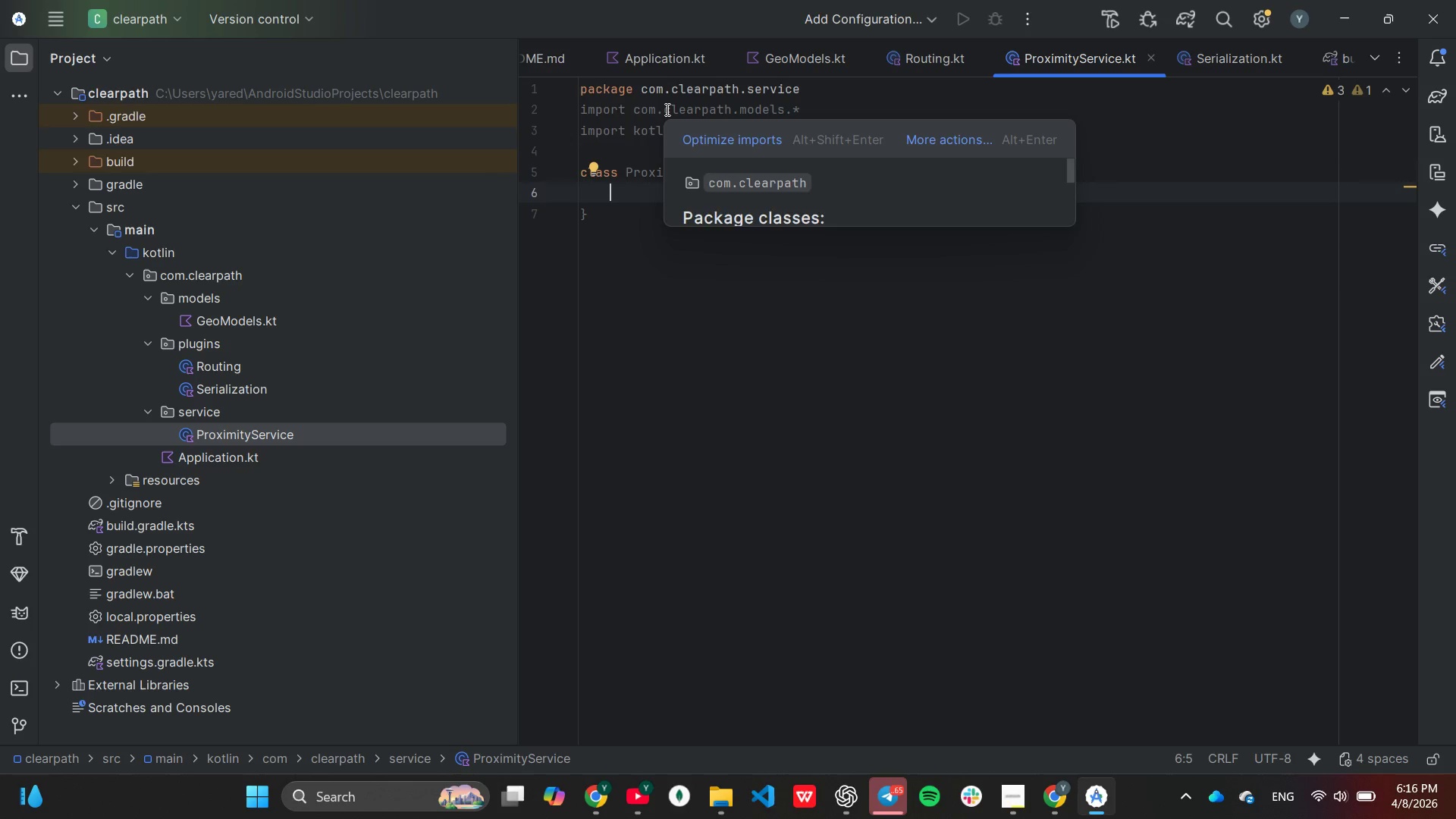 
type(//in-memory)
 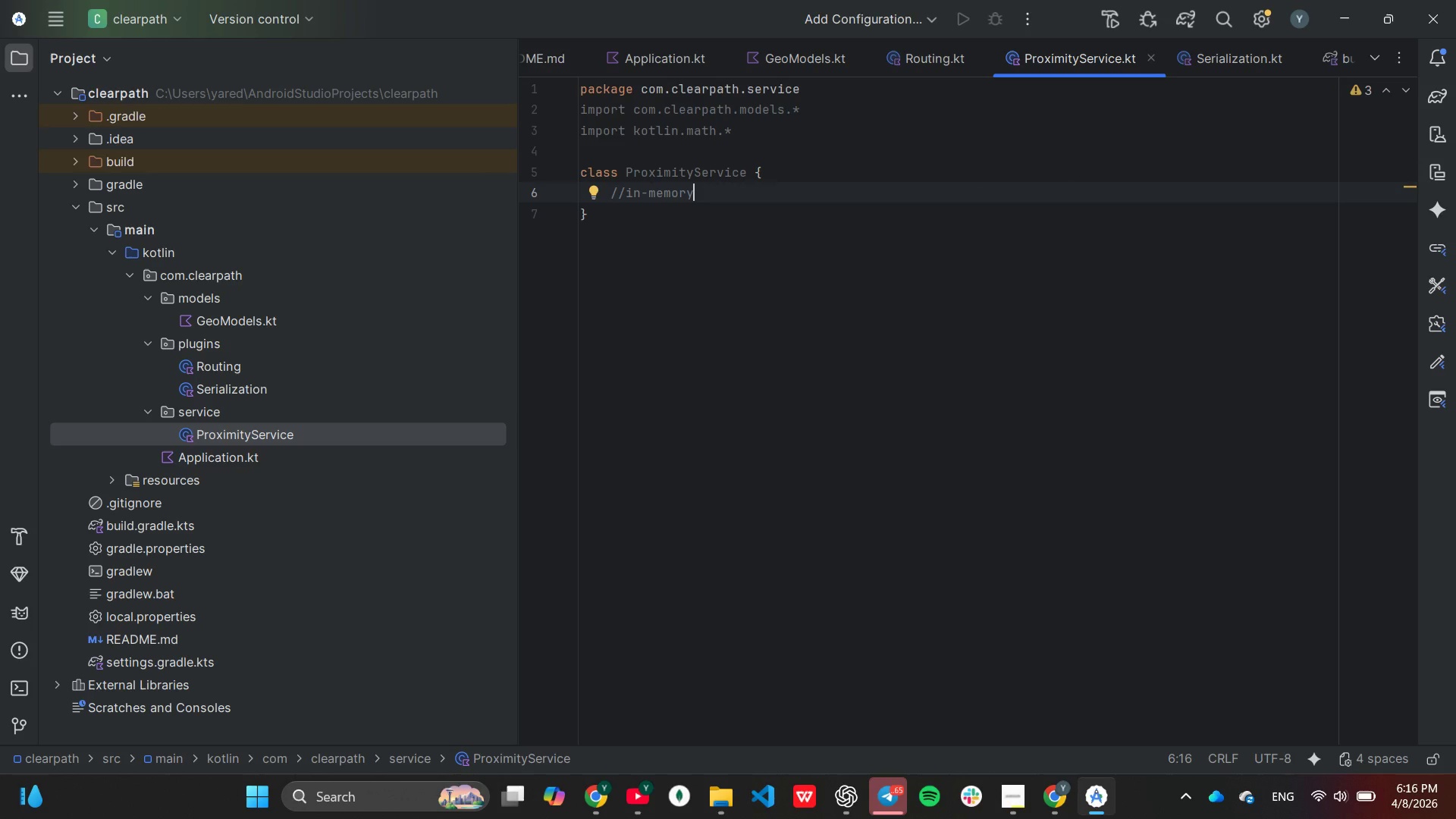 
type( for demo)
 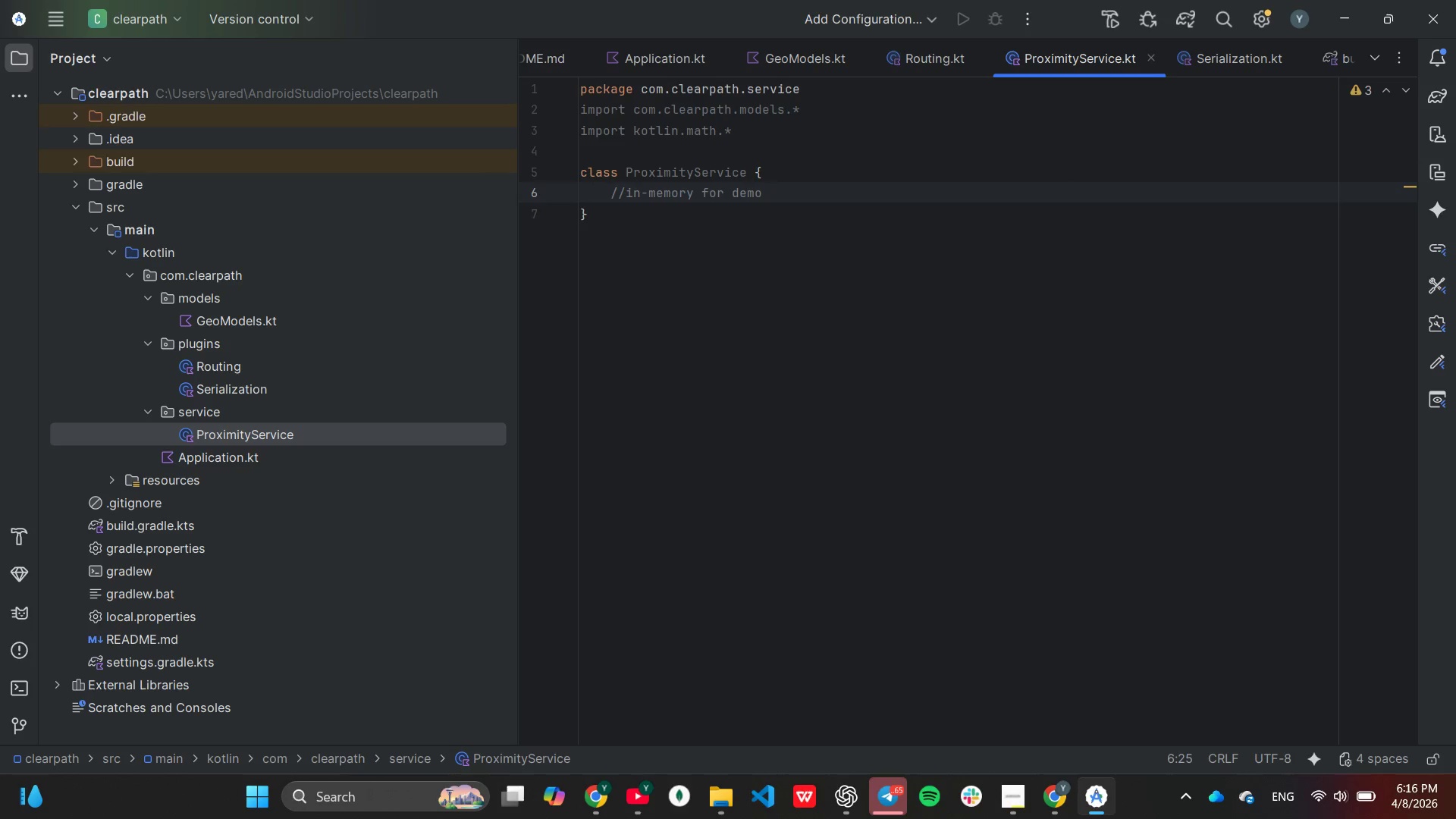 
key(Enter)
 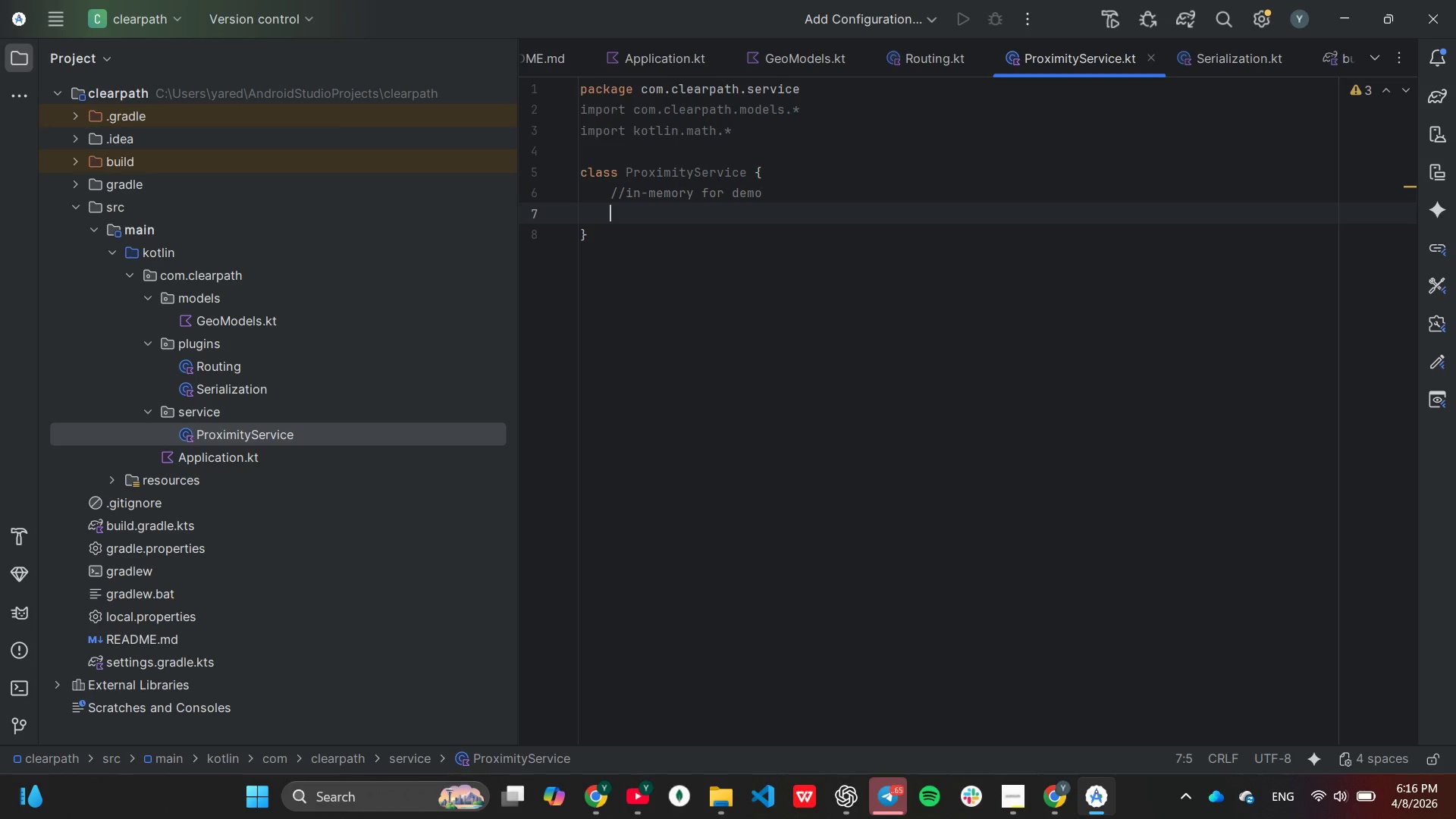 
type(priv)
 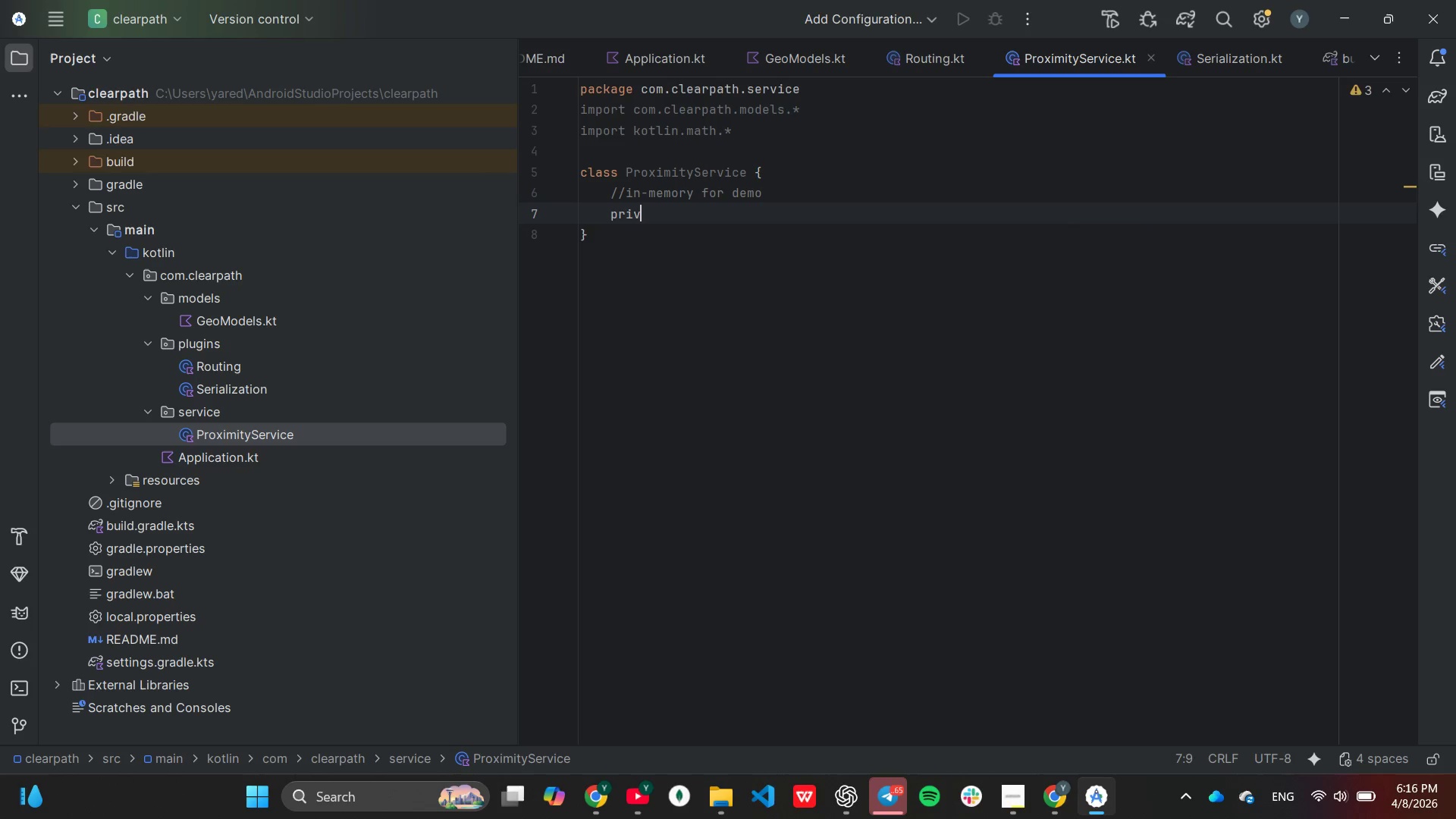 
key(Enter)
 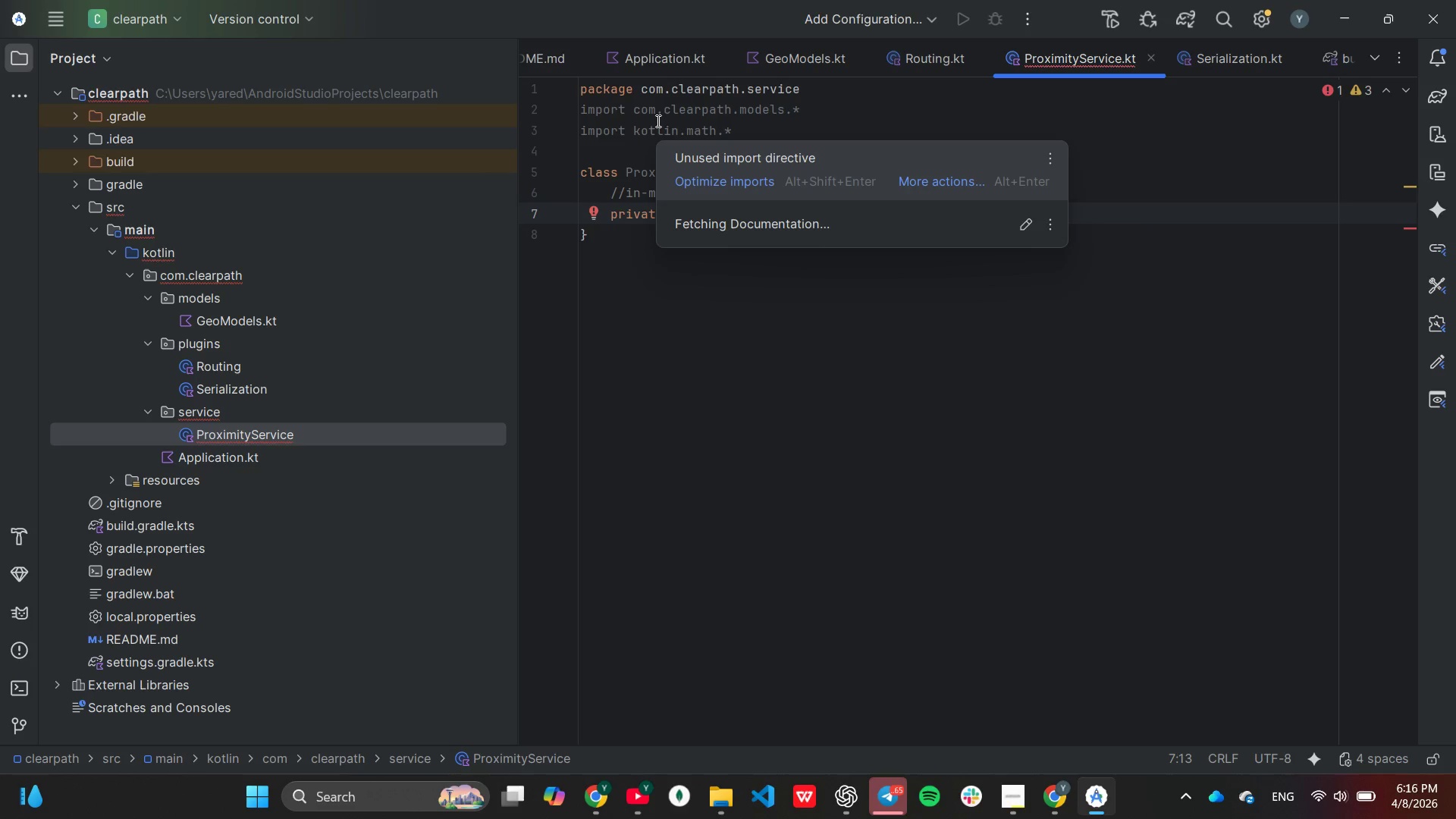 
type(val zones = list)
 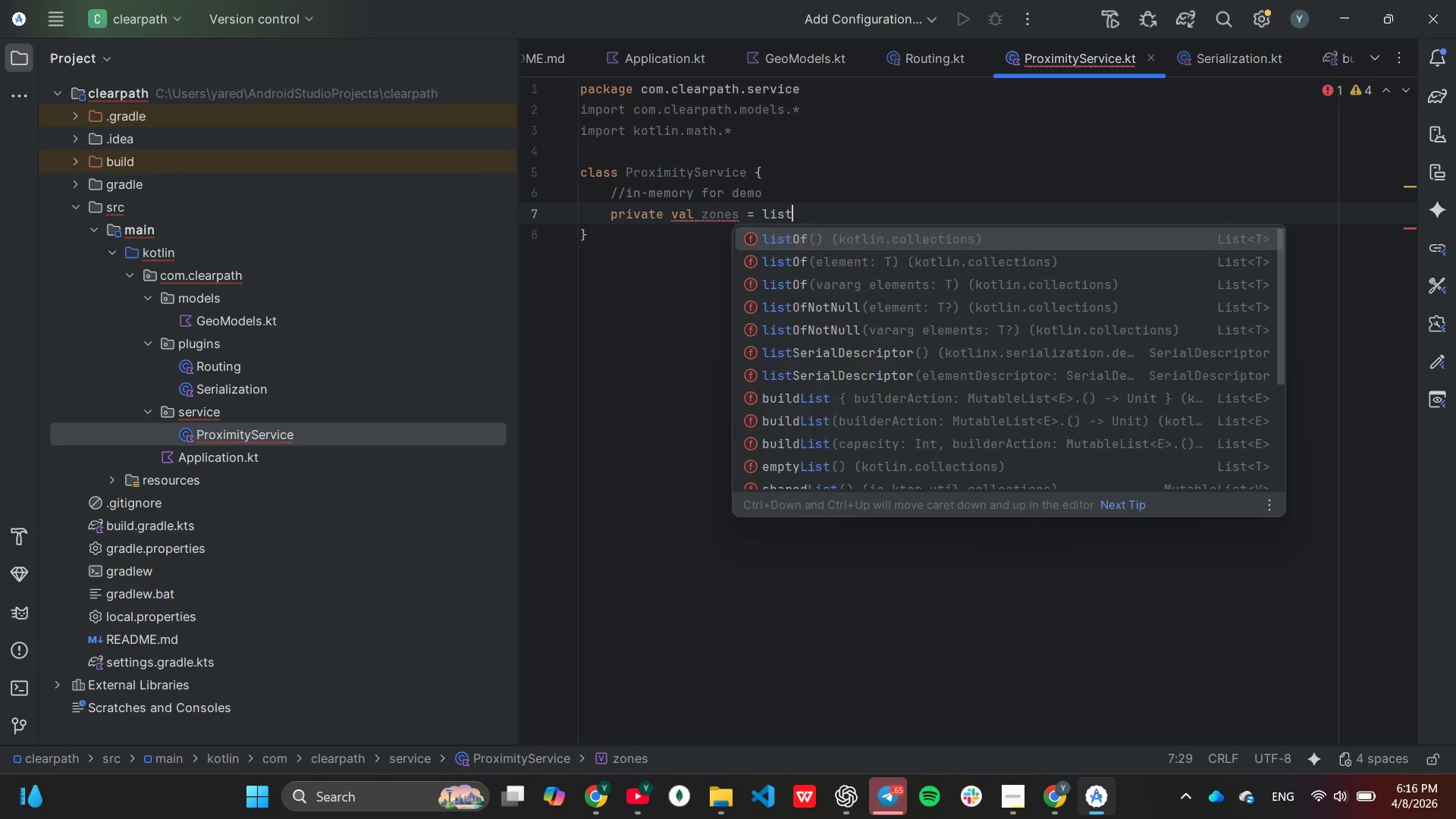 
key(Enter)
 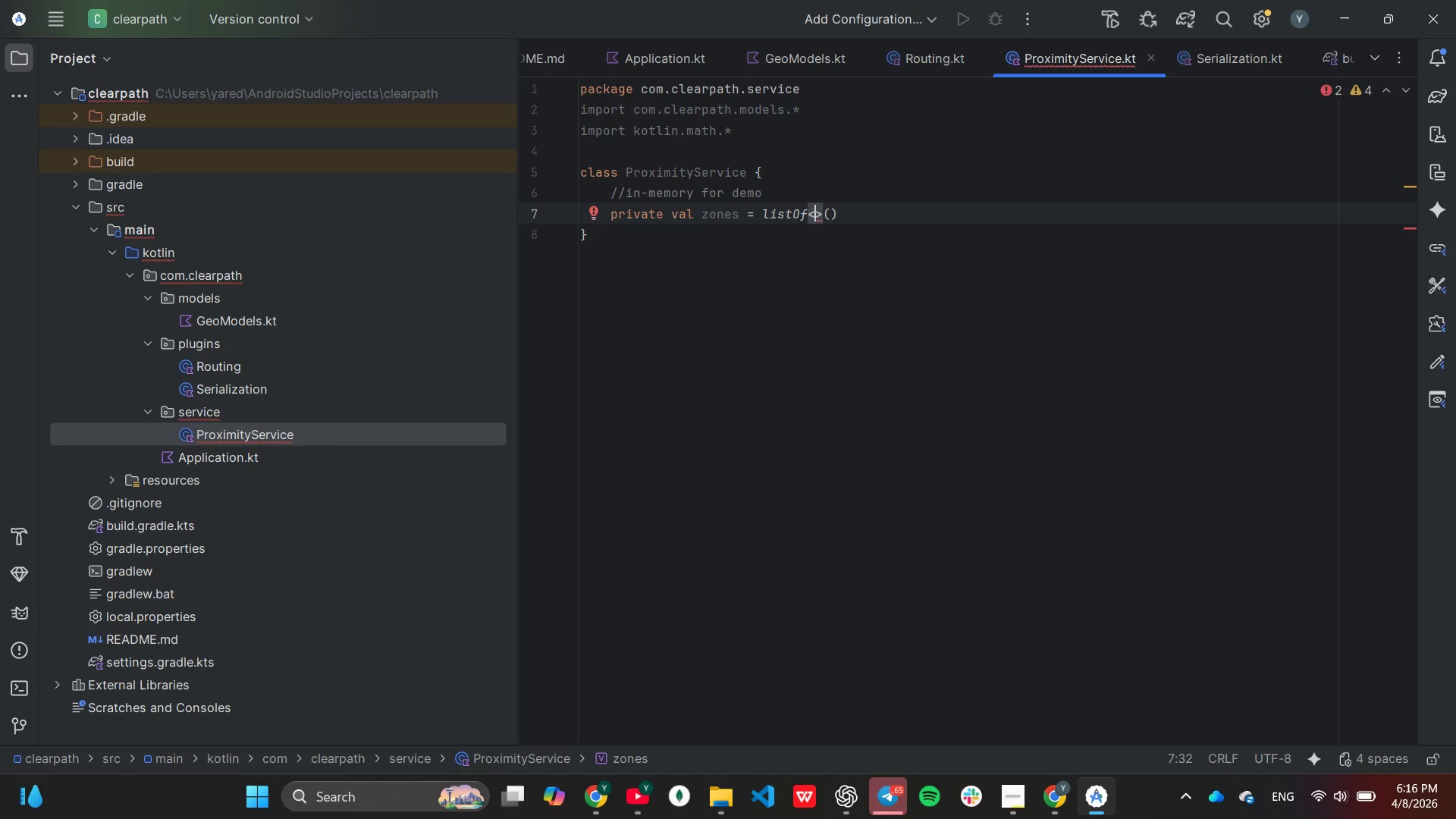 
key(ArrowRight)
 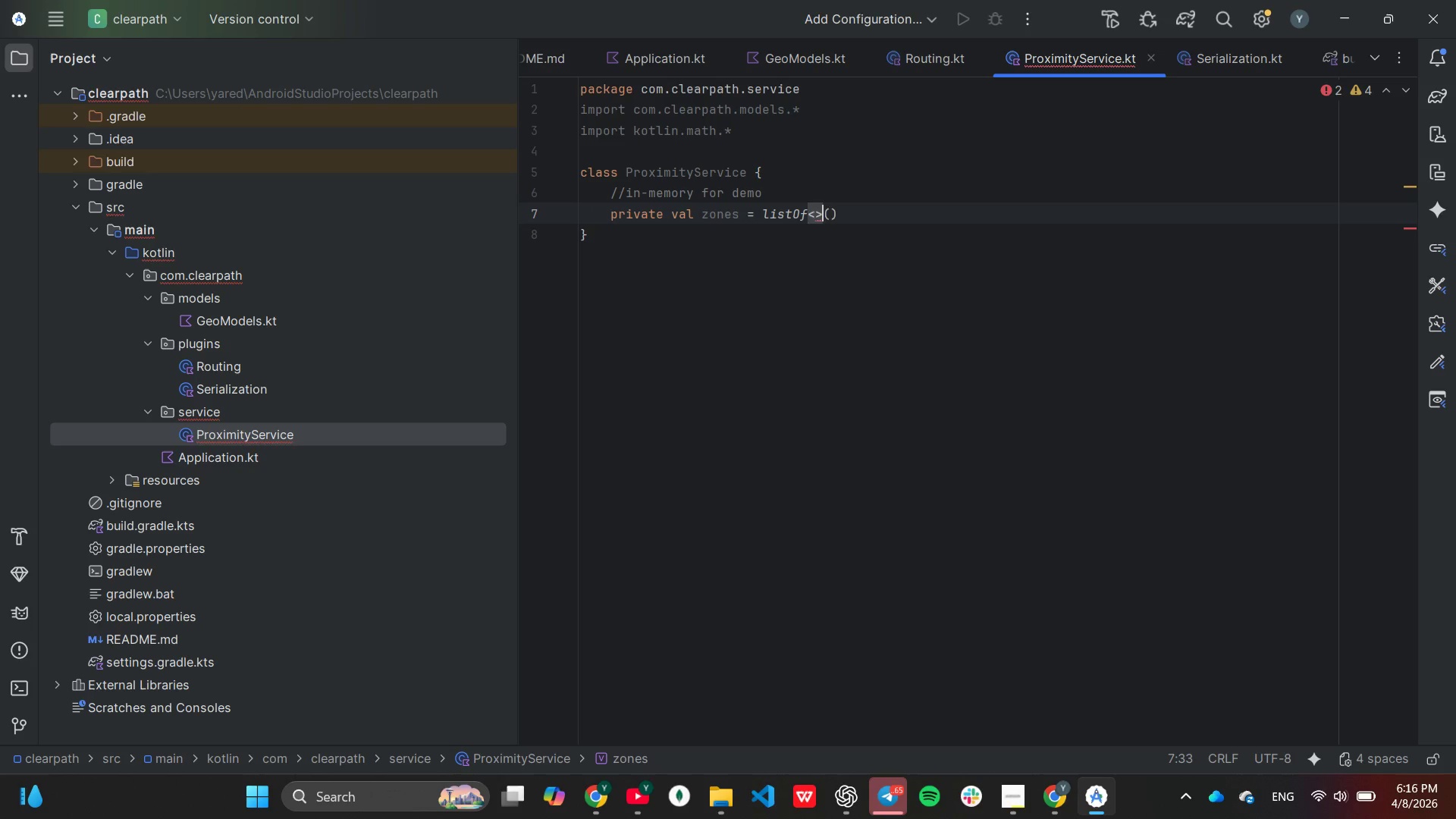 
key(Backspace)
 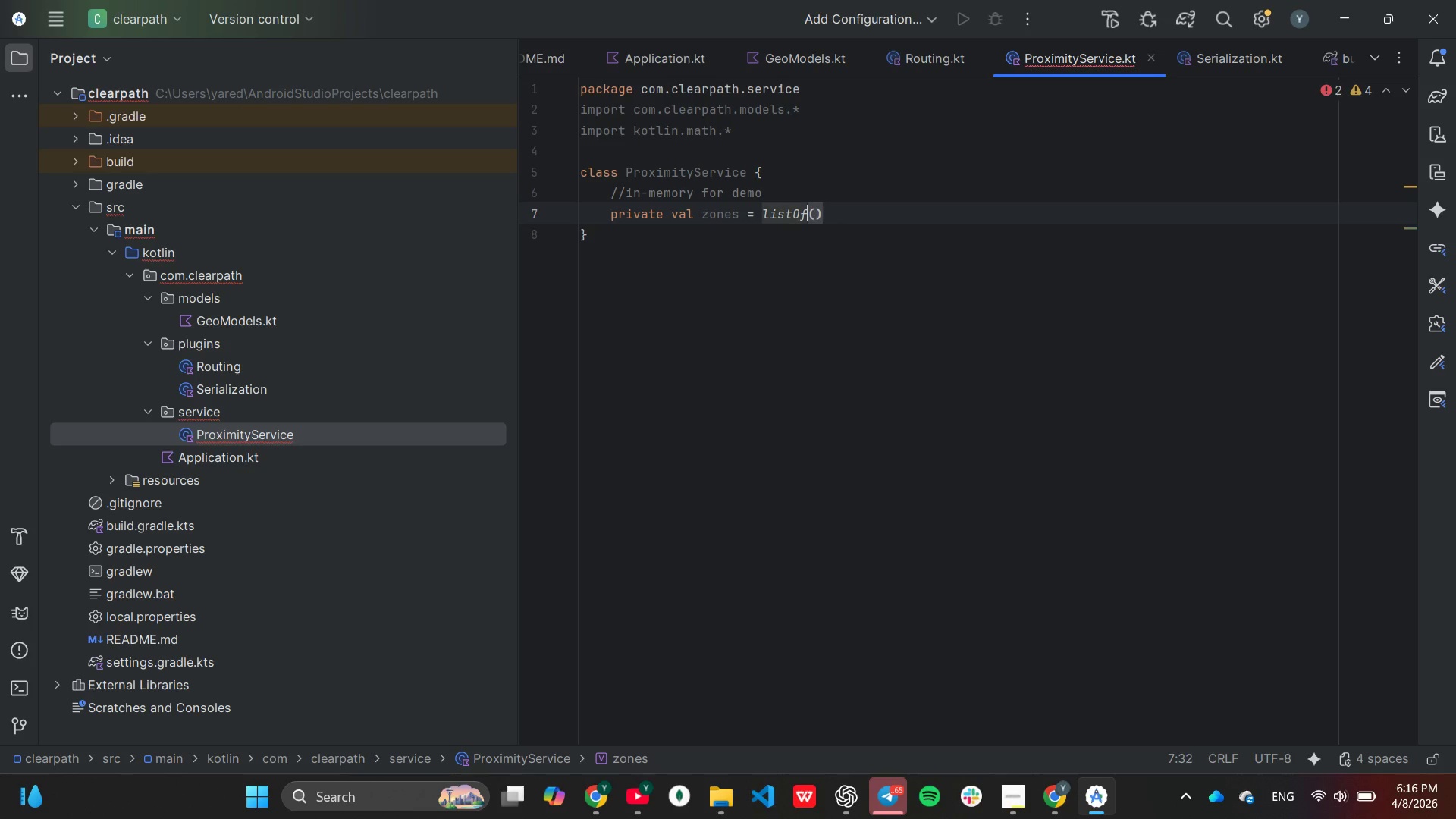 
key(Backspace)
 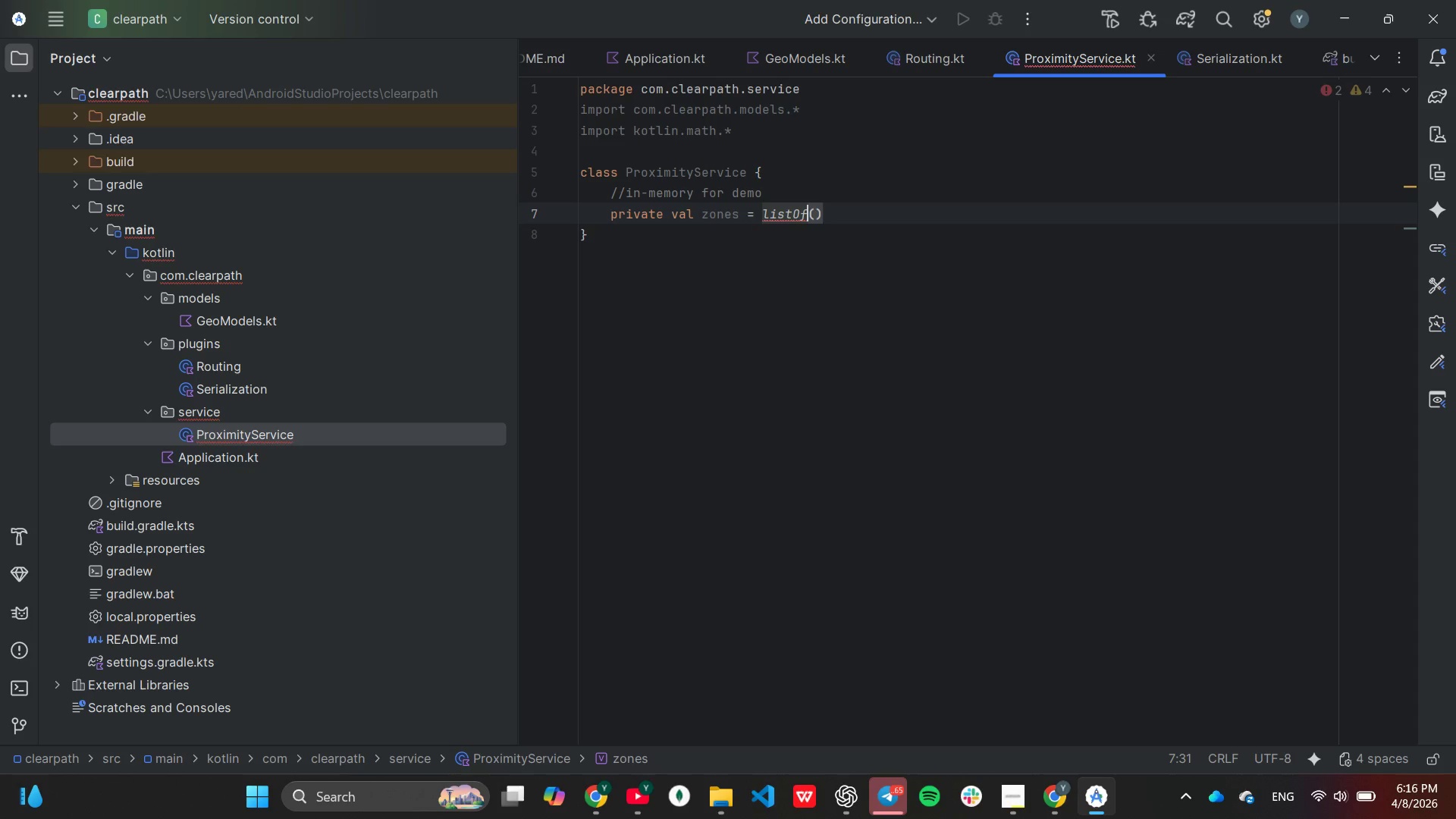 
key(ArrowRight)
 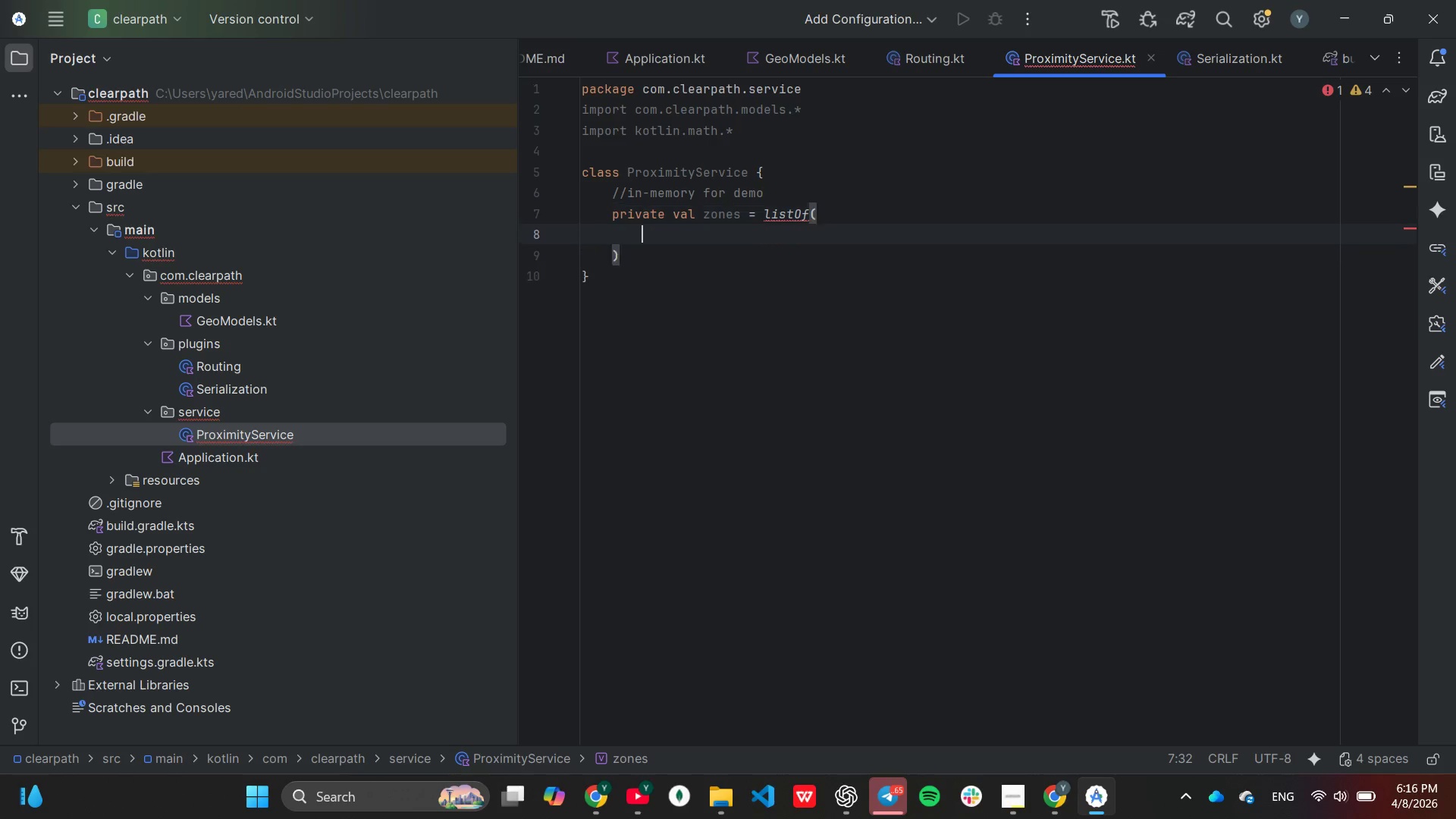 
key(Enter)
 